 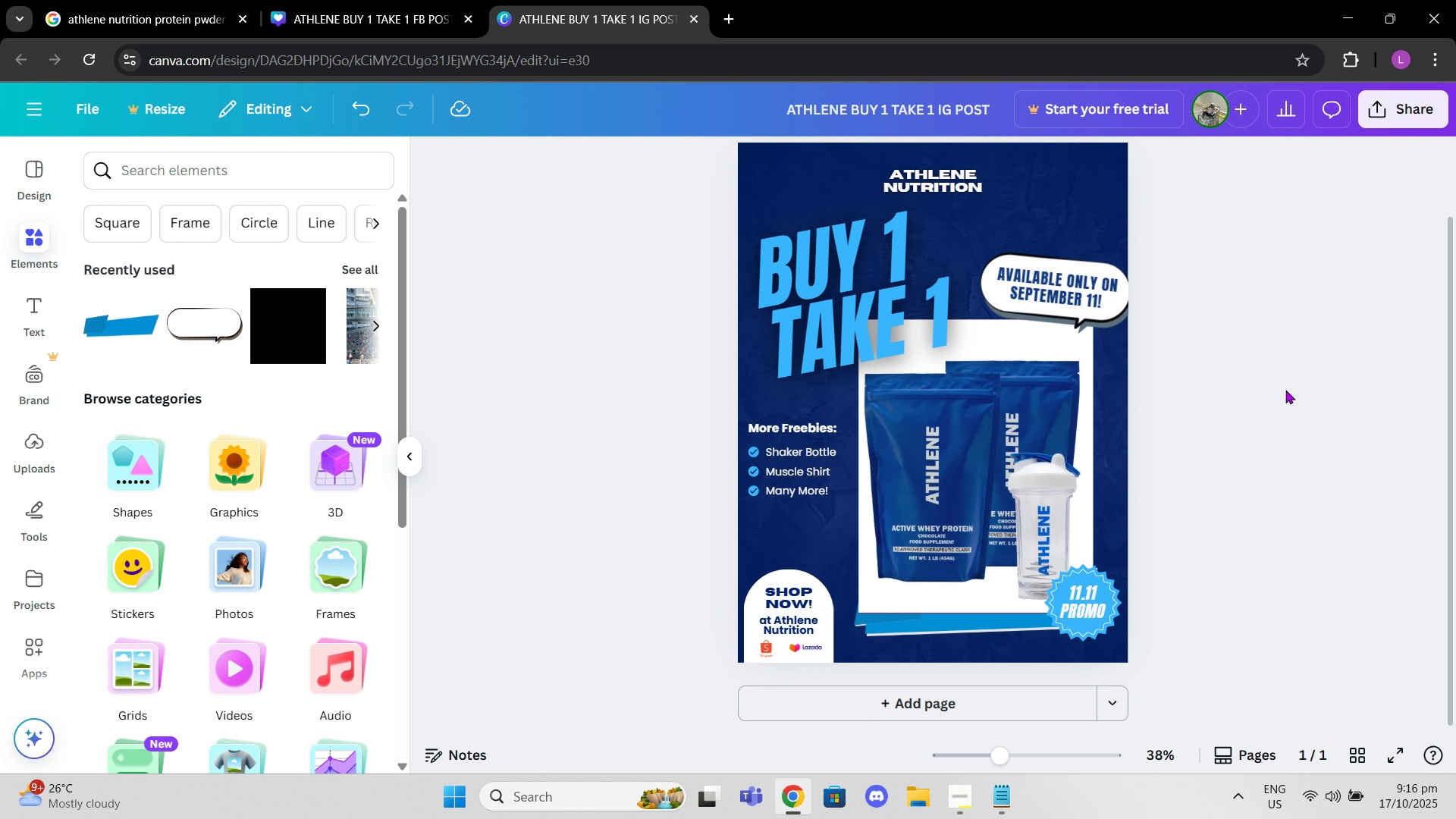 
left_click([814, 183])
 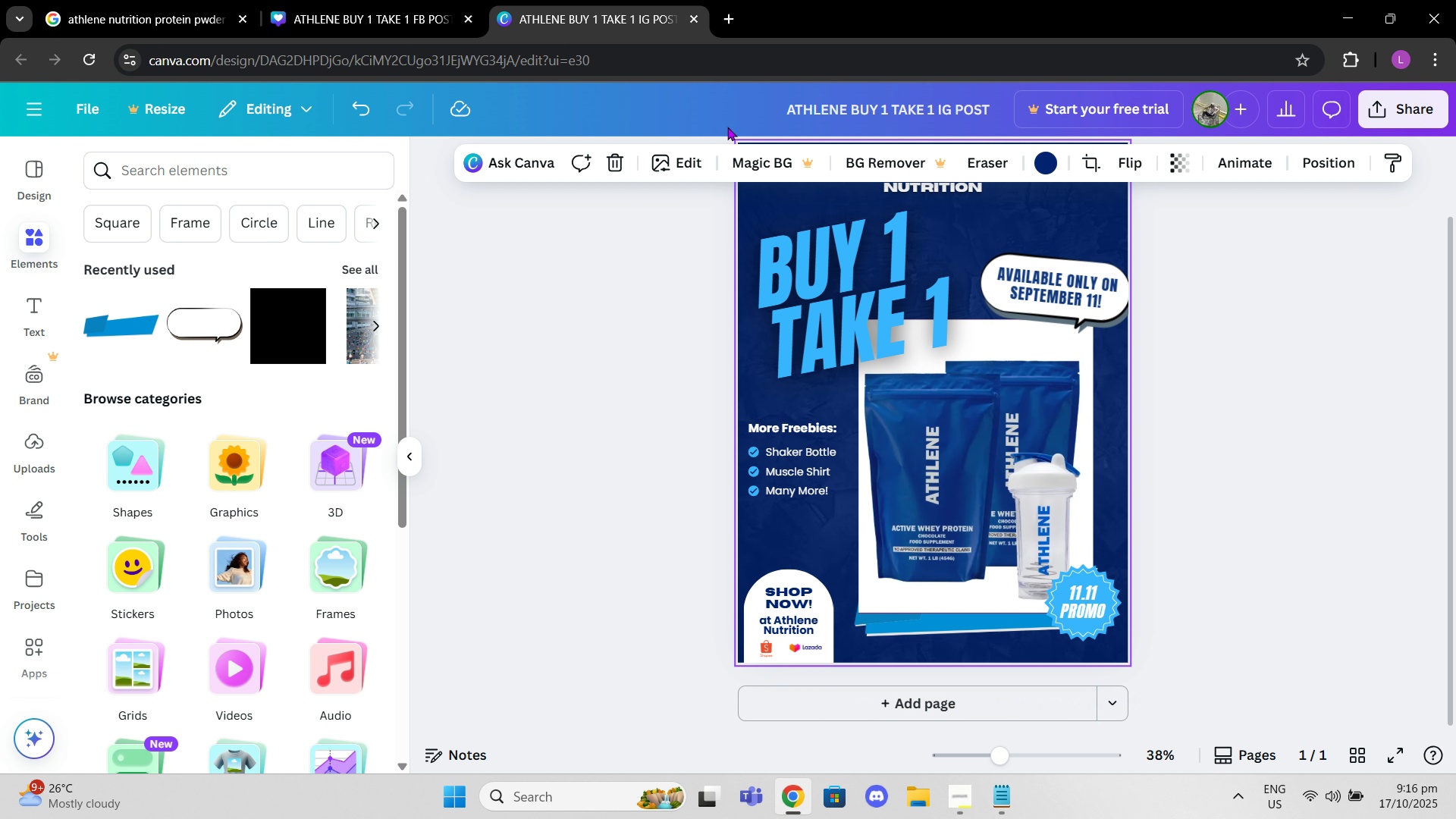 
key(Control+Meta+MetaLeft)
 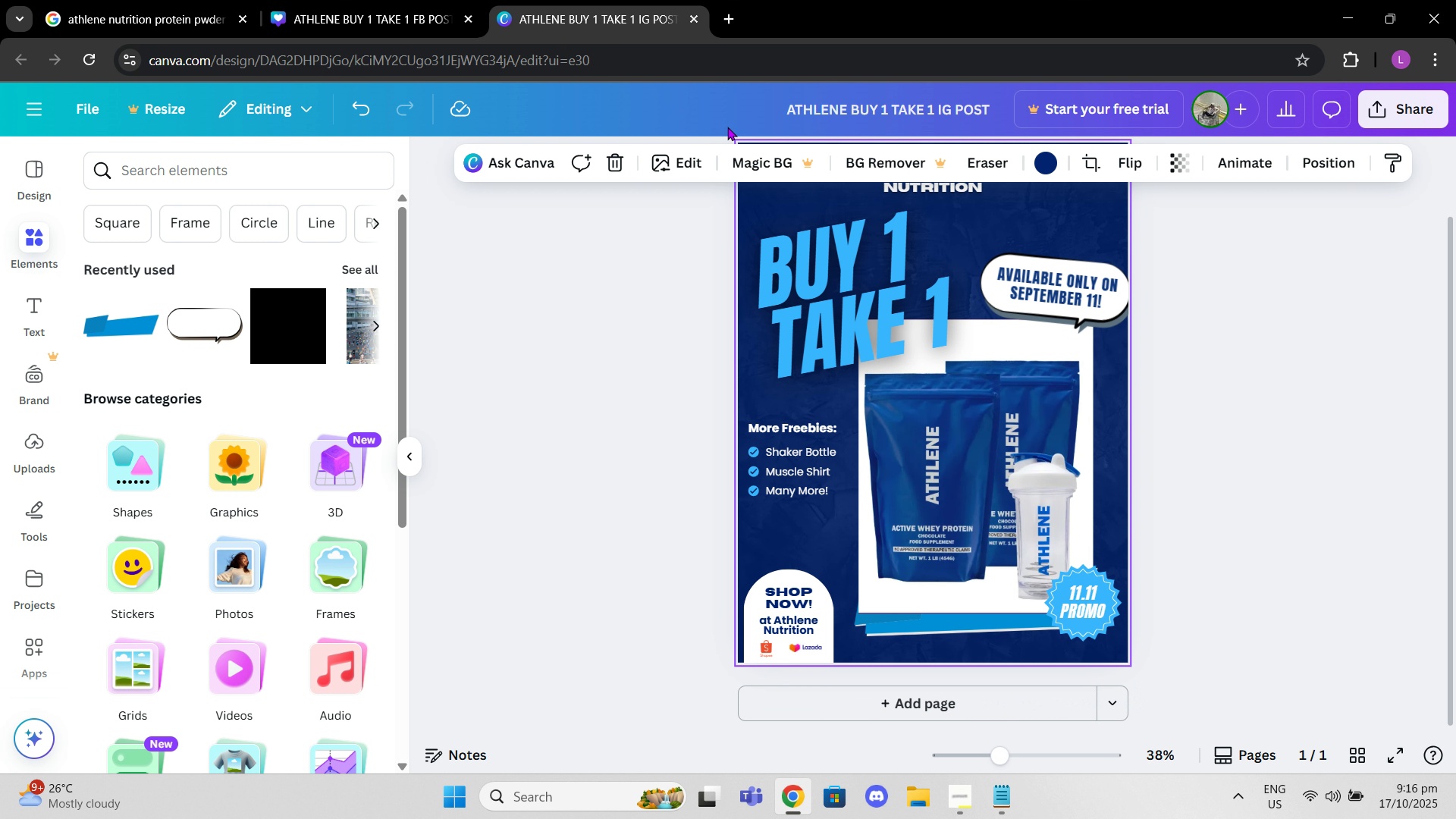 
key(Control+C)
 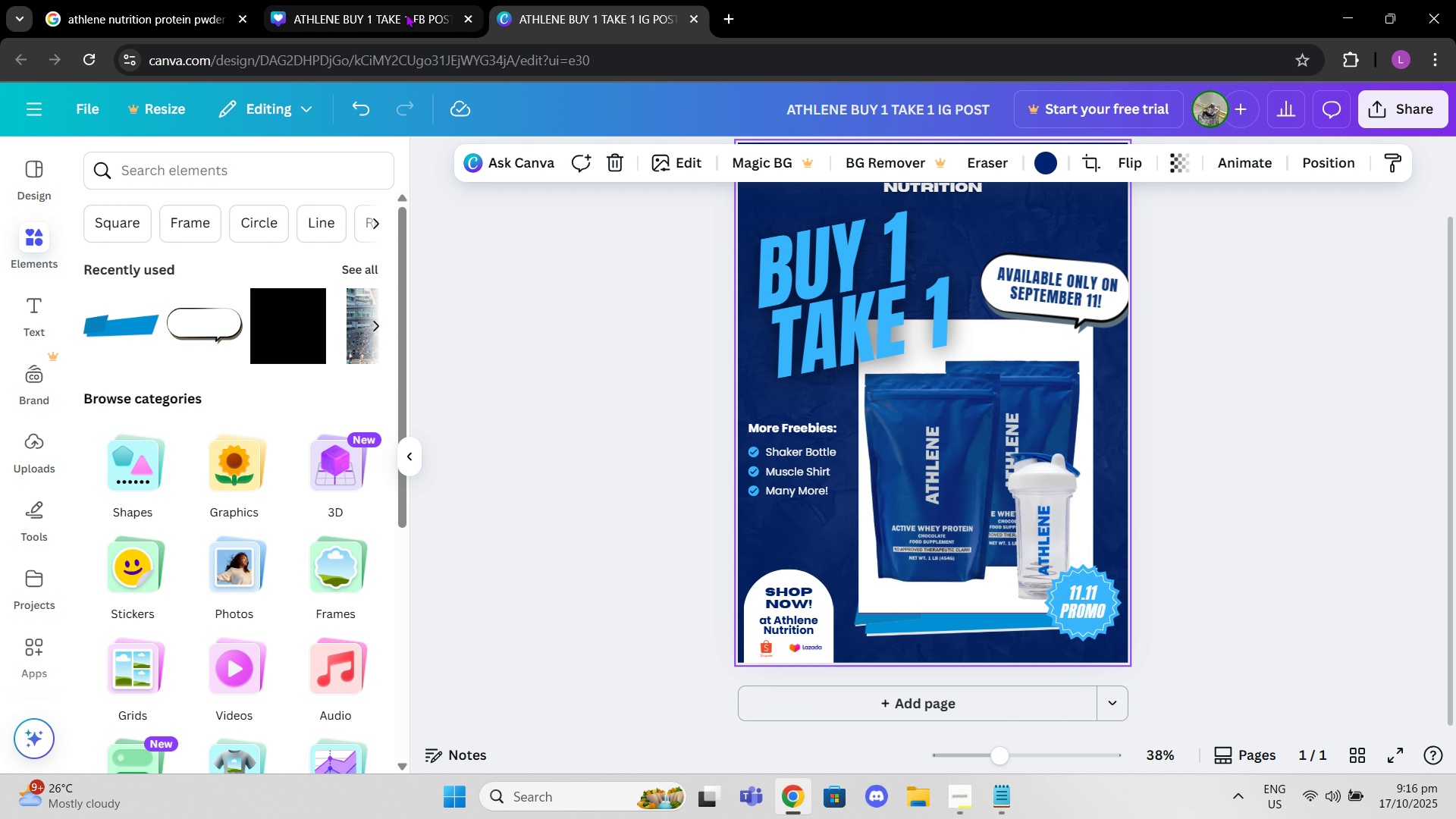 
left_click([406, 14])
 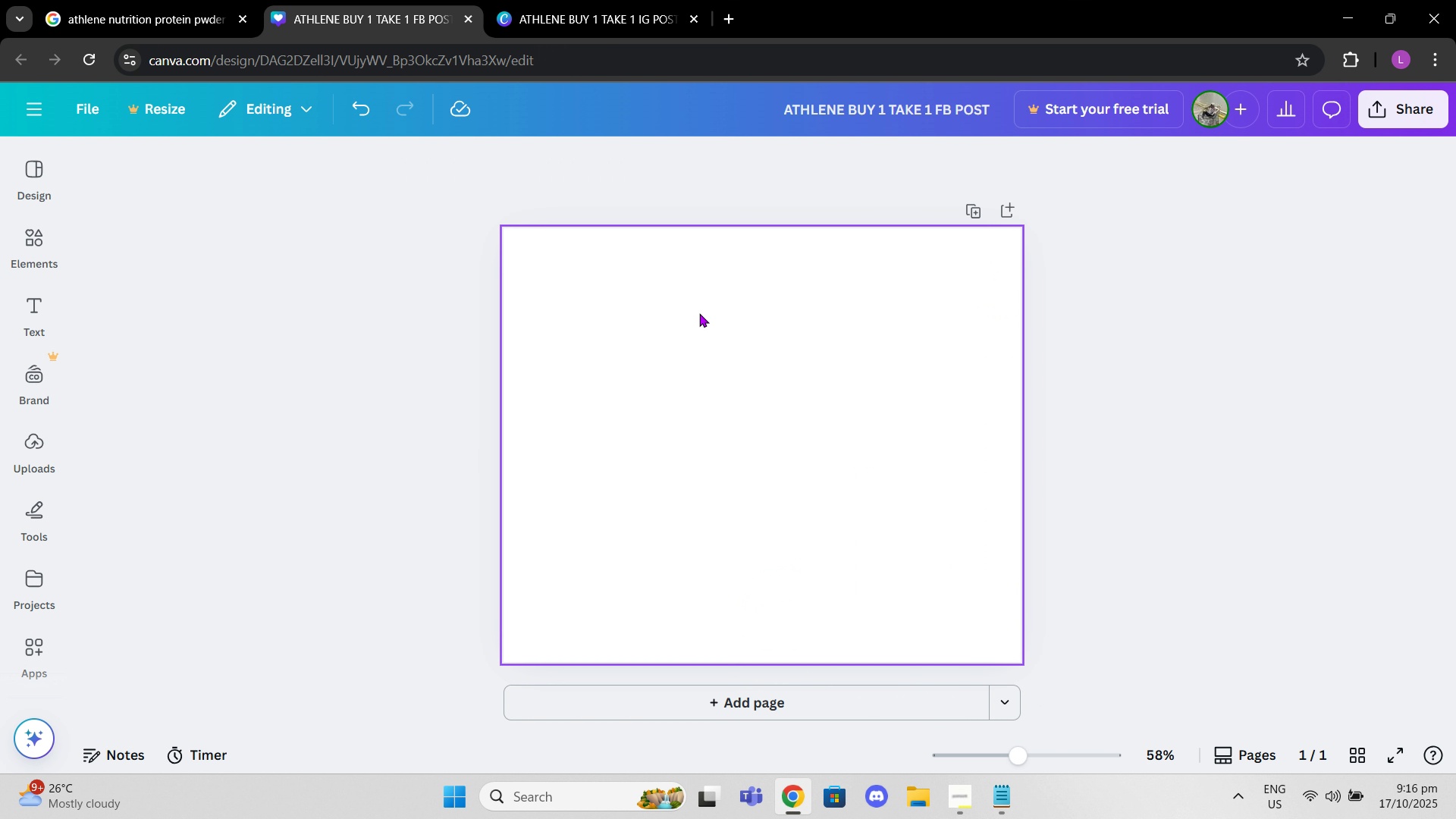 
left_click([699, 313])
 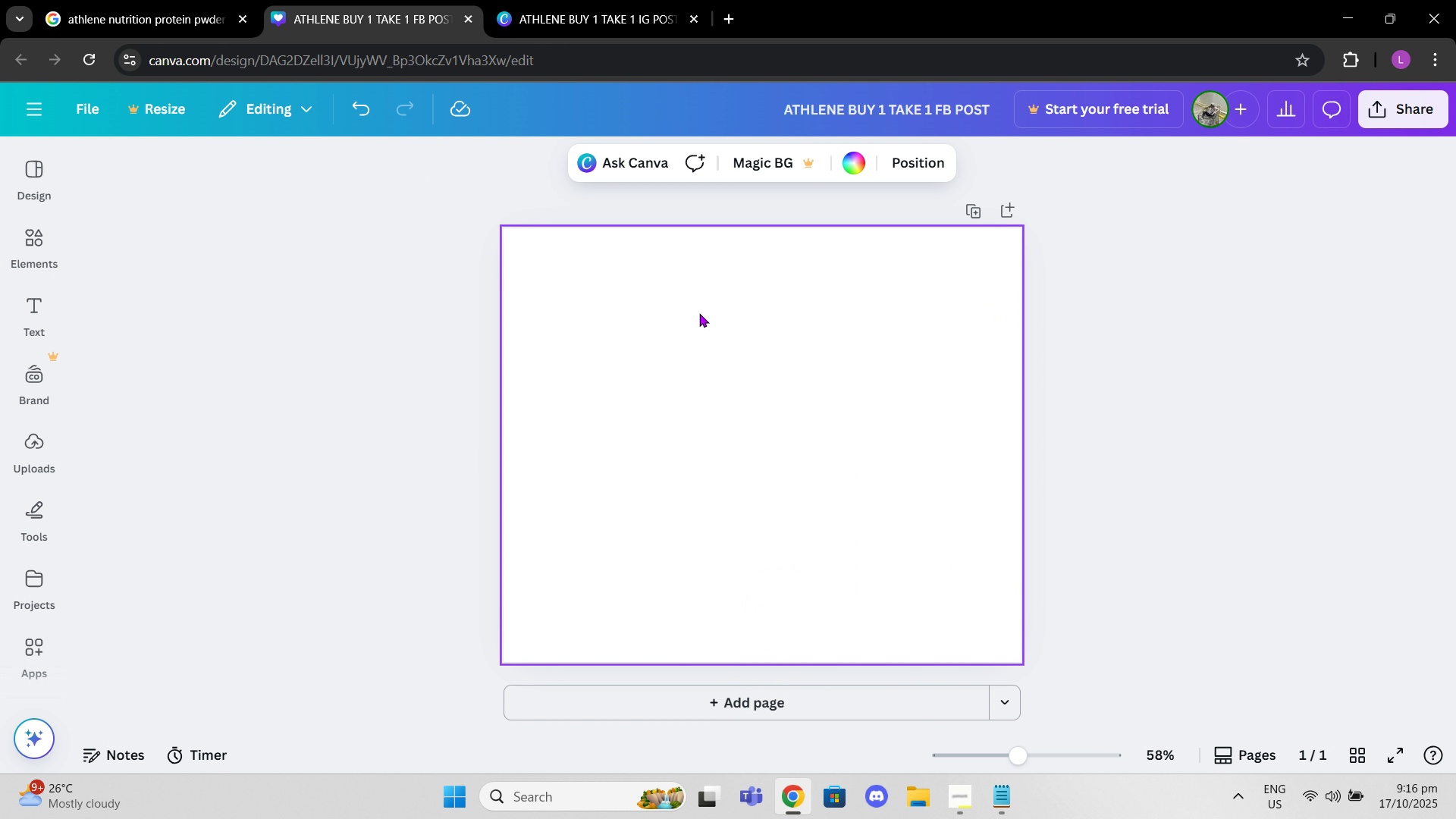 
key(Control+V)
 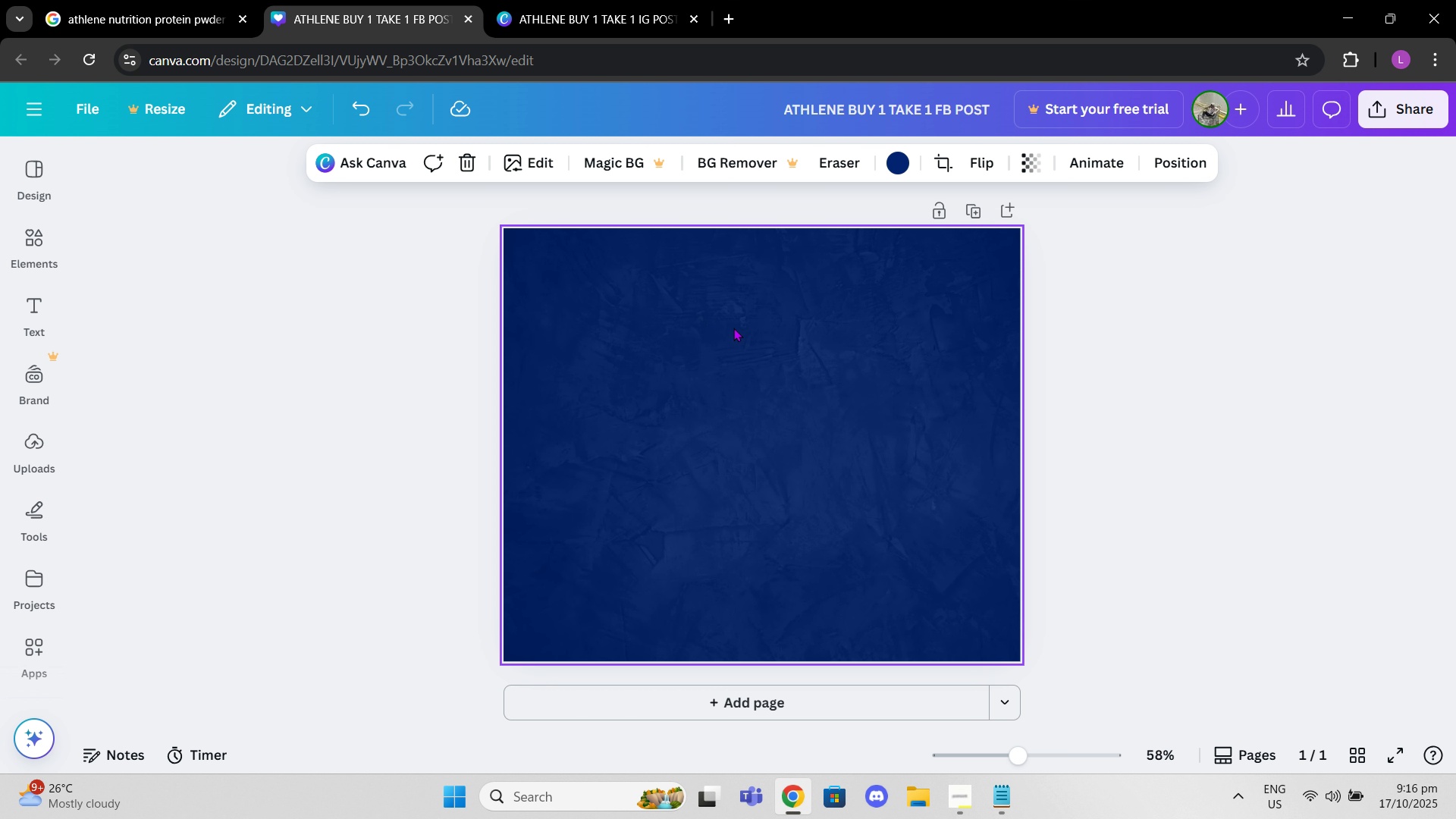 
left_click([699, 313])
 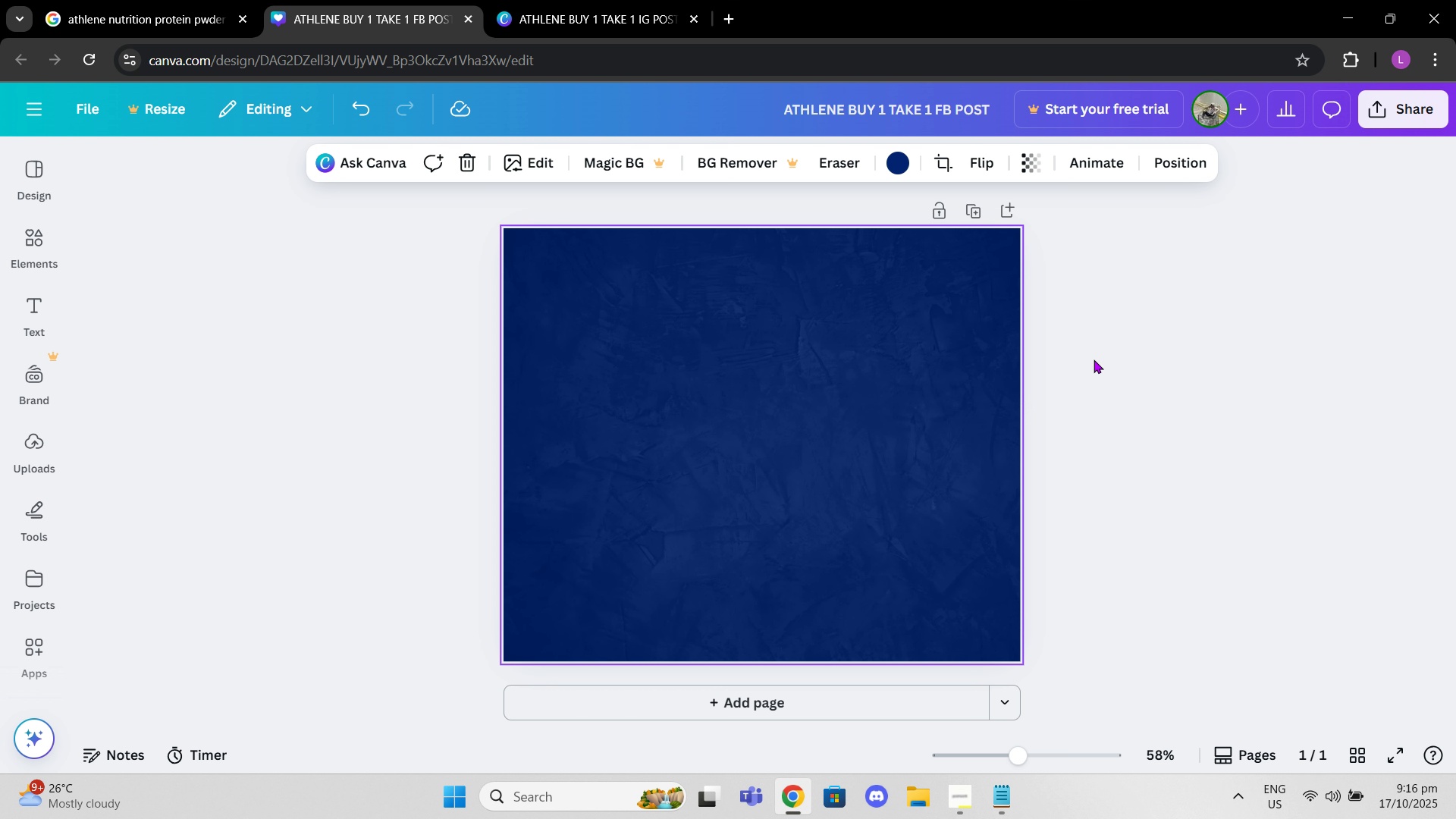 
triple_click([1102, 355])
 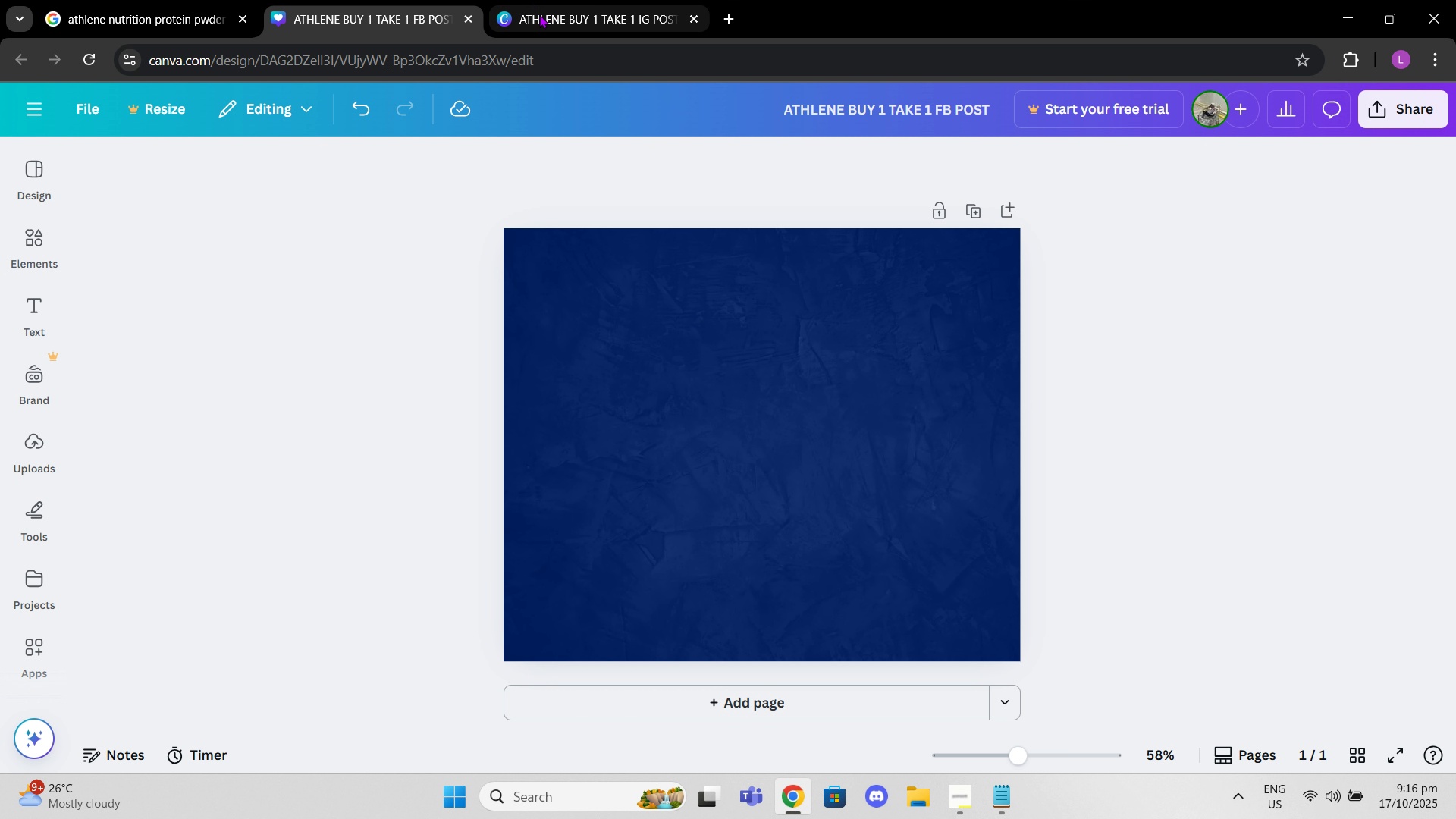 
left_click([541, 16])
 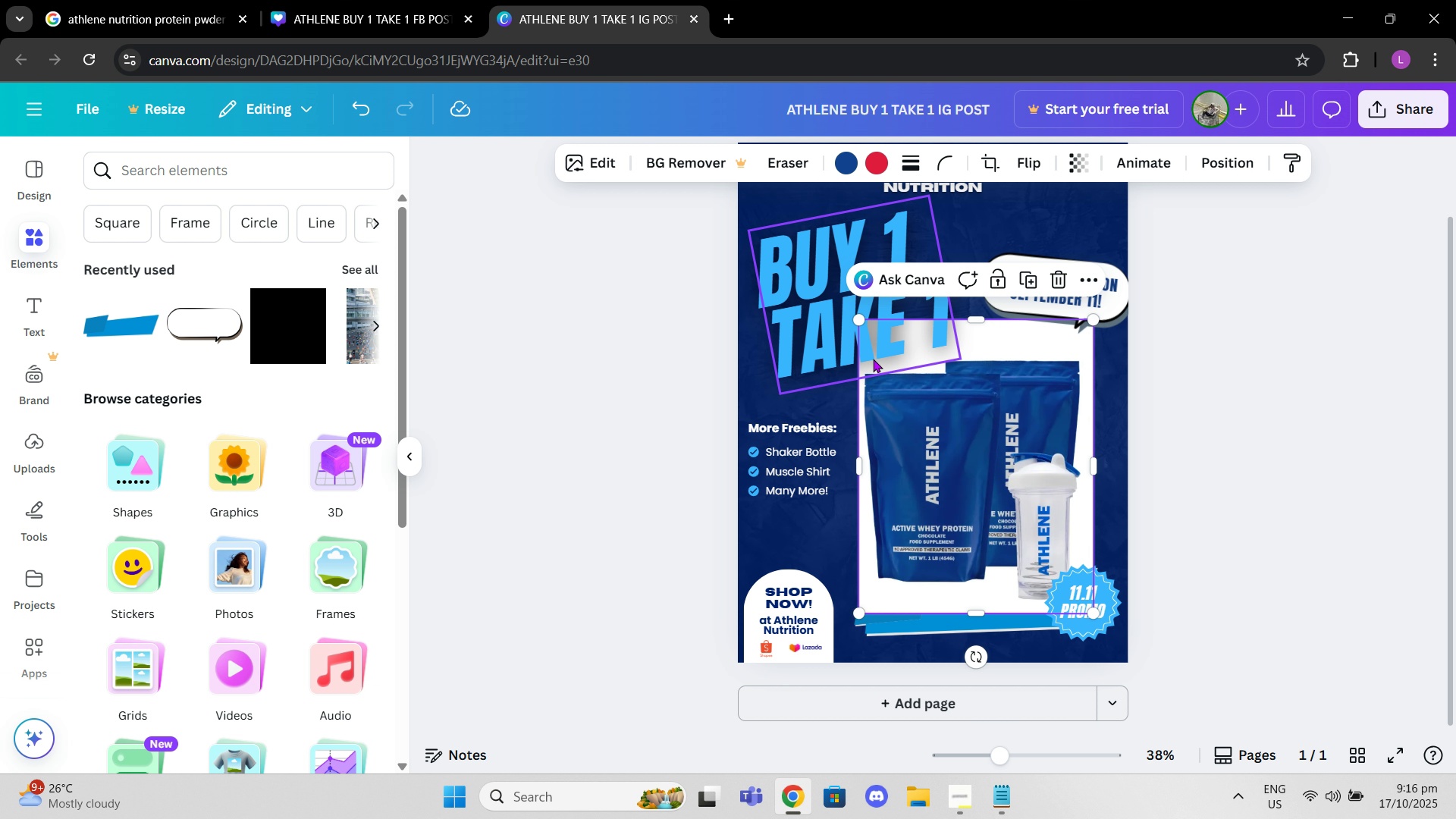 
left_click([853, 338])
 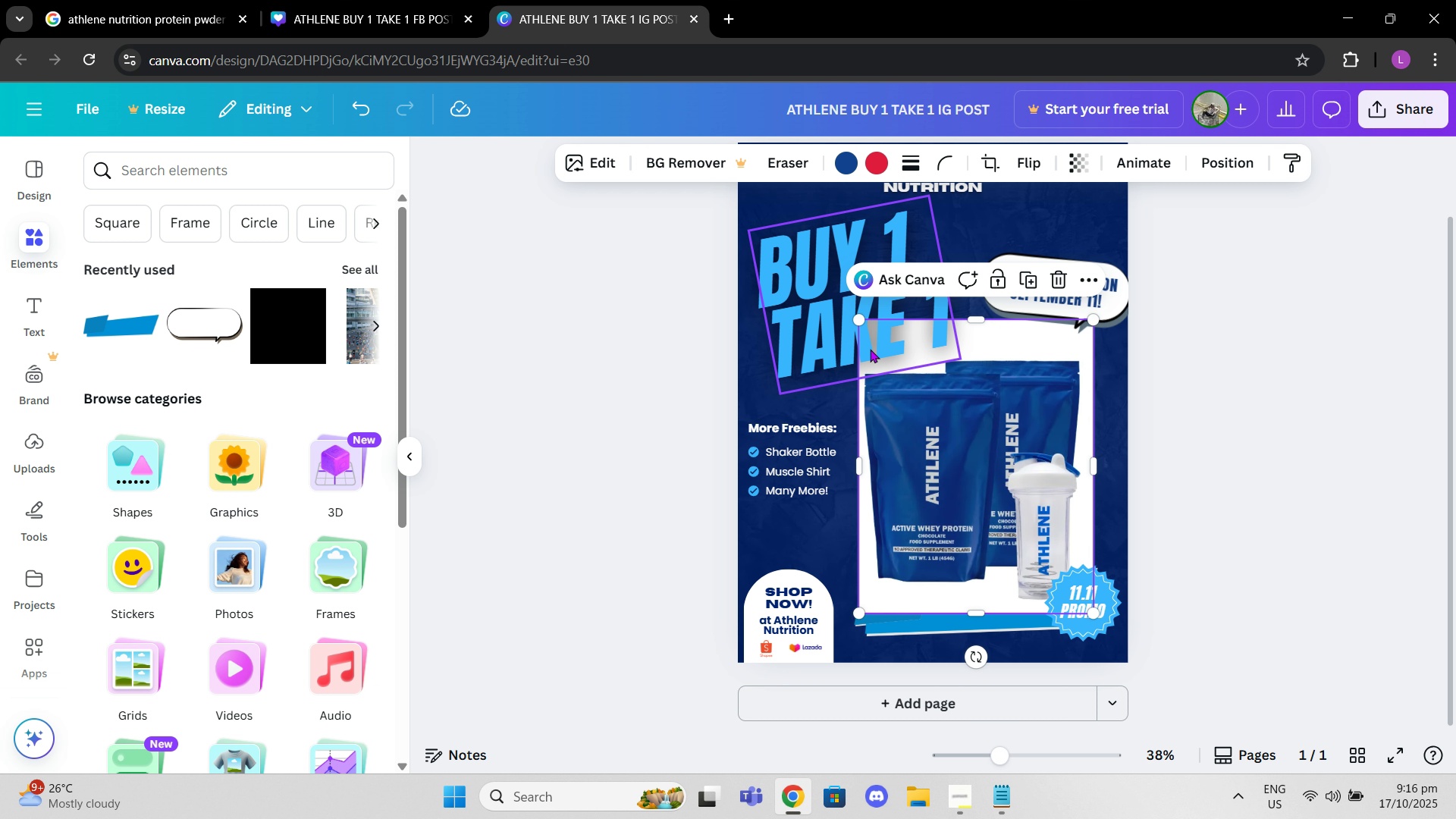 
left_click([870, 349])
 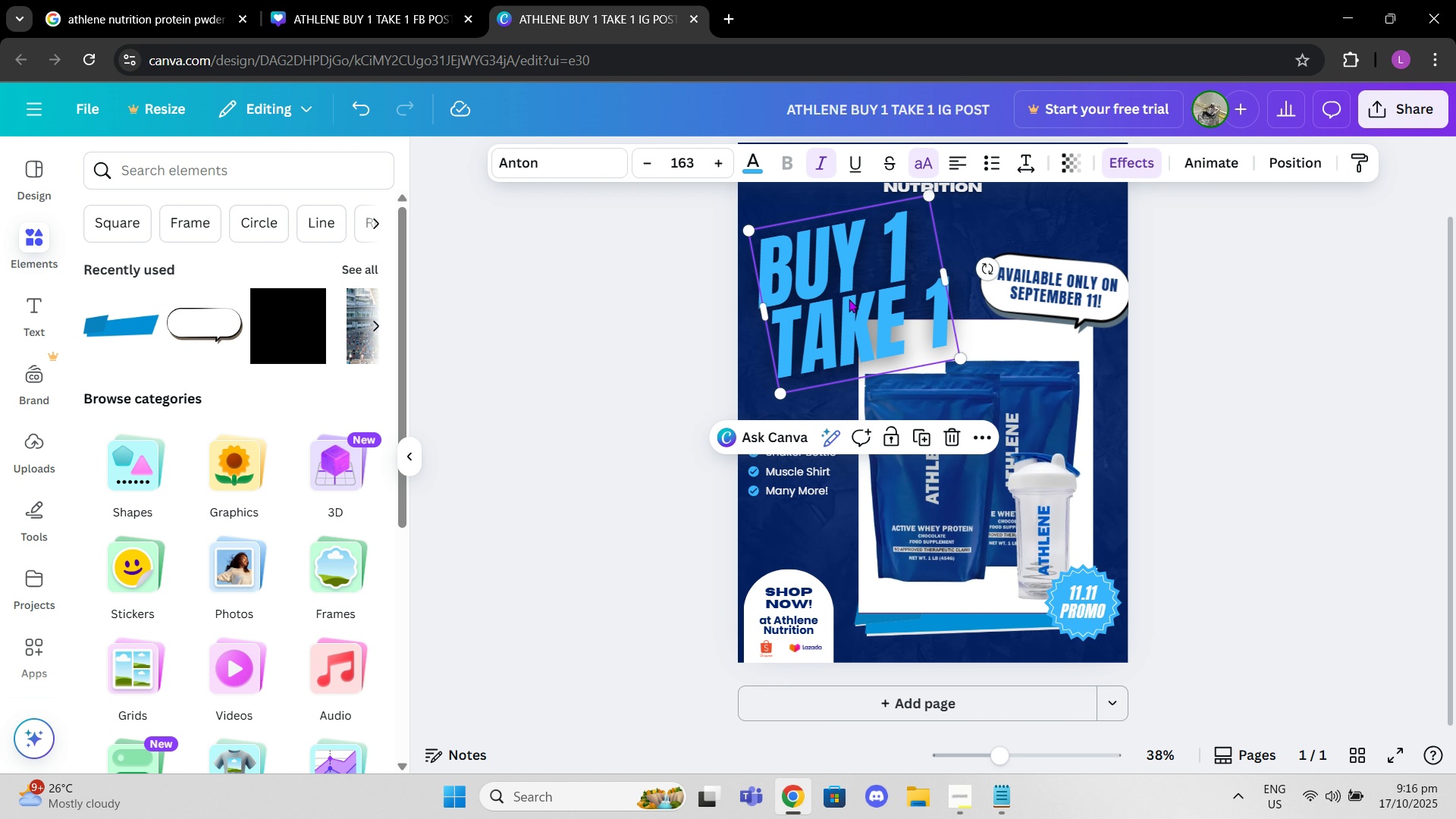 
key(Control+C)
 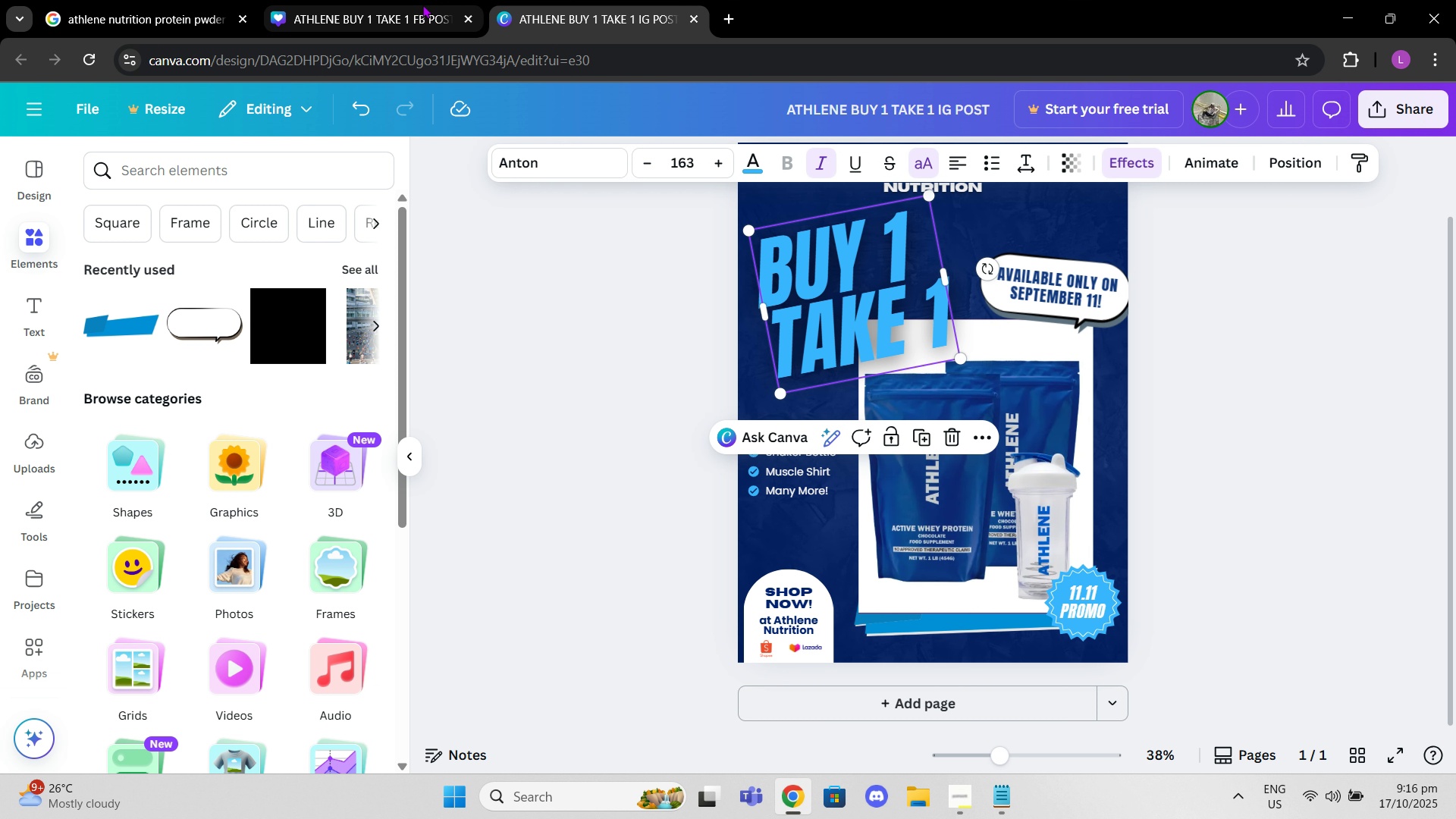 
left_click([412, 13])
 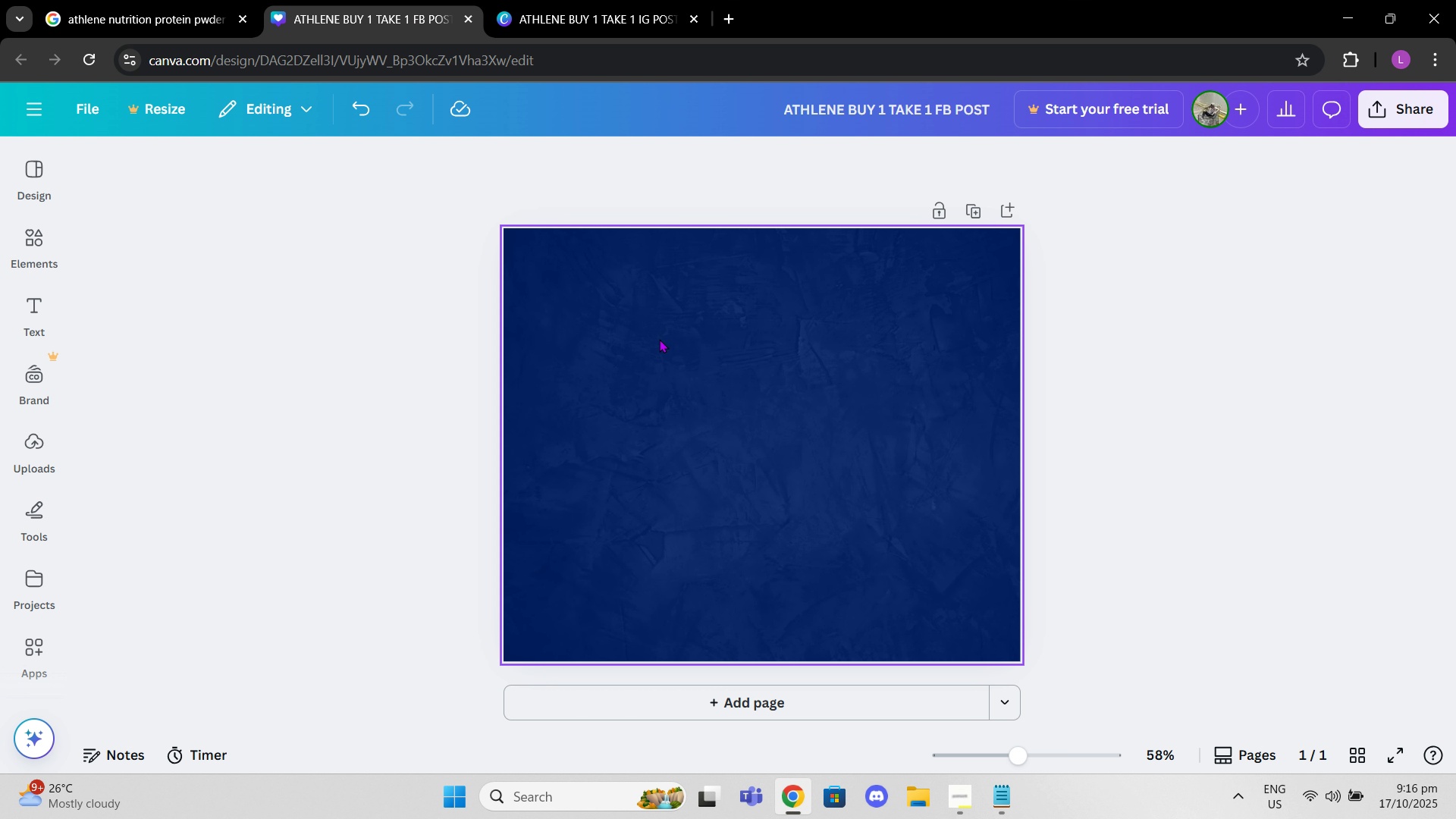 
key(Control+V)
 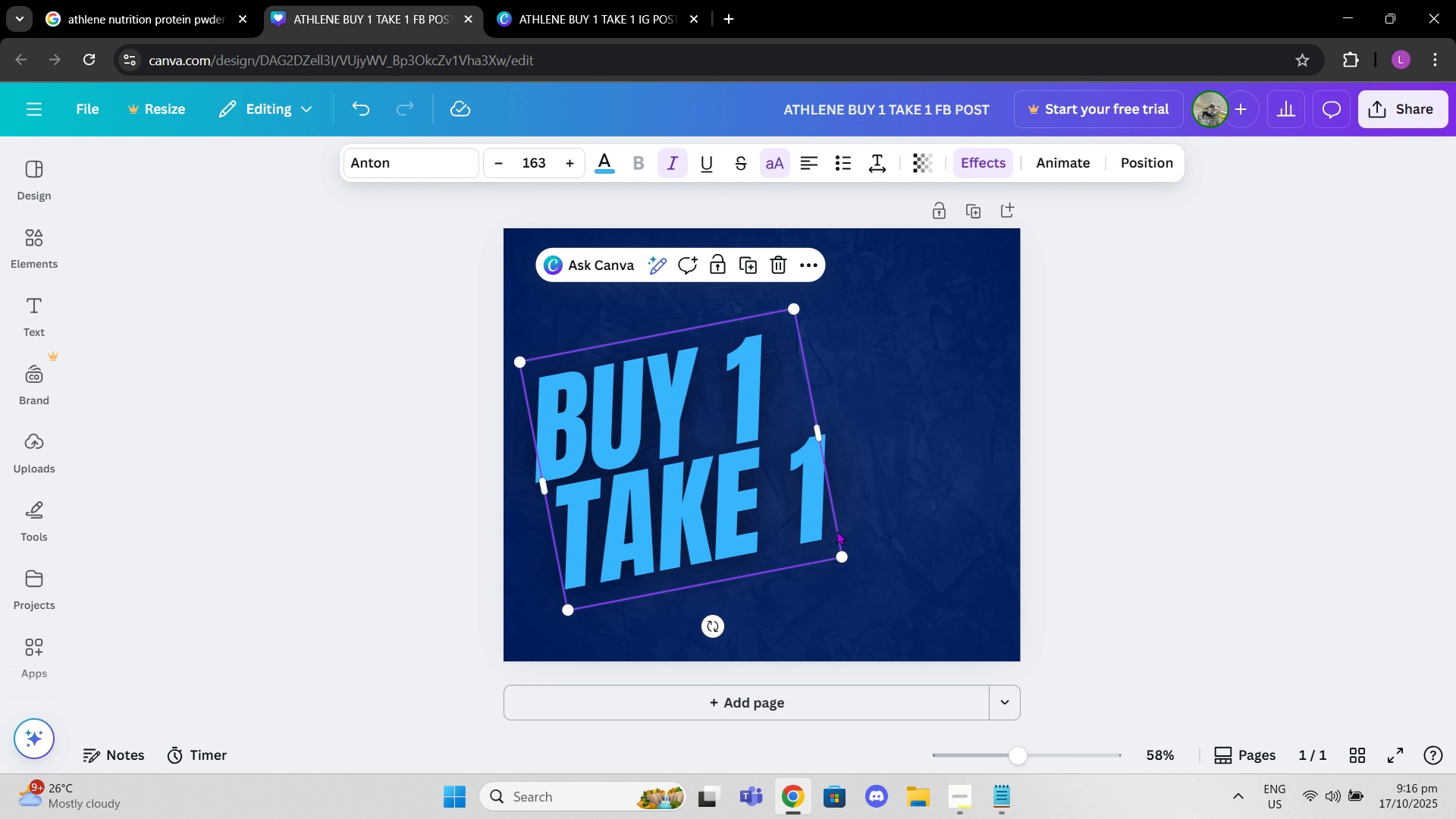 
left_click_drag(start_coordinate=[843, 559], to_coordinate=[832, 554])
 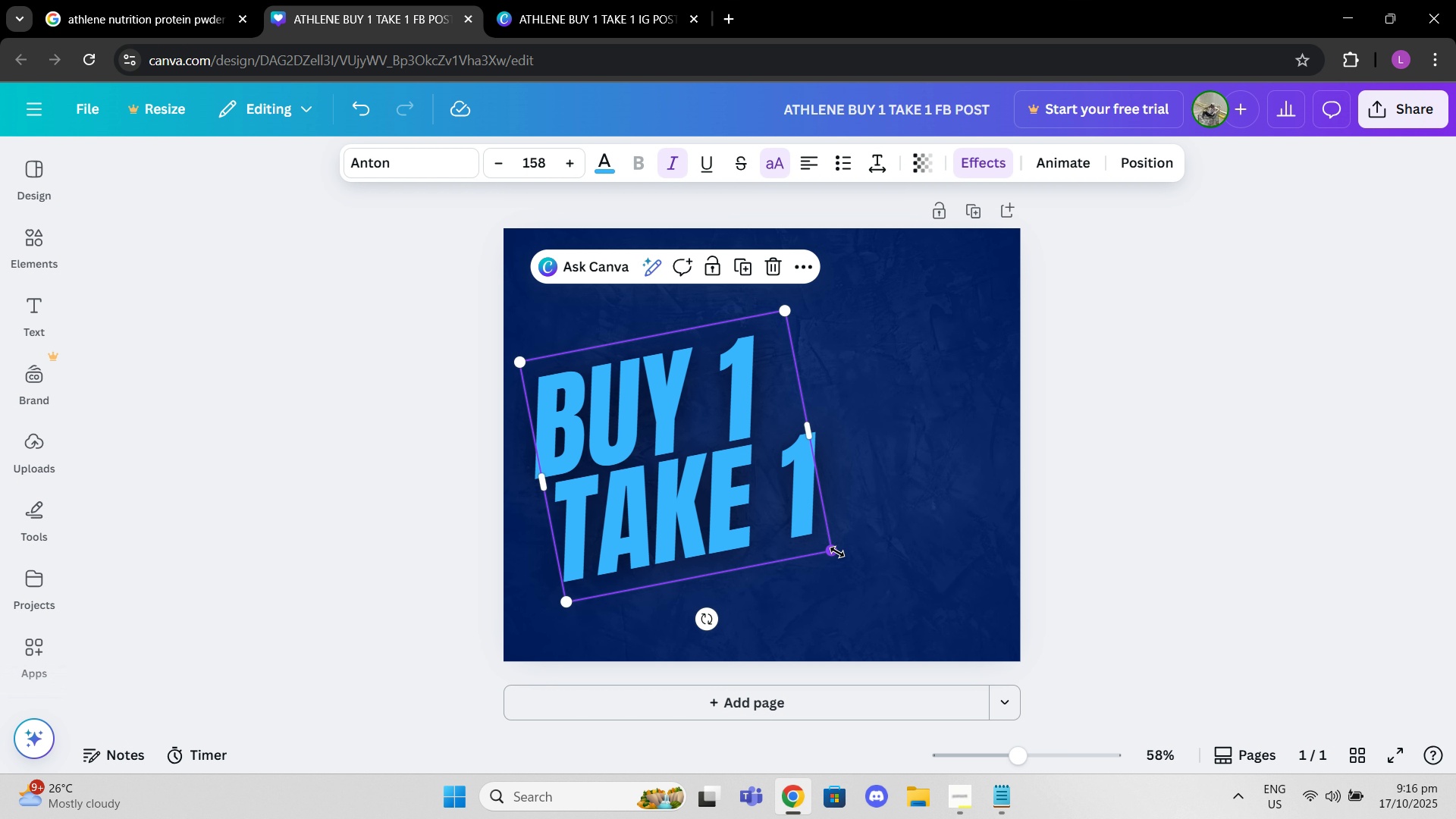 
left_click_drag(start_coordinate=[839, 552], to_coordinate=[744, 472])
 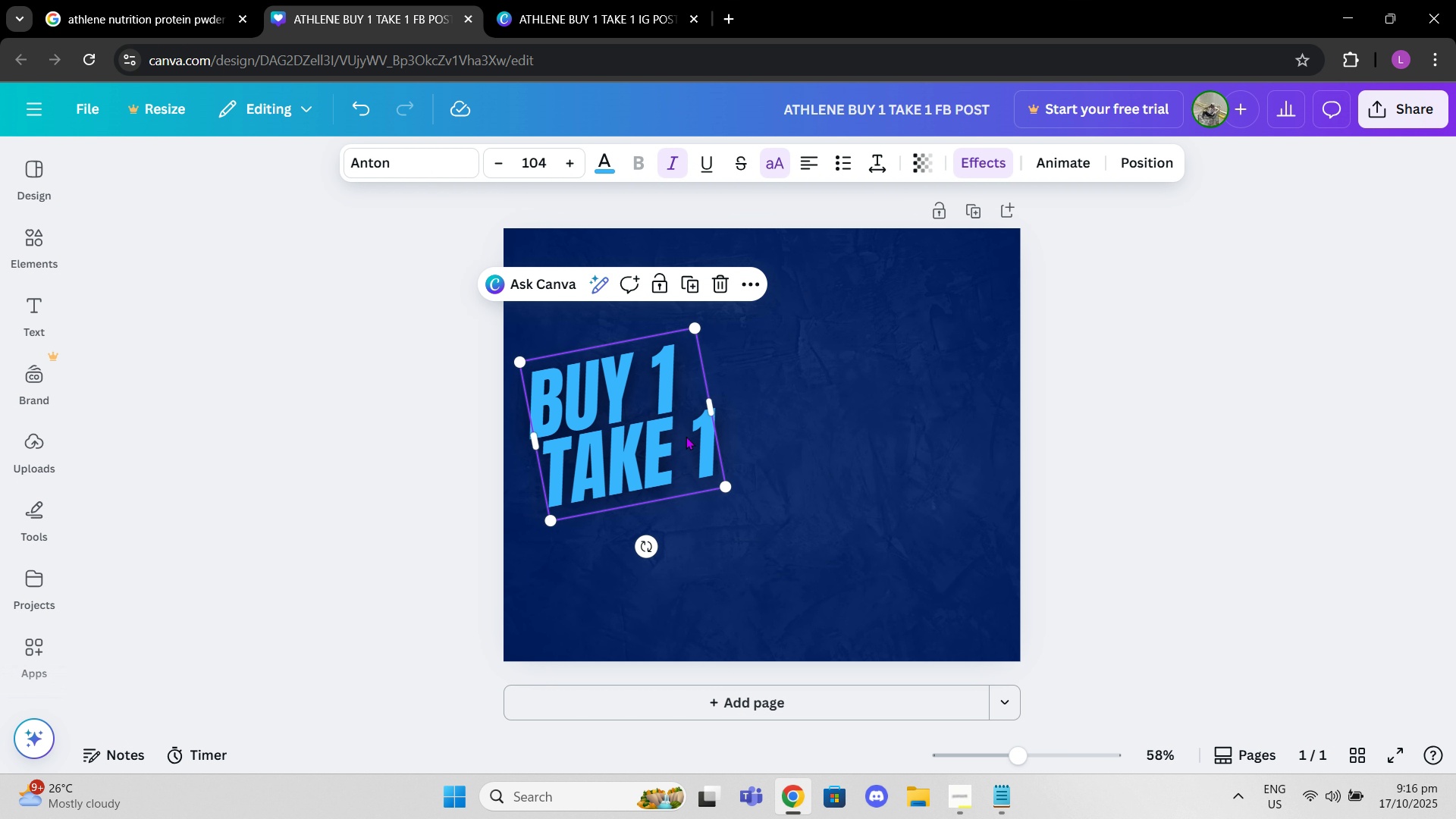 
left_click_drag(start_coordinate=[686, 436], to_coordinate=[689, 391])
 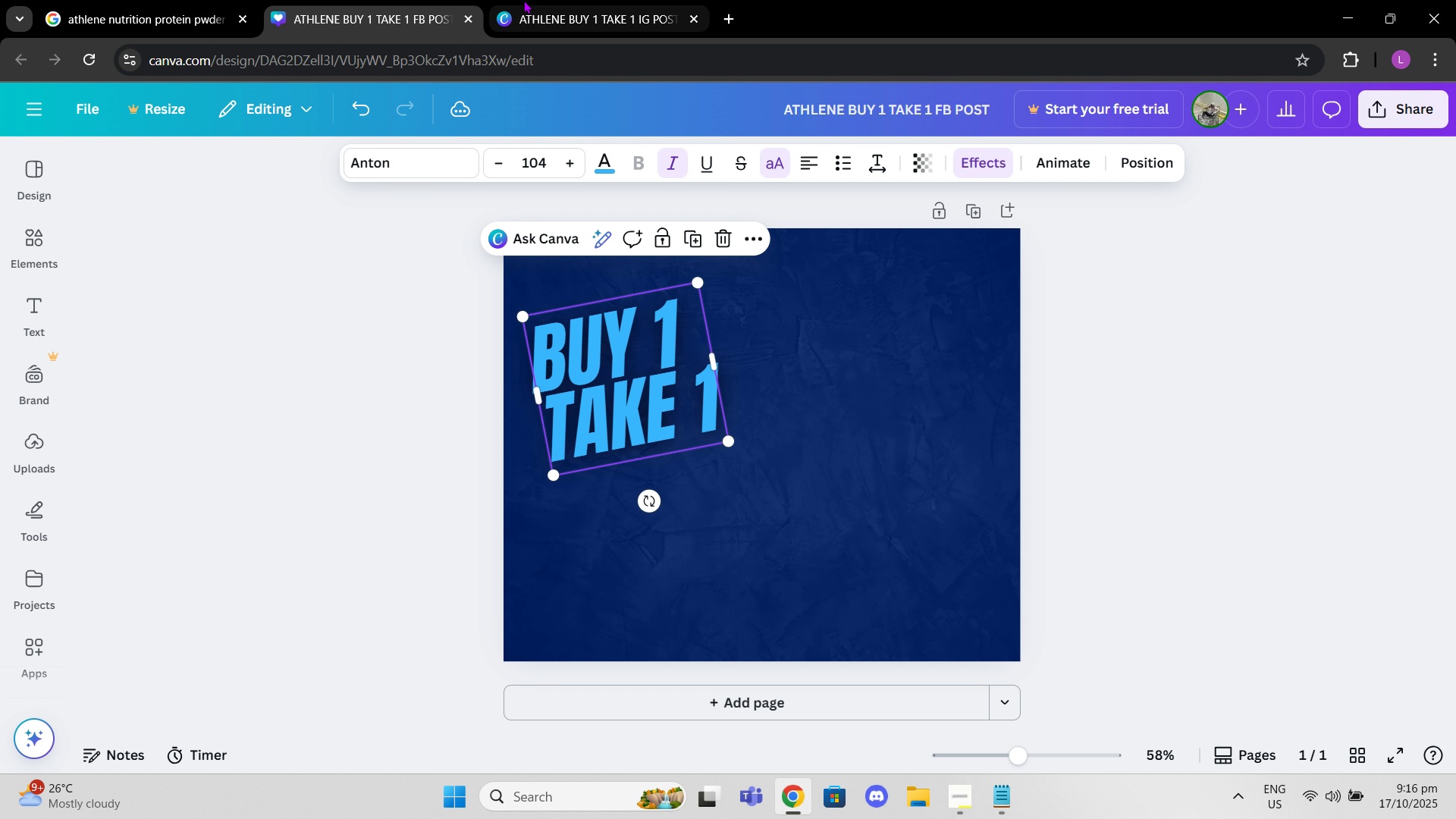 
left_click([523, 0])
 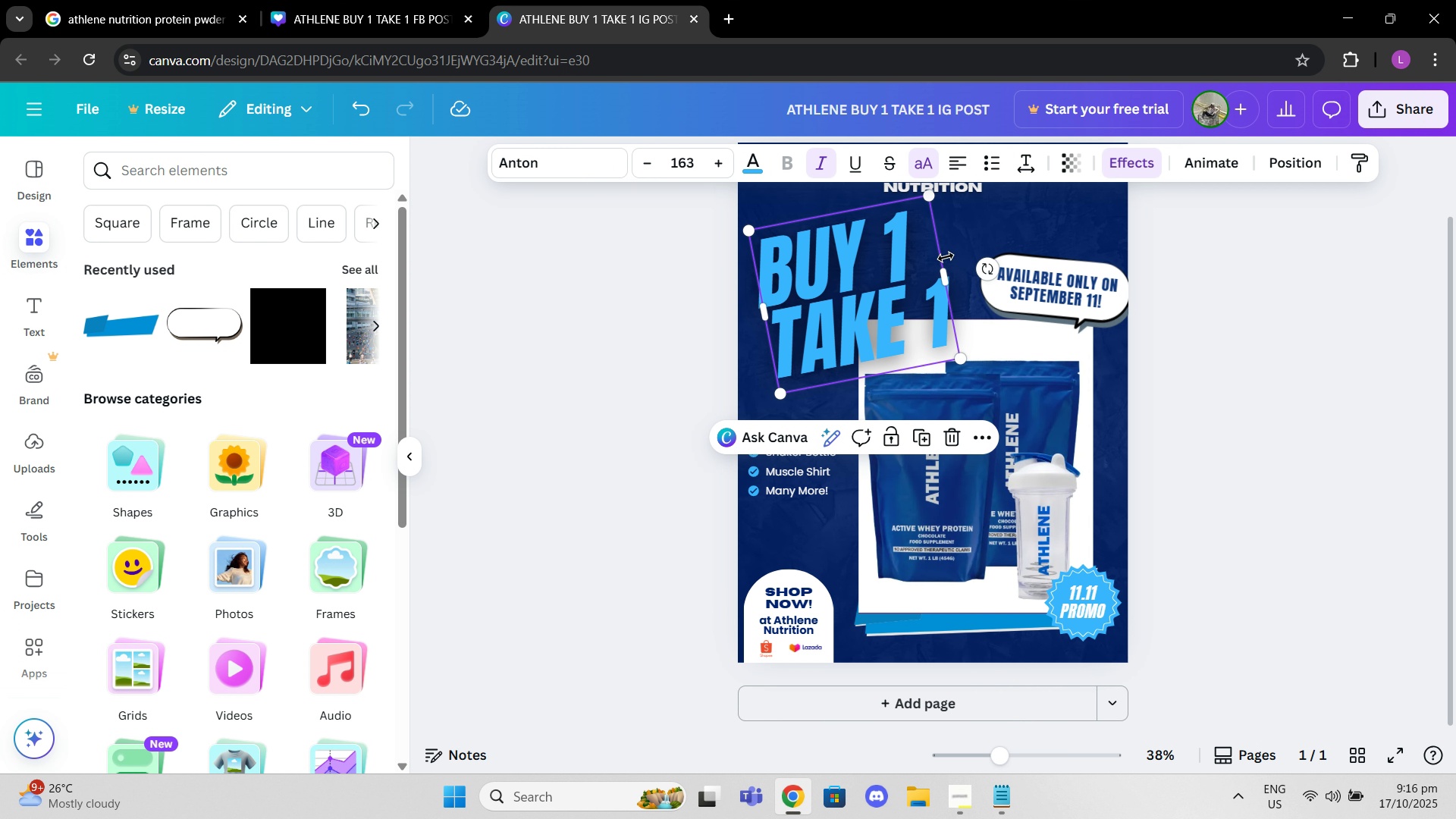 
scroll: coordinate [946, 258], scroll_direction: up, amount: 1.0
 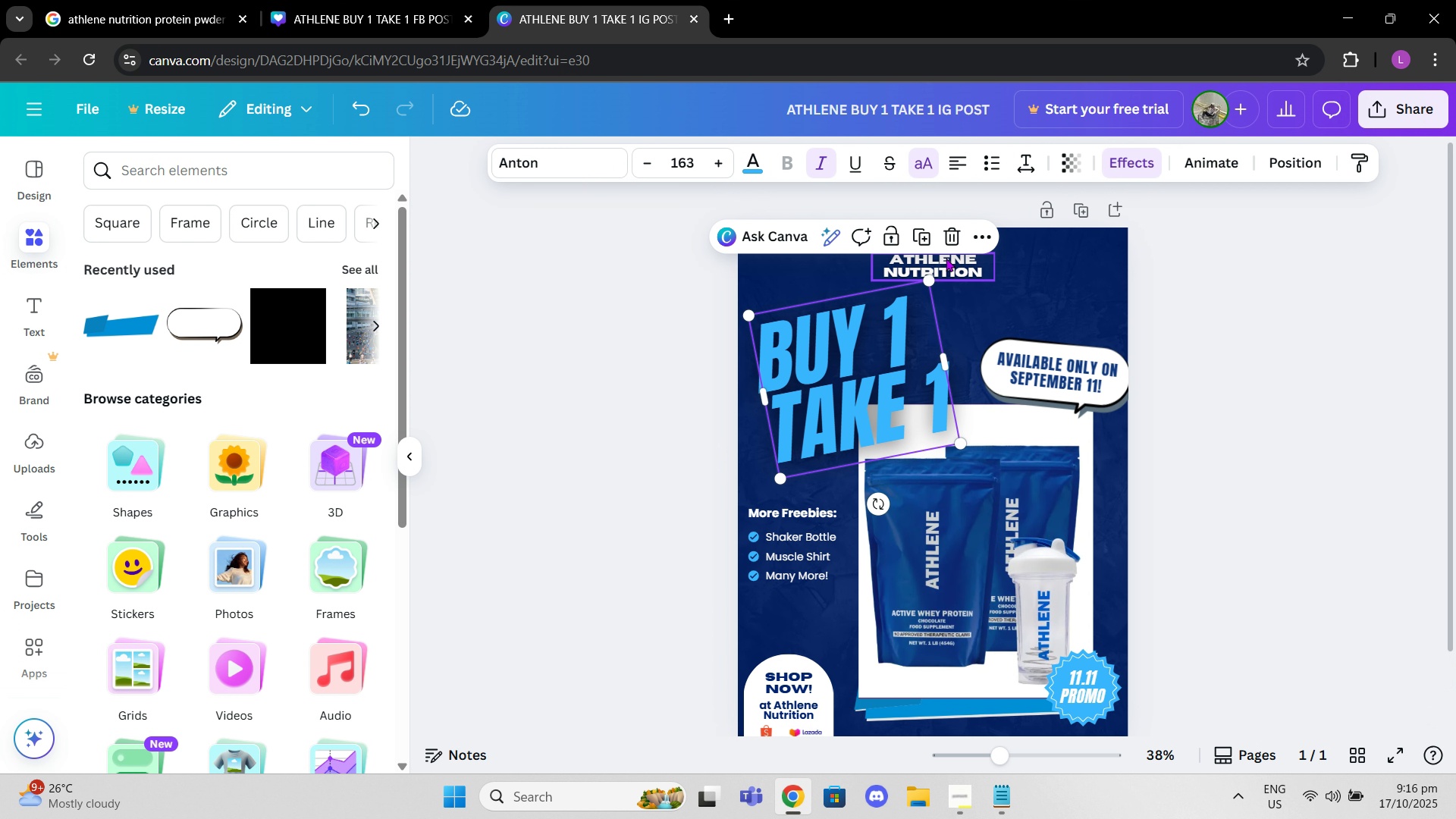 
left_click([946, 258])
 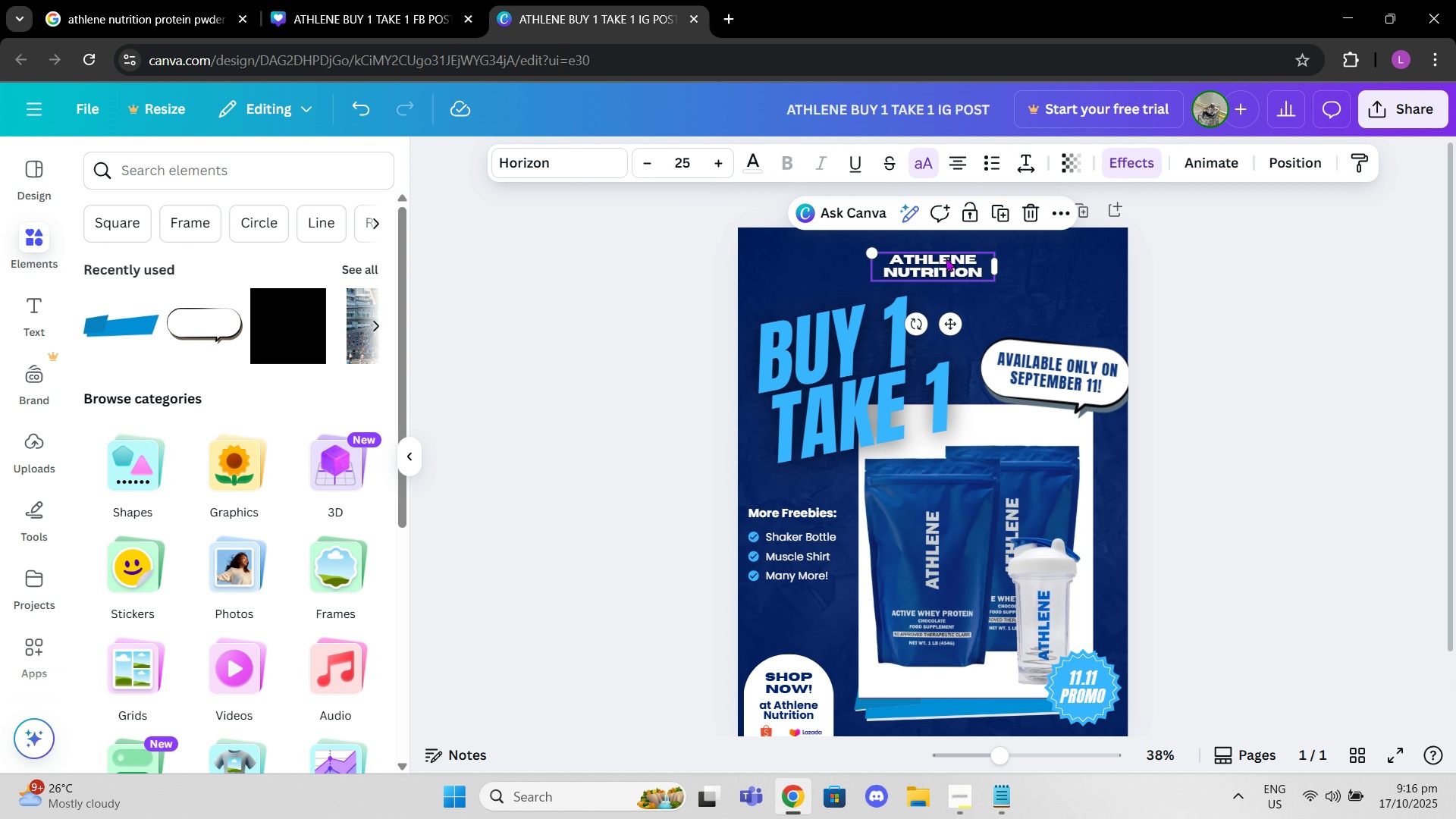 
key(Control+C)
 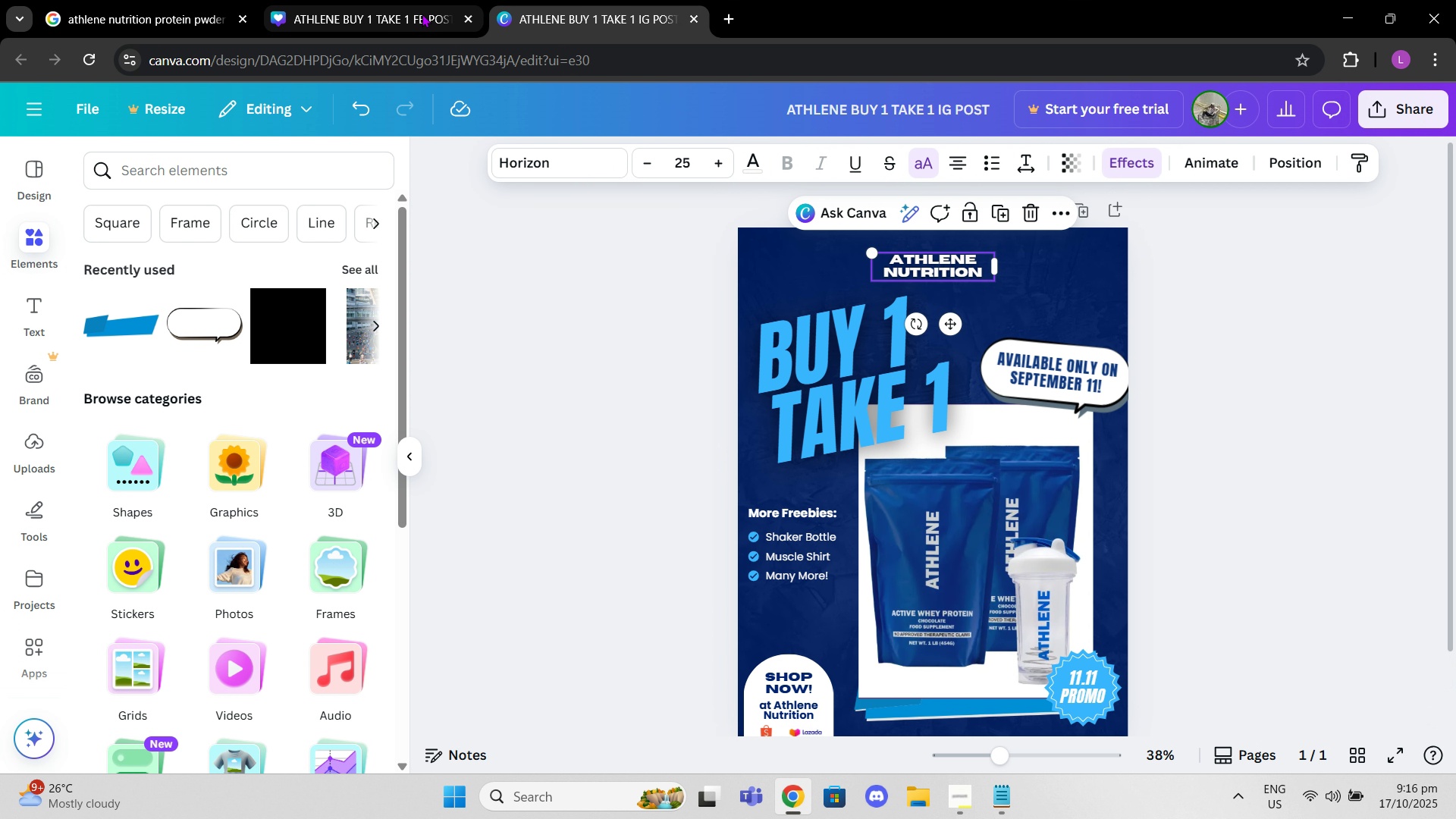 
left_click([422, 14])
 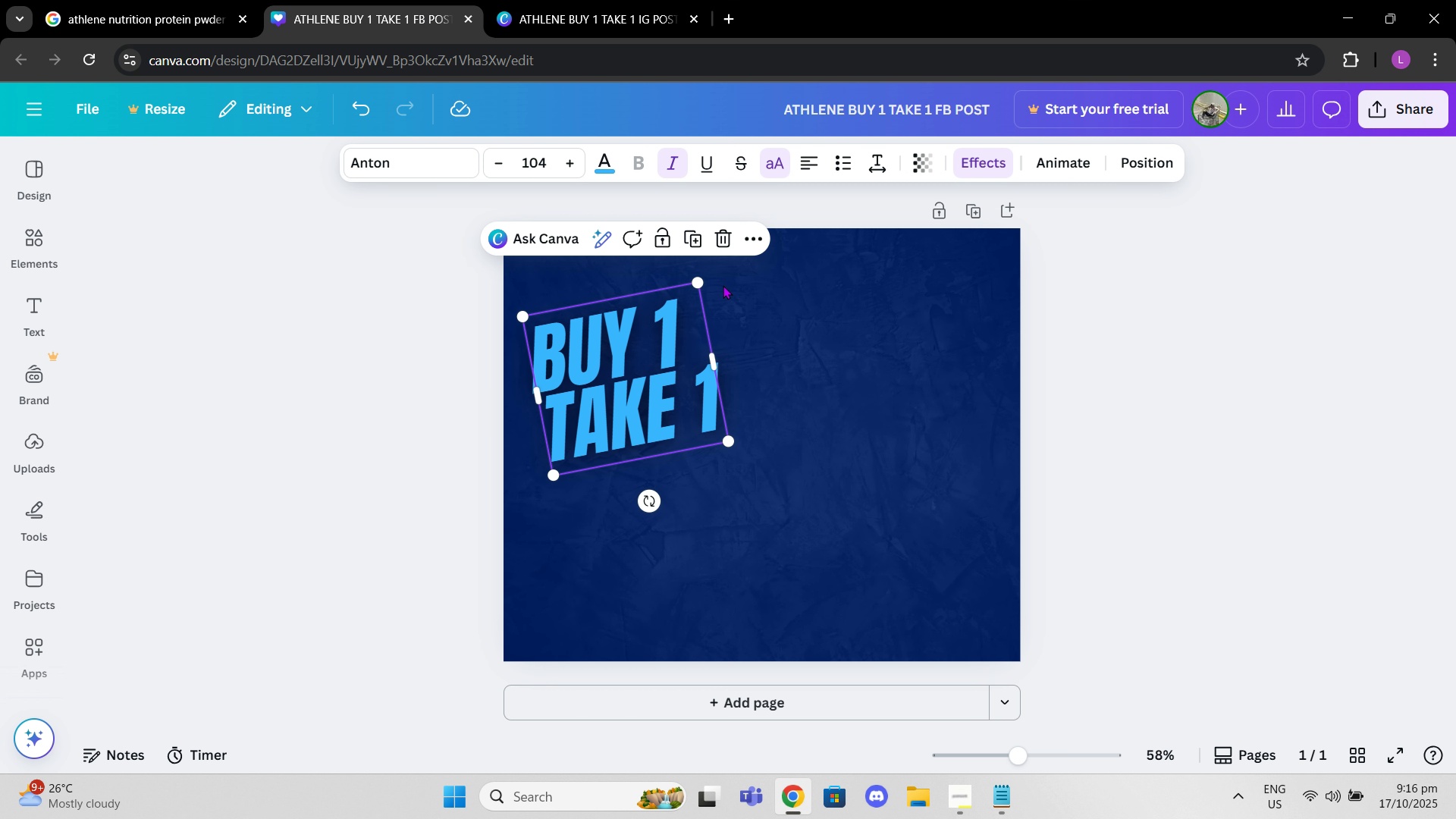 
key(Control+V)
 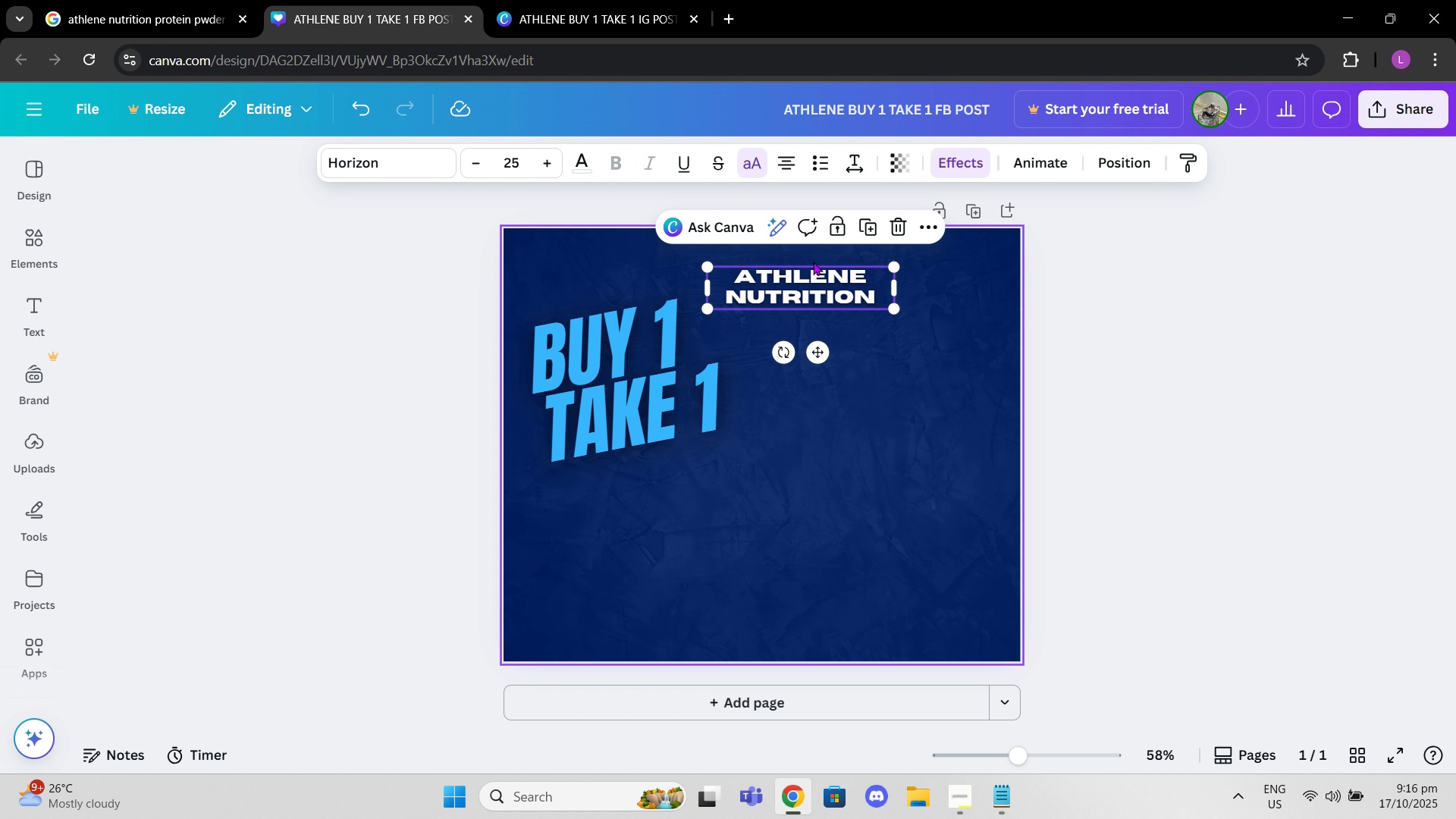 
left_click_drag(start_coordinate=[826, 359], to_coordinate=[789, 346])
 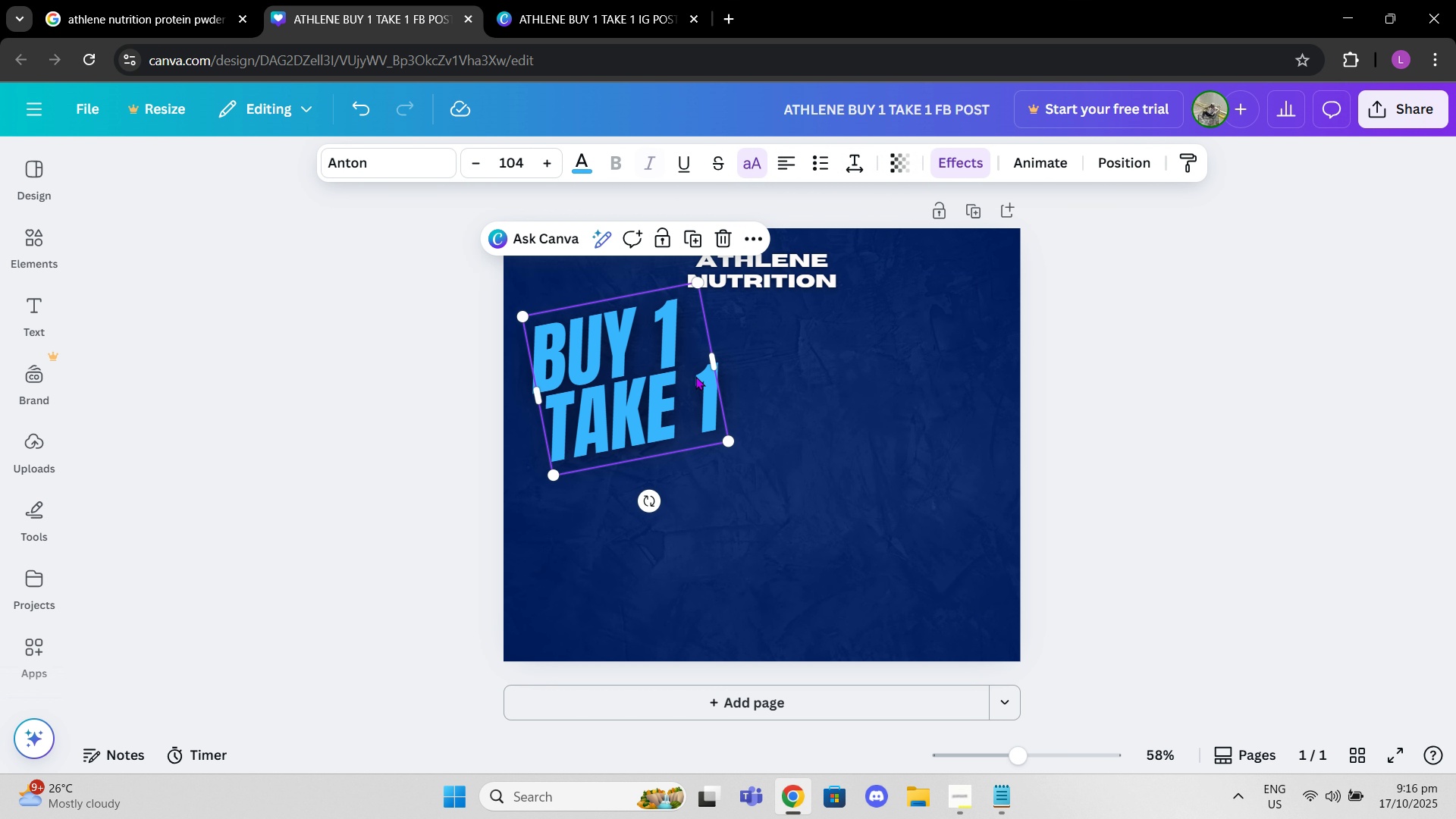 
left_click([695, 376])
 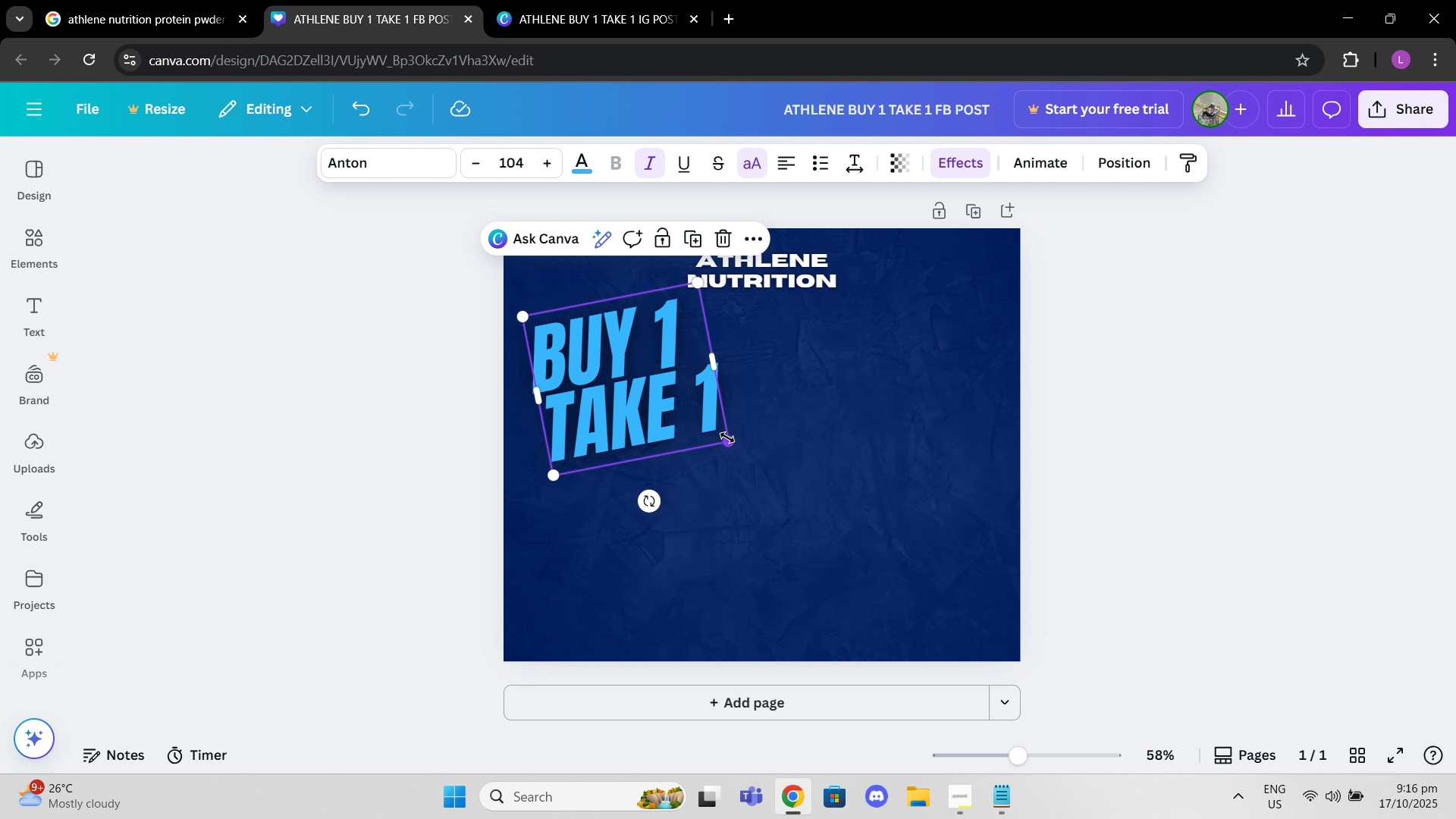 
left_click_drag(start_coordinate=[727, 438], to_coordinate=[706, 428])
 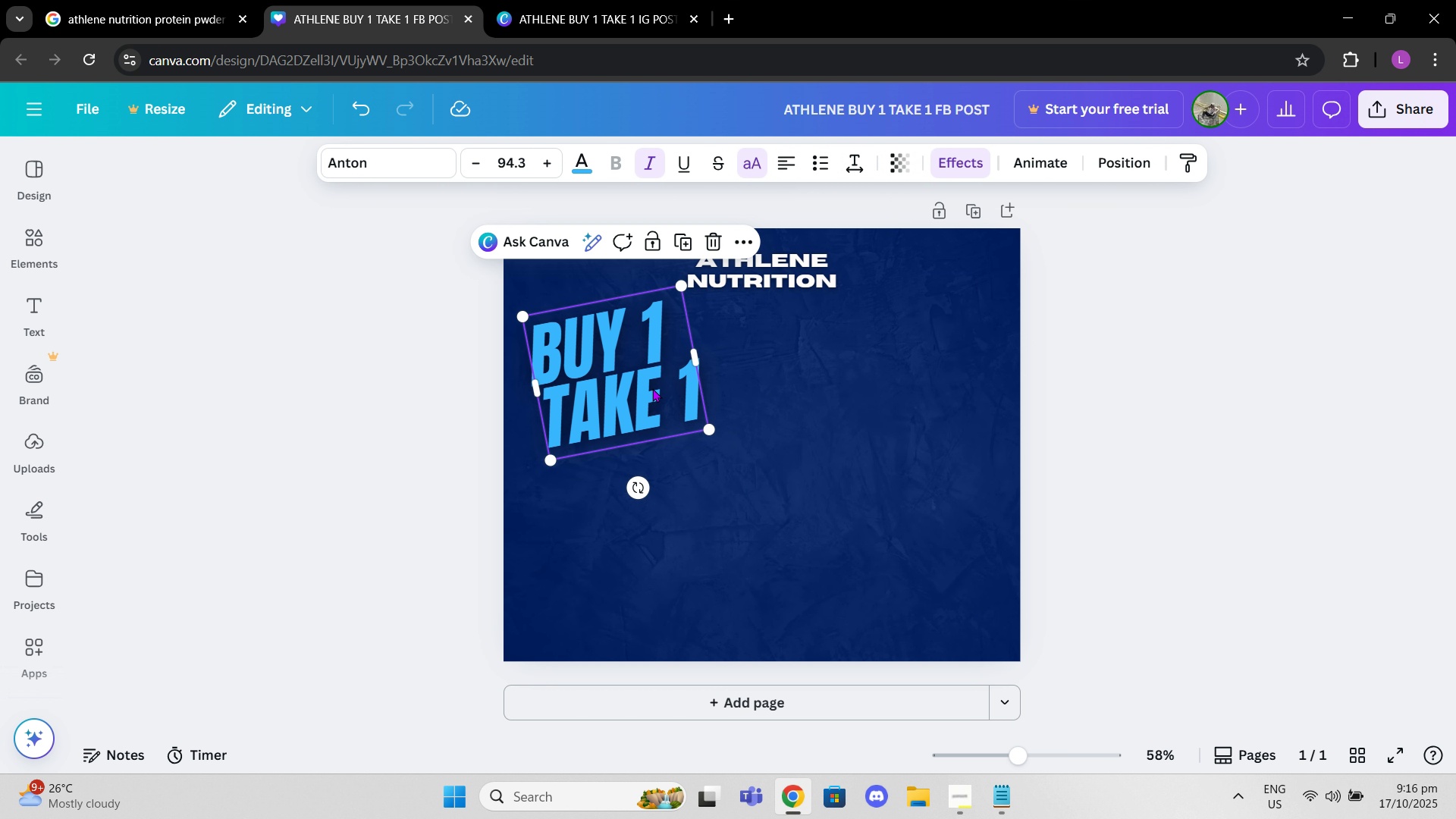 
left_click_drag(start_coordinate=[652, 388], to_coordinate=[656, 403])
 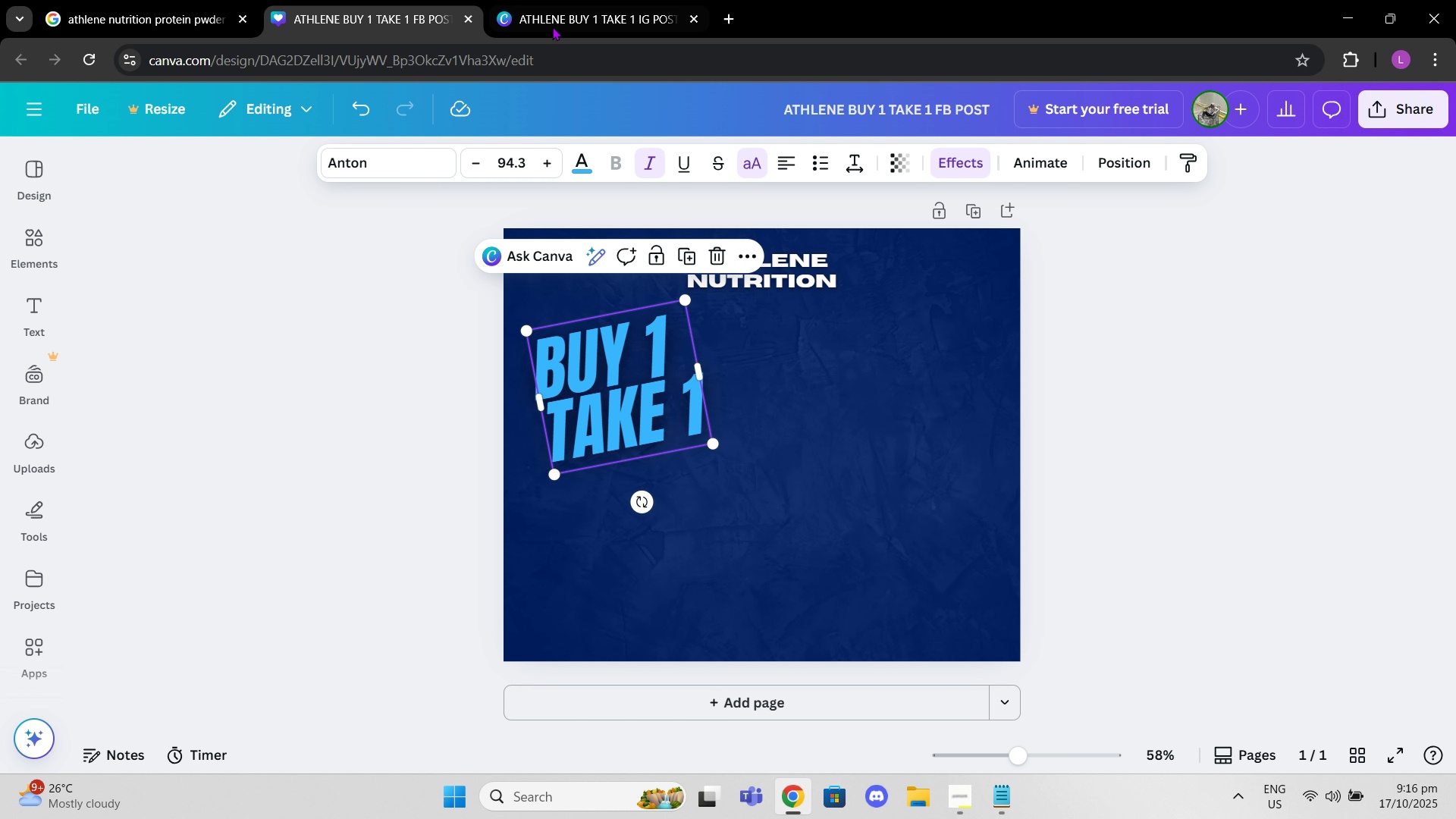 
left_click([552, 27])
 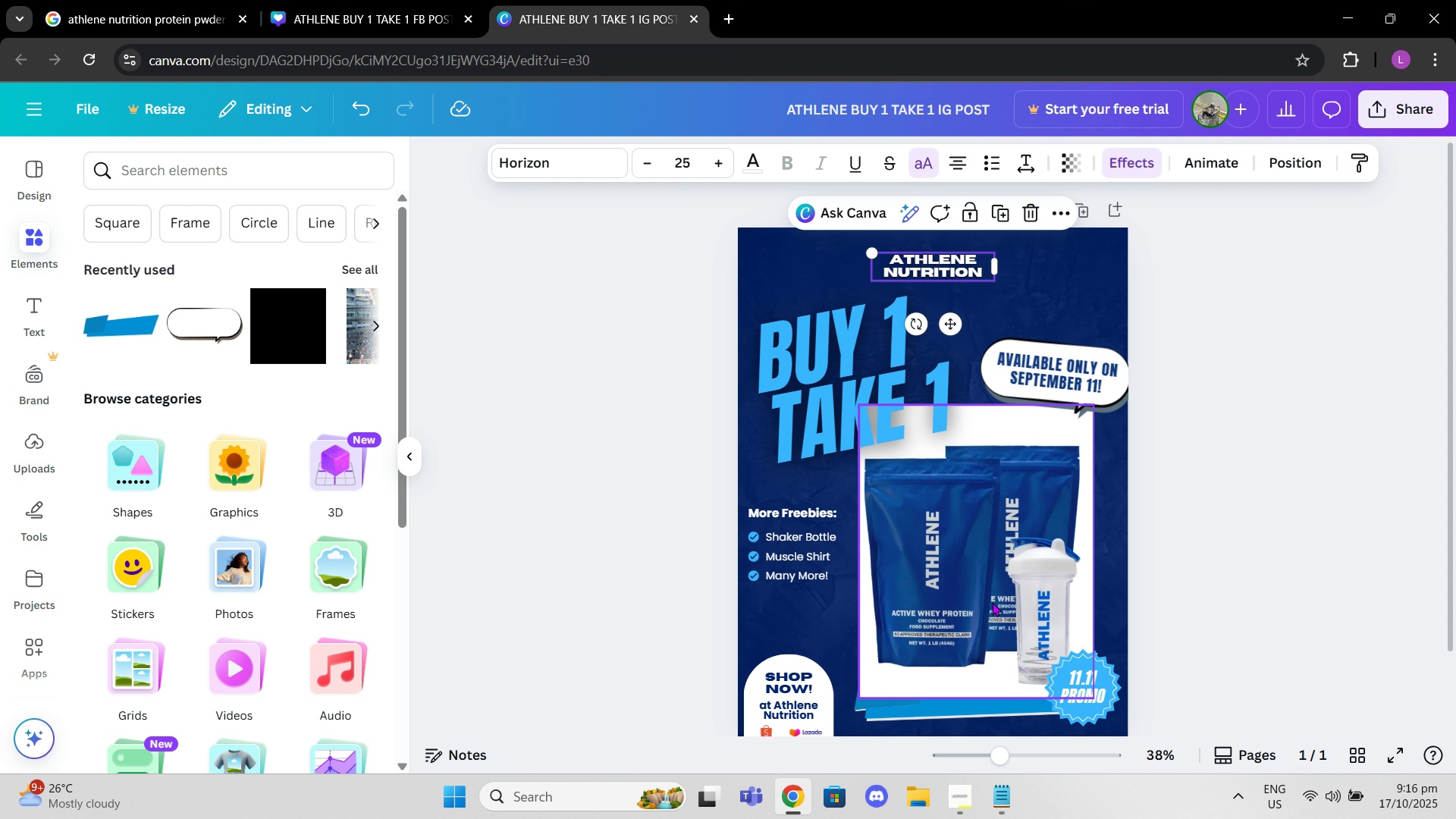 
left_click([992, 602])
 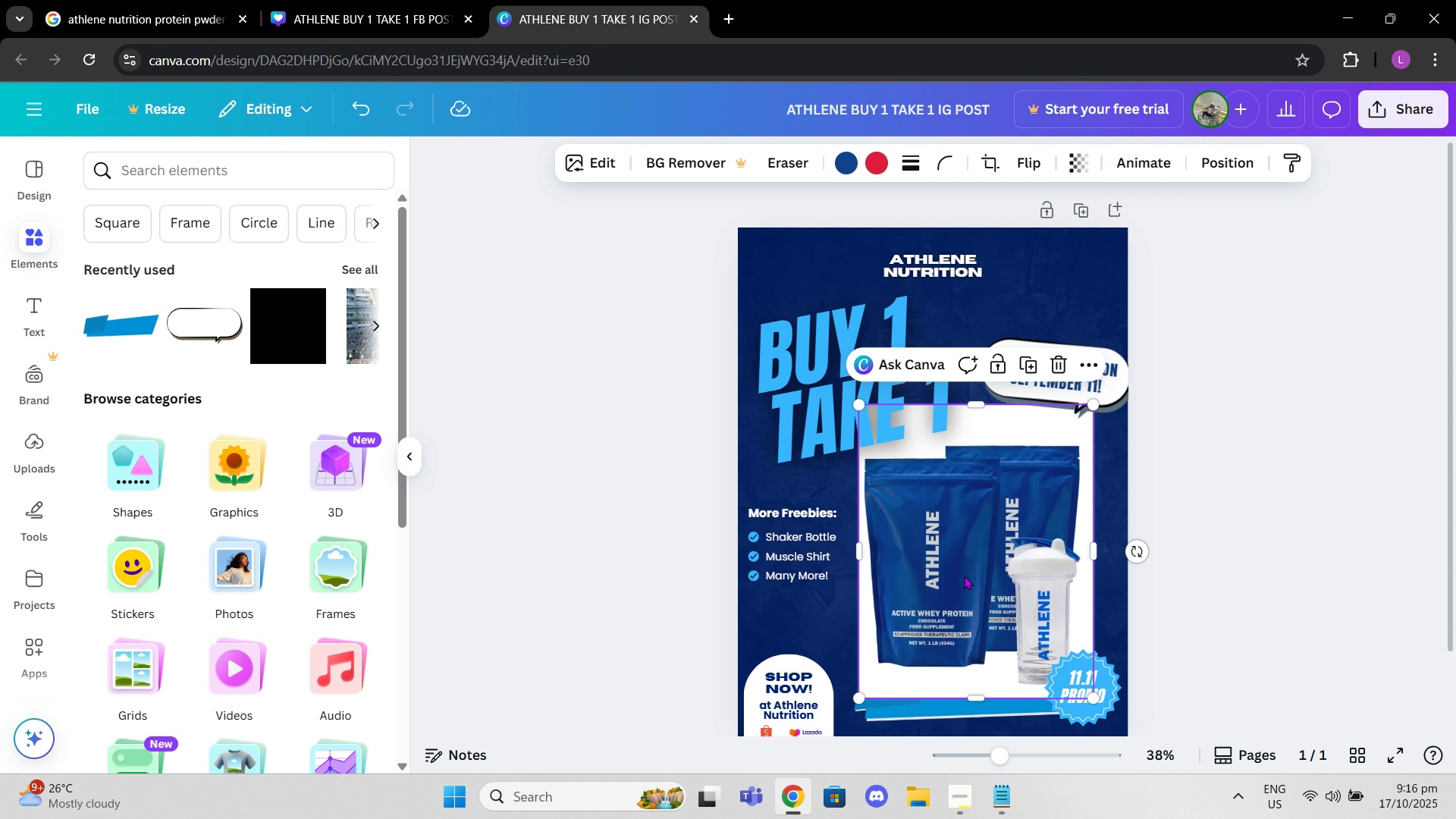 
key(Control+C)
 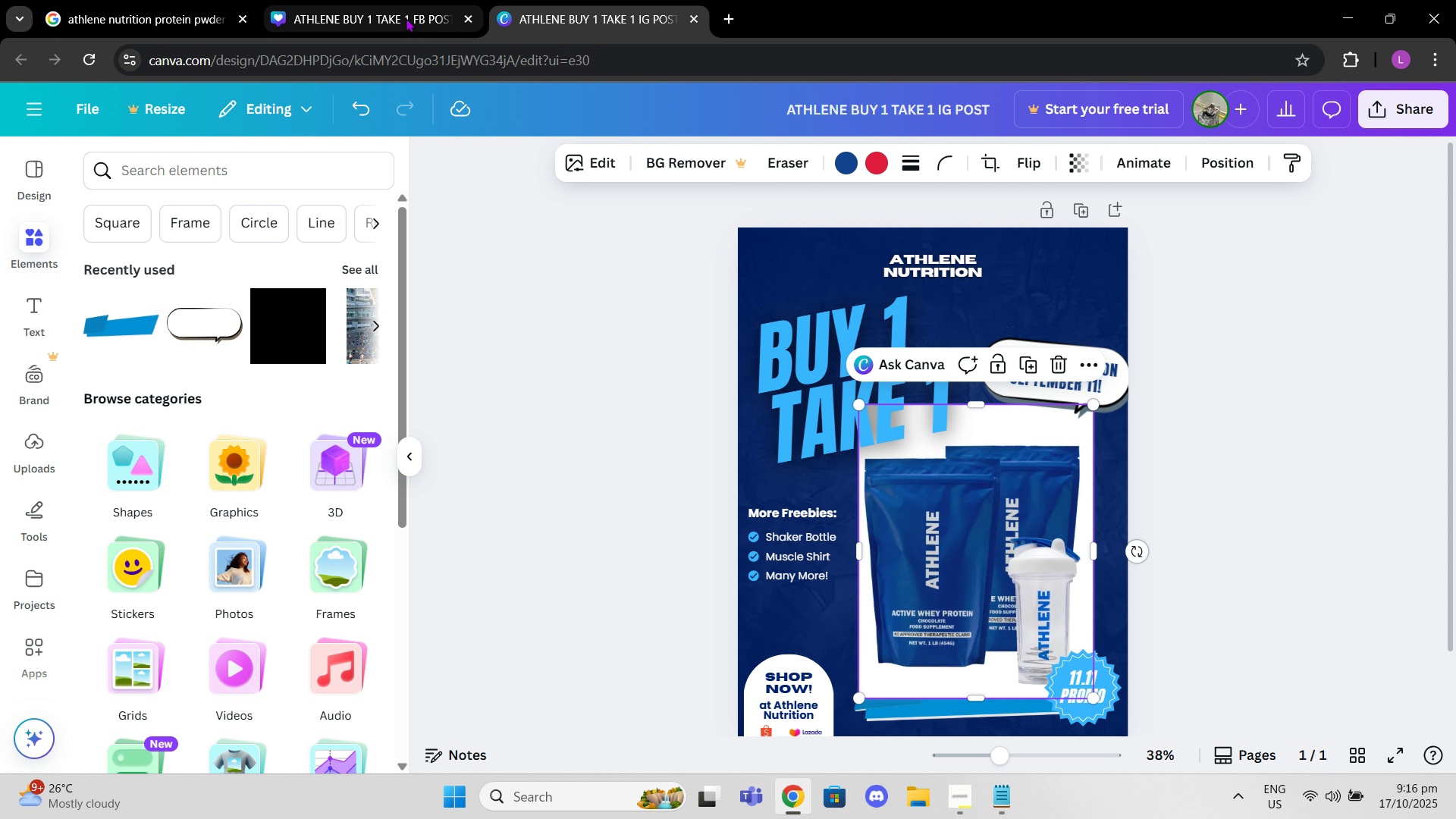 
left_click([406, 18])
 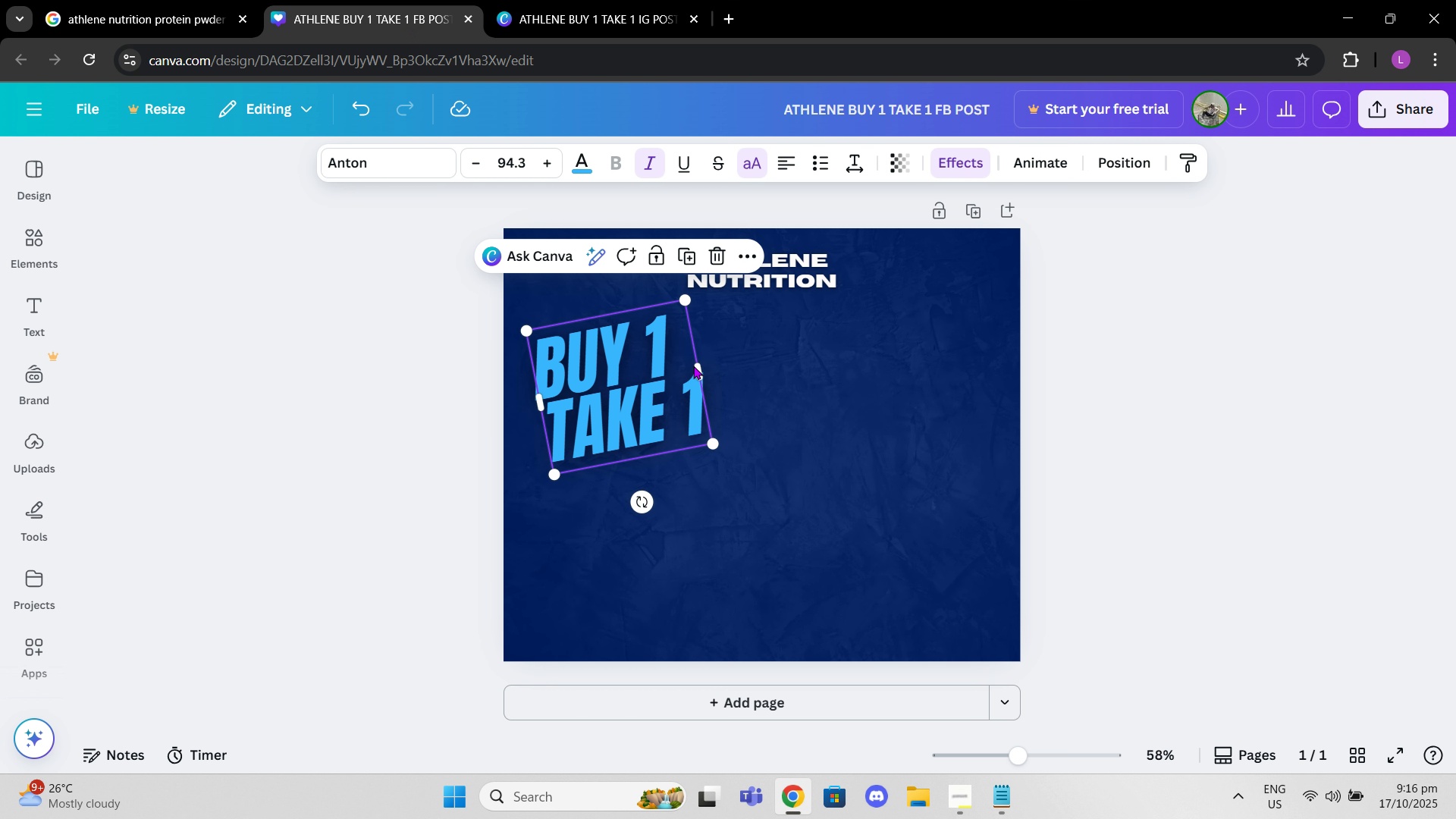 
key(Control+V)
 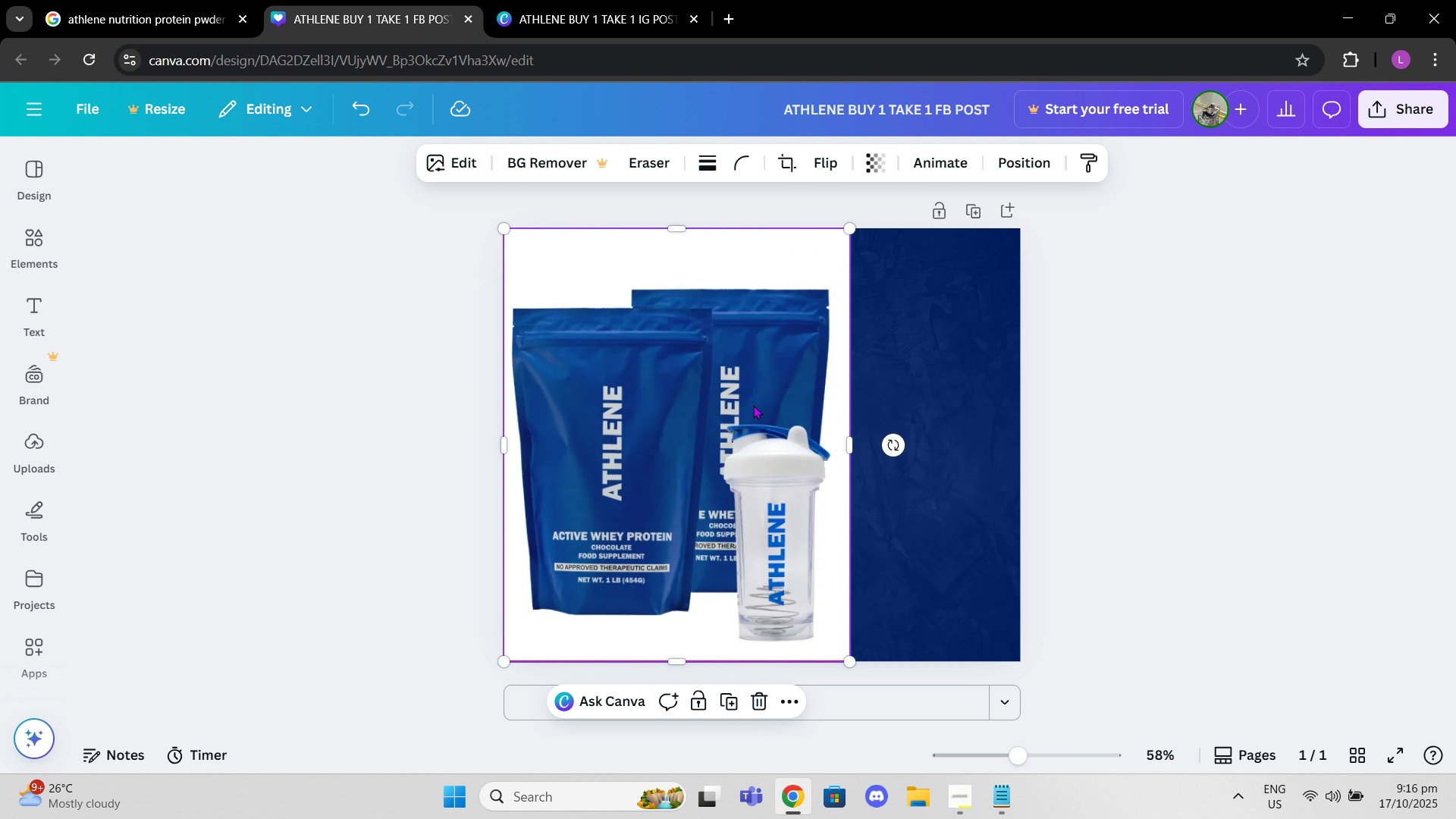 
left_click_drag(start_coordinate=[709, 410], to_coordinate=[798, 439])
 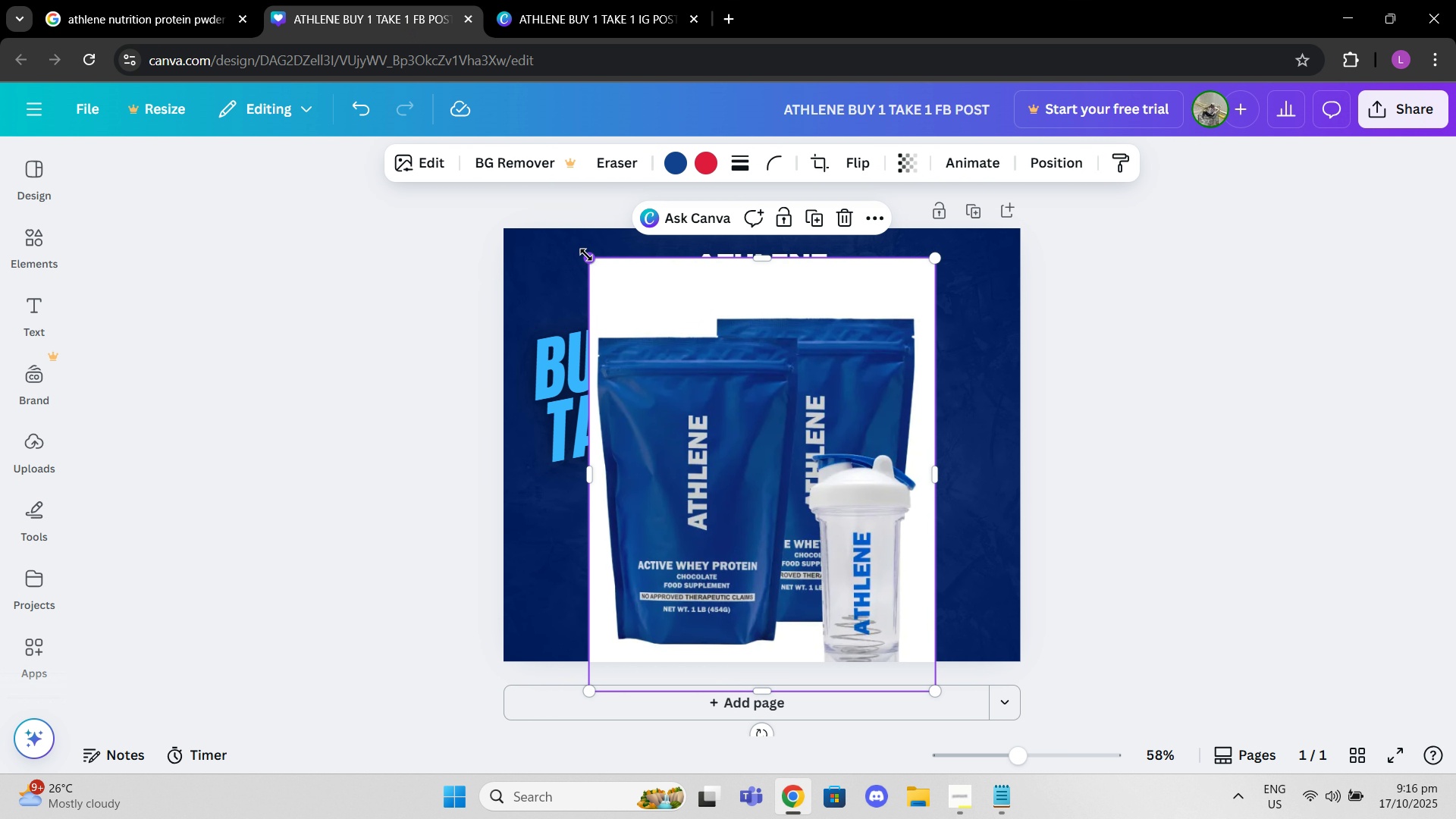 
left_click_drag(start_coordinate=[586, 256], to_coordinate=[752, 385])
 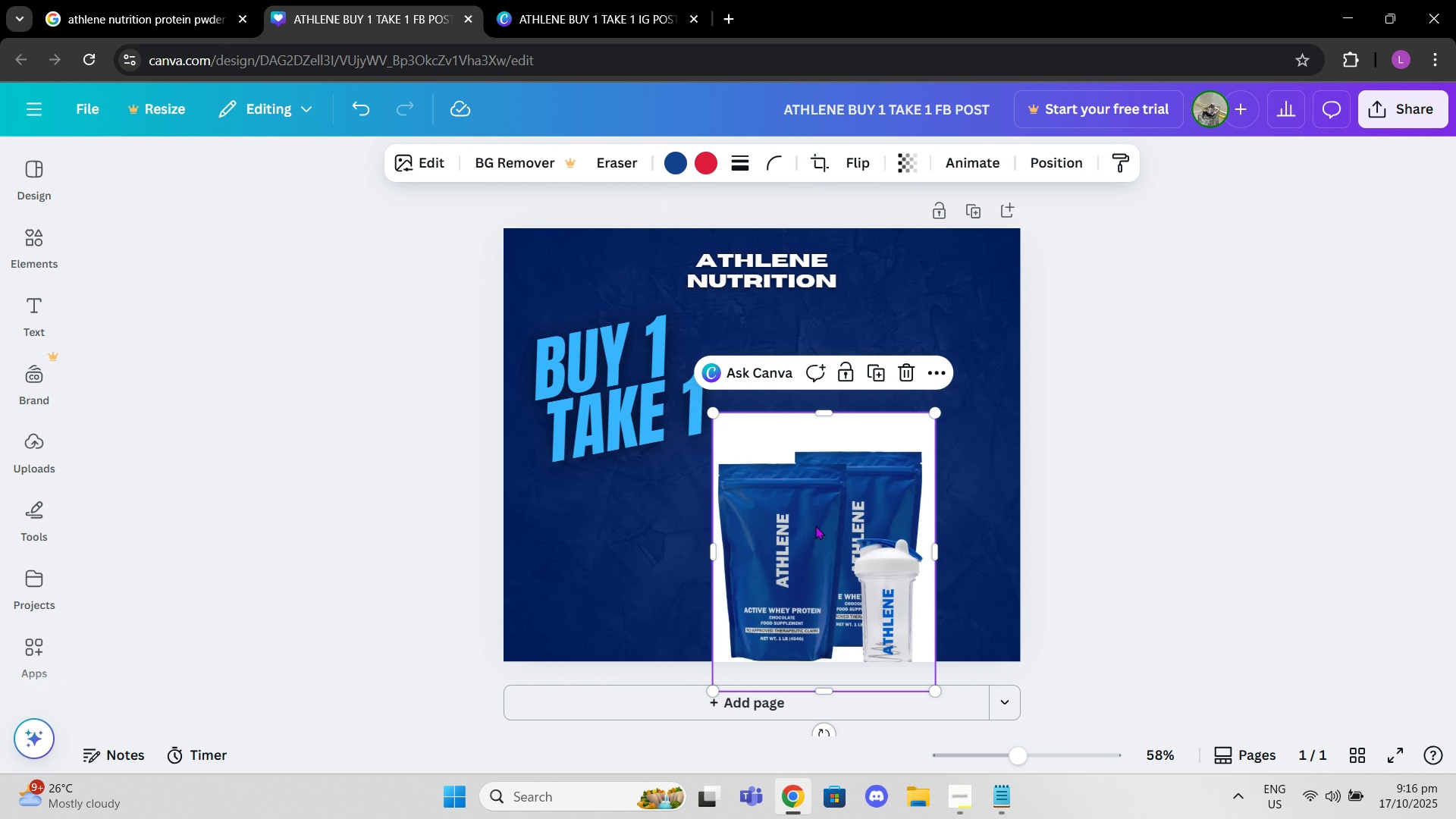 
left_click_drag(start_coordinate=[815, 528], to_coordinate=[755, 451])
 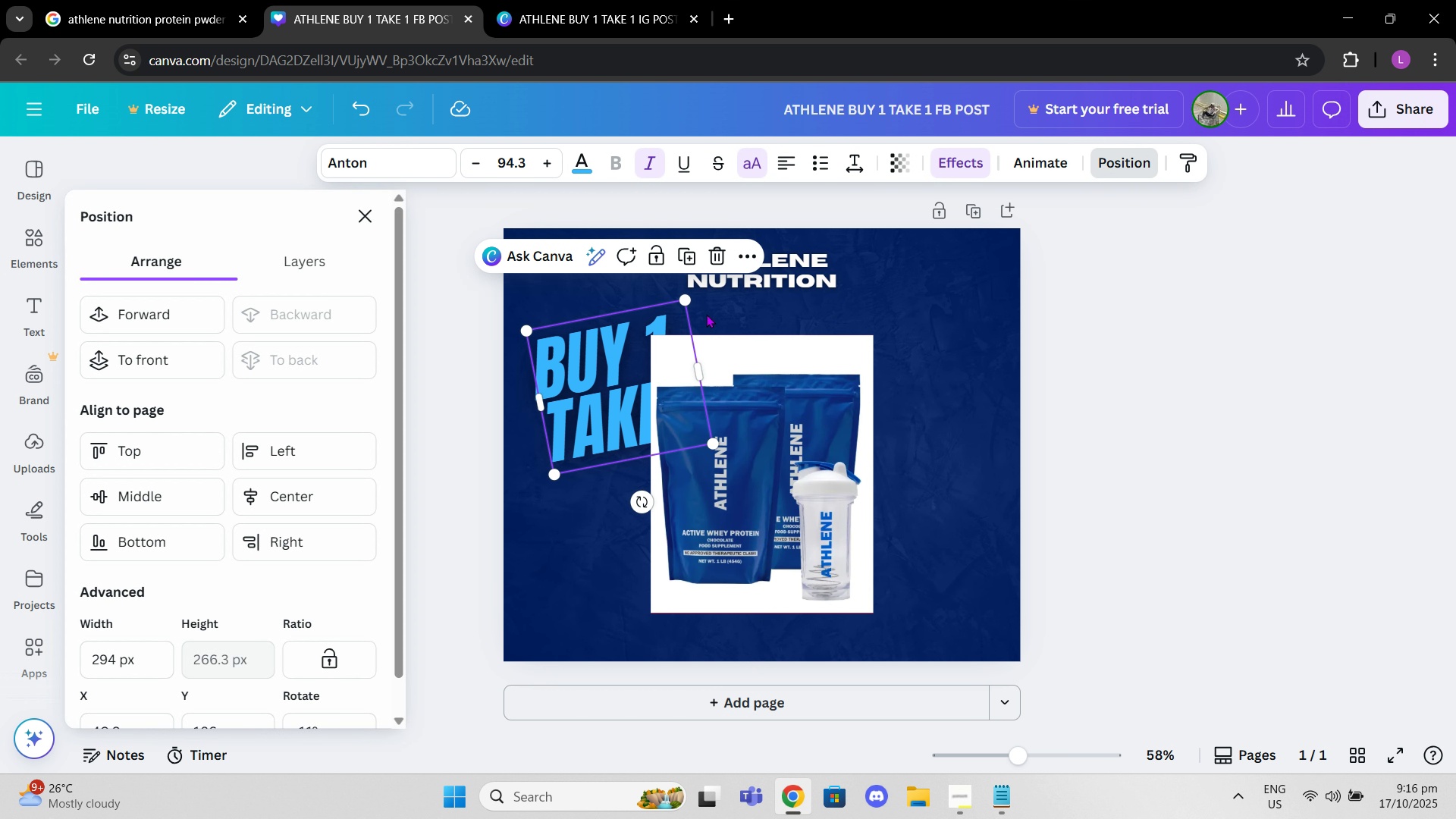 
left_click([317, 268])
 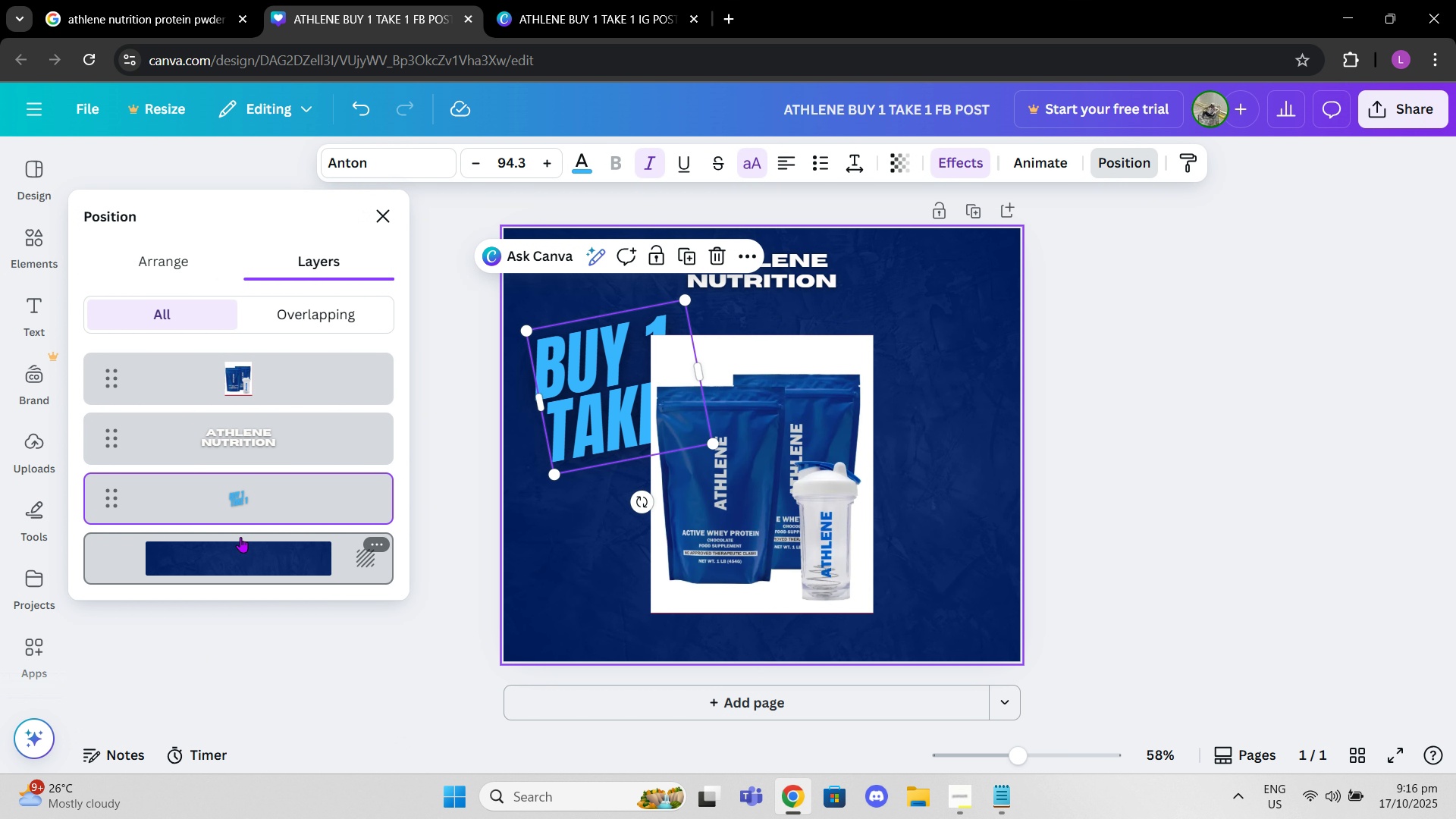 
left_click_drag(start_coordinate=[240, 504], to_coordinate=[243, 361])
 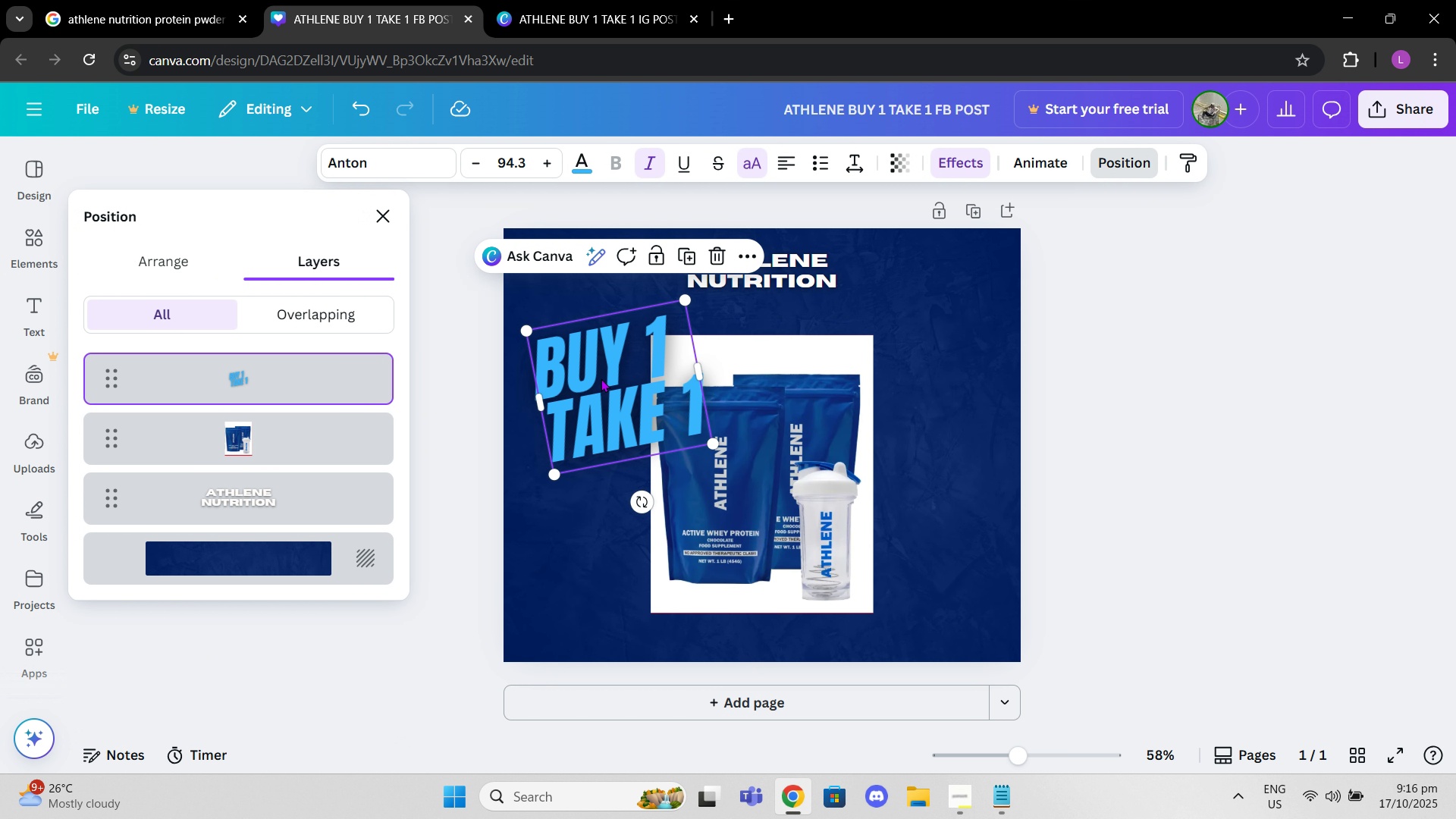 
left_click_drag(start_coordinate=[620, 409], to_coordinate=[609, 383])
 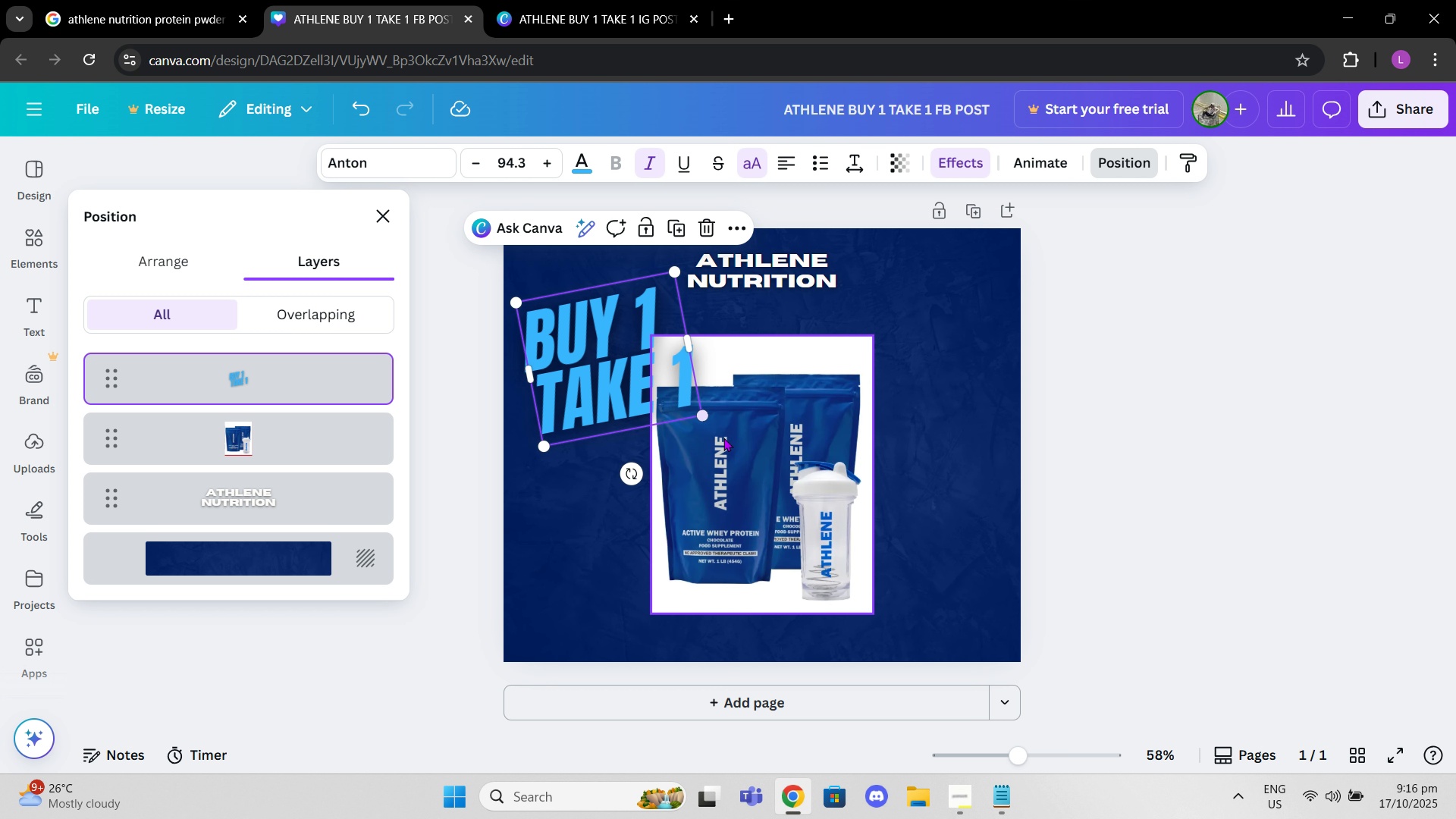 
left_click_drag(start_coordinate=[726, 443], to_coordinate=[726, 461])
 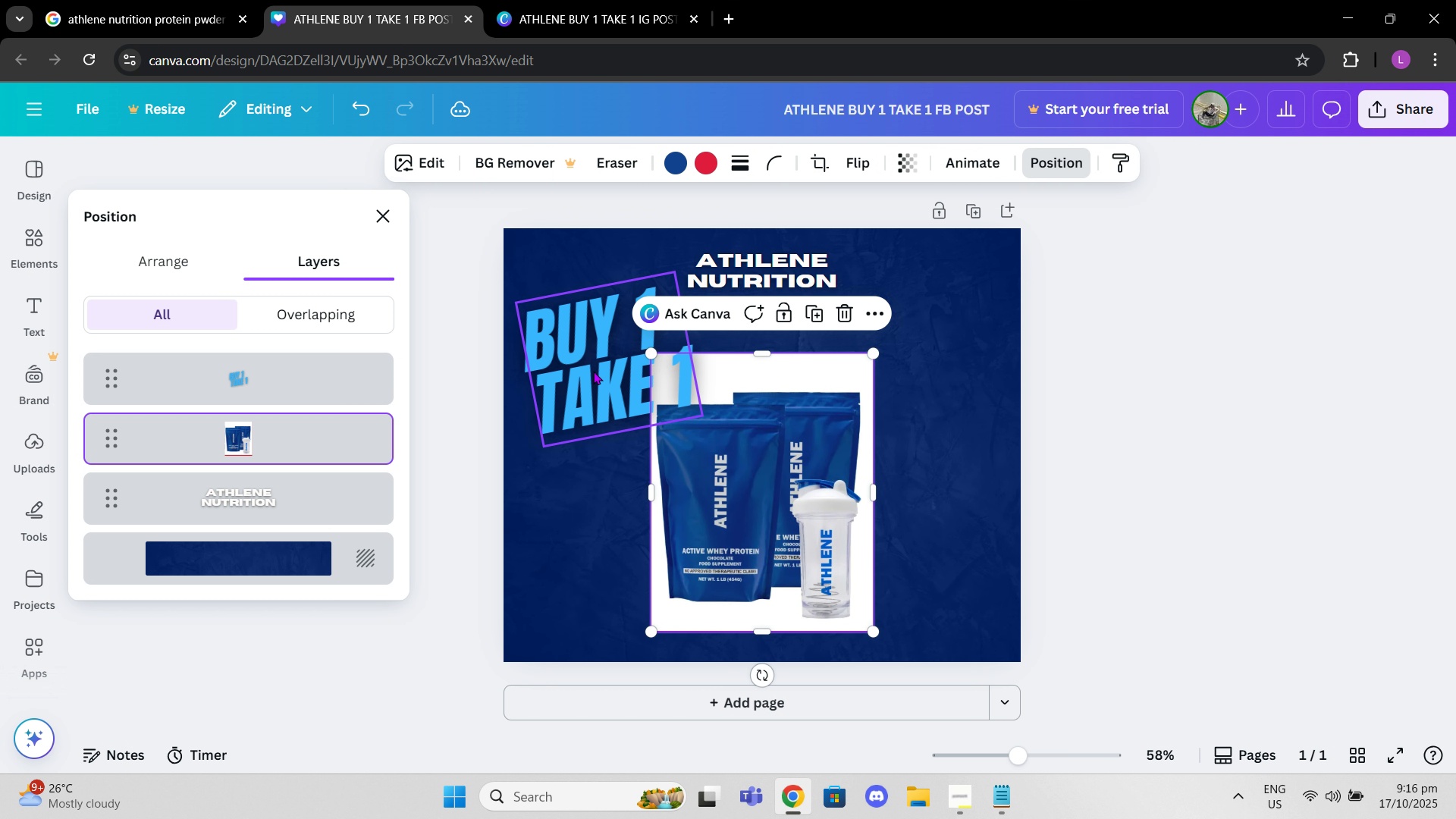 
left_click_drag(start_coordinate=[590, 372], to_coordinate=[595, 376])
 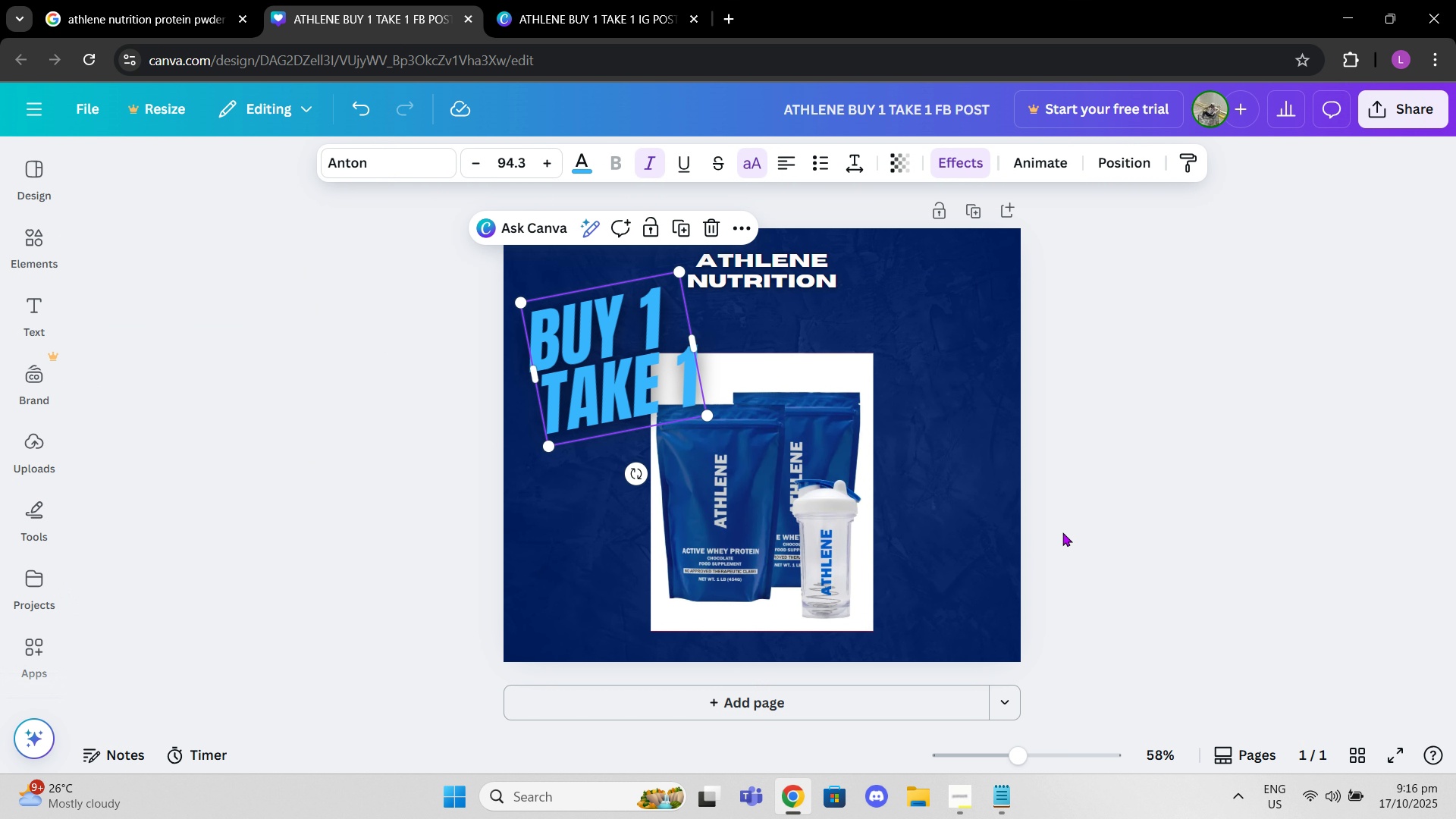 
double_click([1085, 504])
 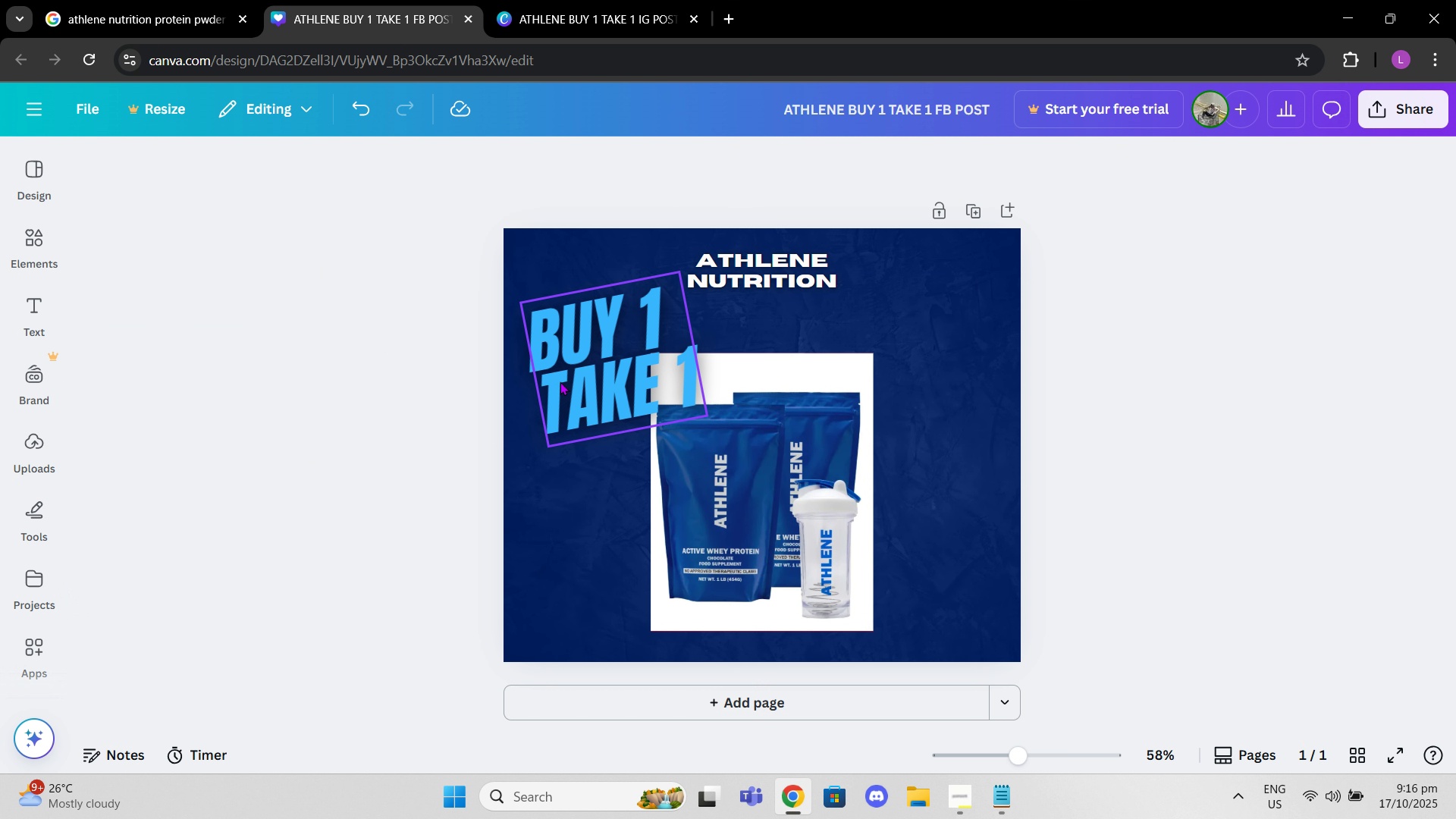 
left_click([567, 381])
 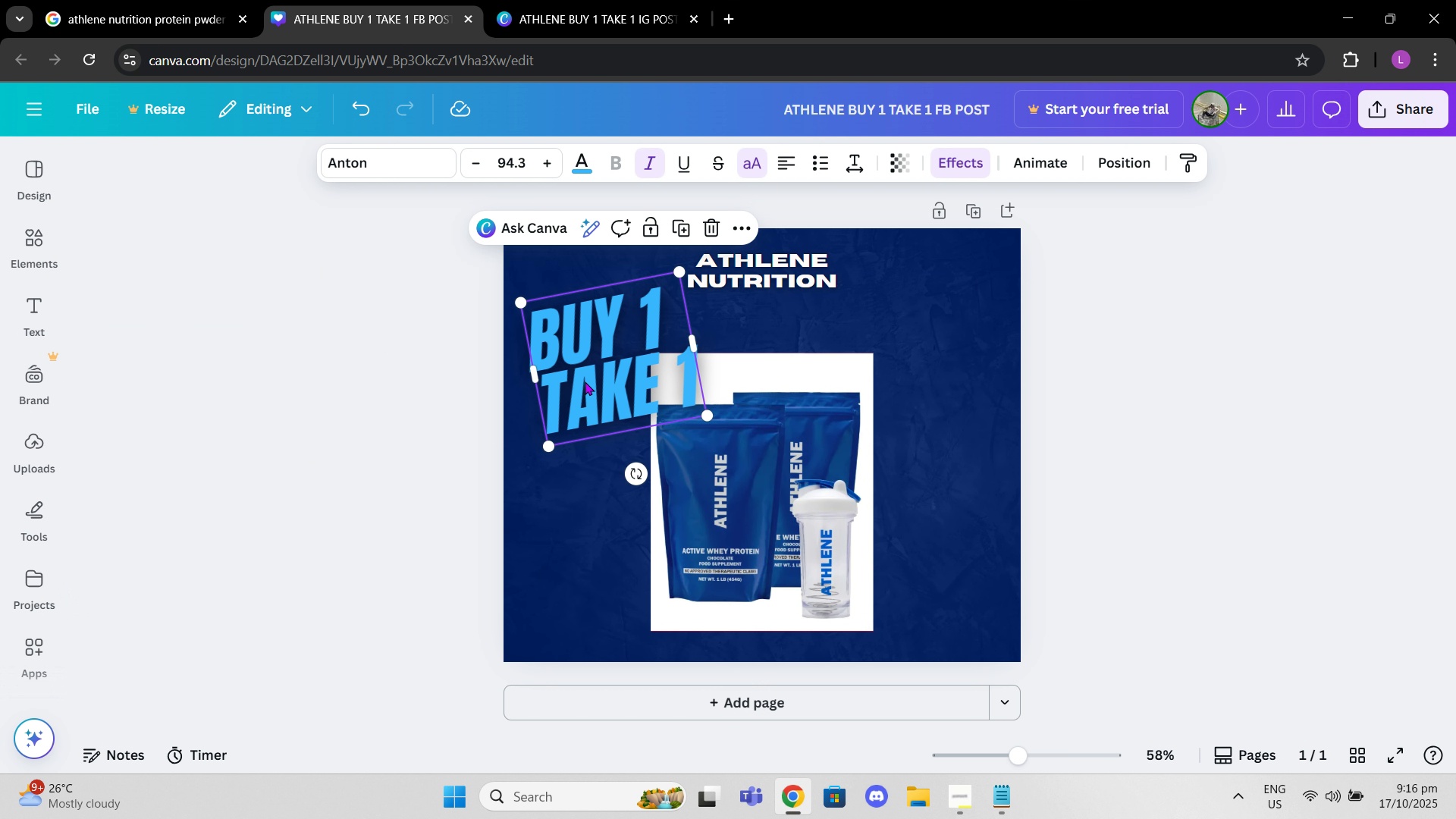 
left_click_drag(start_coordinate=[585, 381], to_coordinate=[584, 362])
 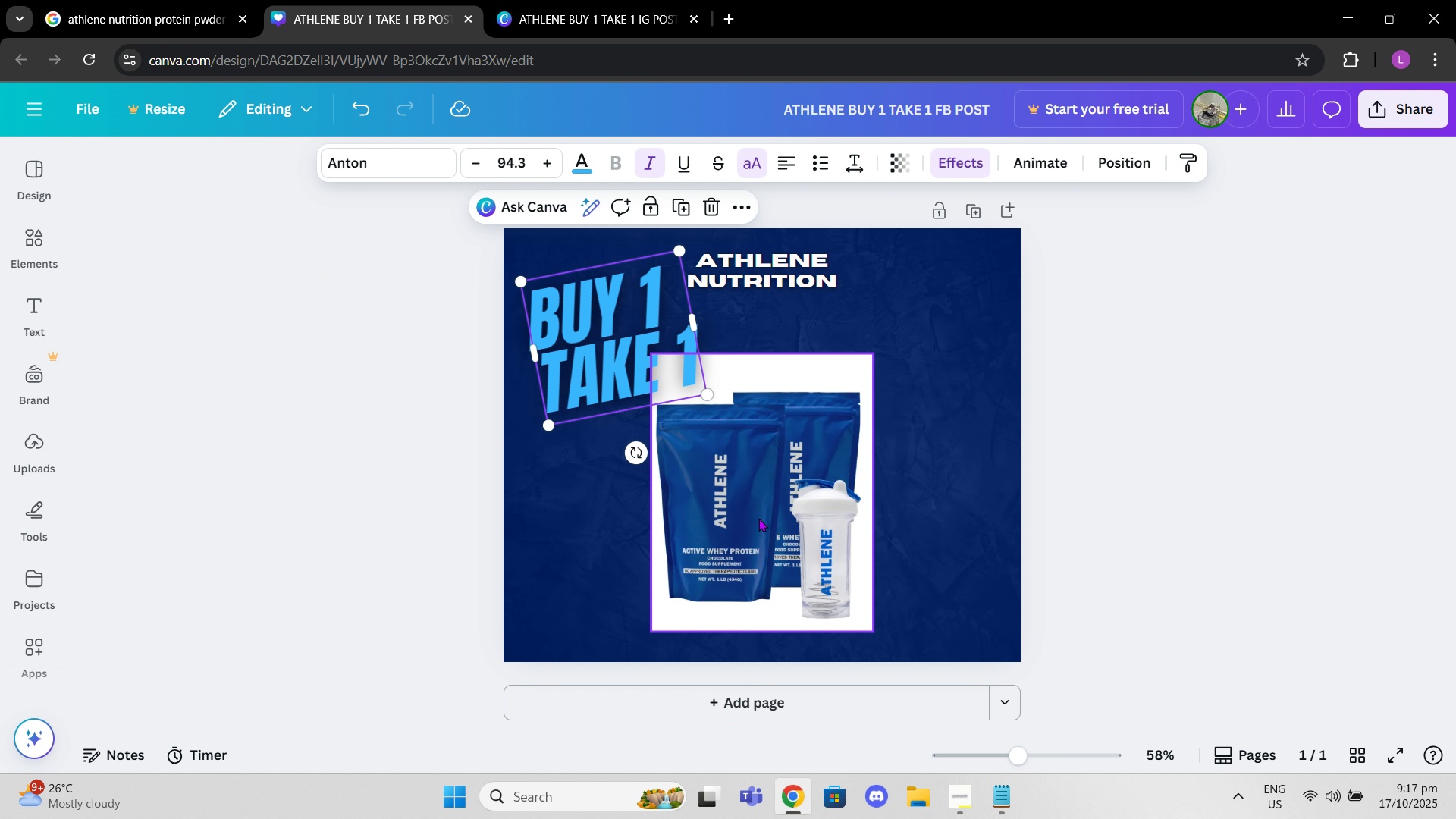 
left_click_drag(start_coordinate=[759, 518], to_coordinate=[755, 519])
 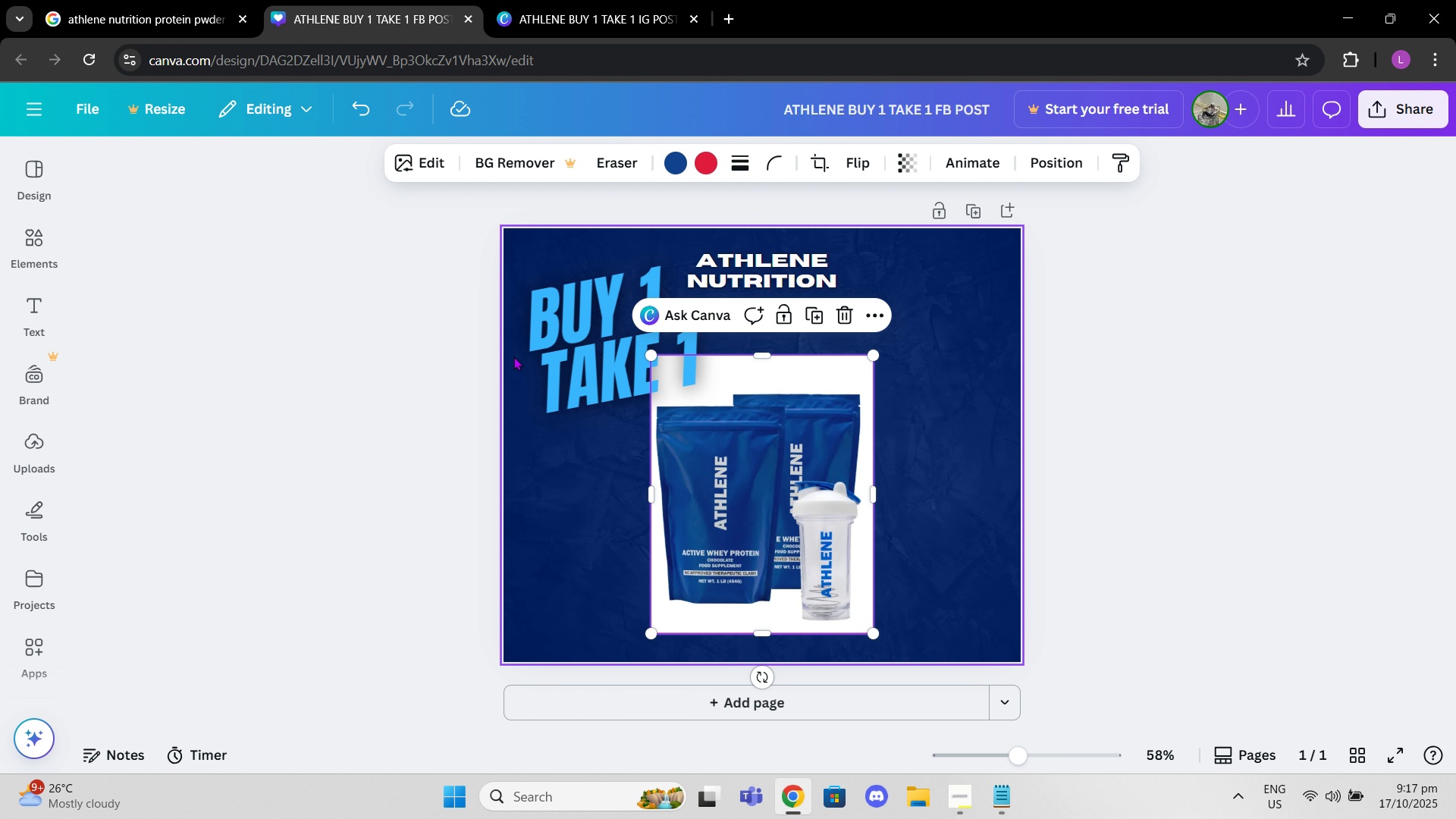 
left_click_drag(start_coordinate=[513, 356], to_coordinate=[527, 364])
 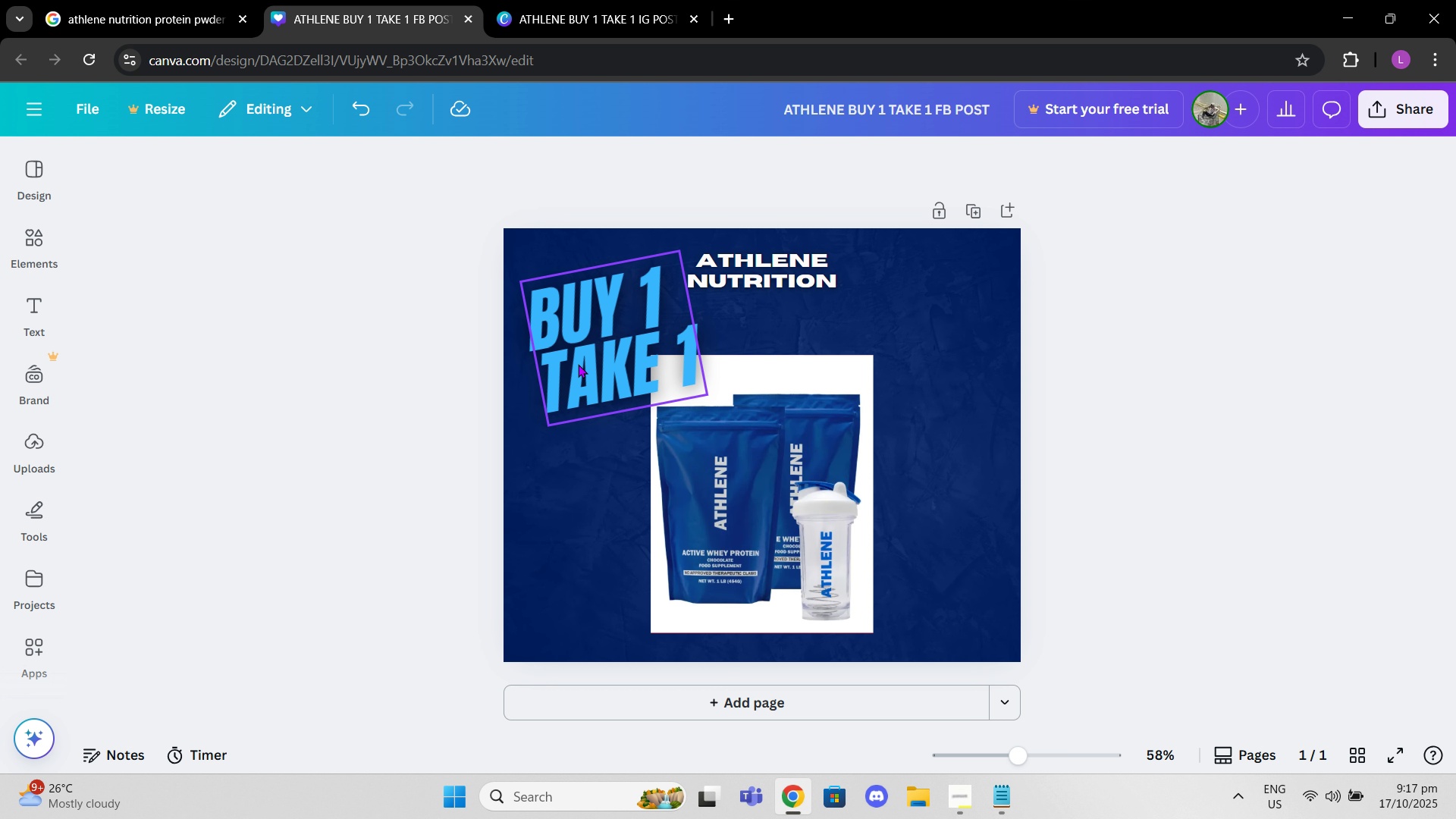 
left_click_drag(start_coordinate=[578, 364], to_coordinate=[570, 388])
 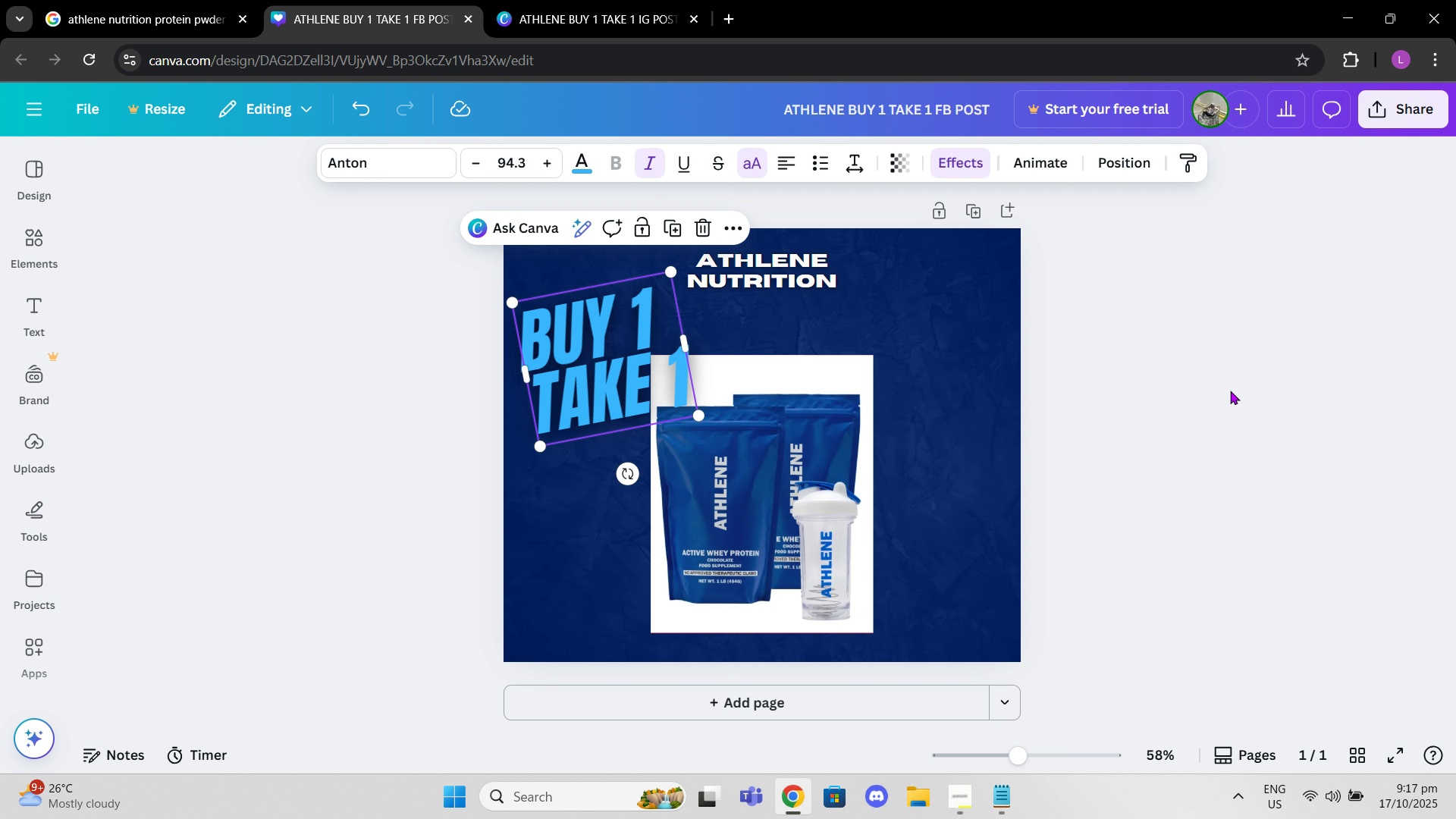 
left_click([1230, 391])
 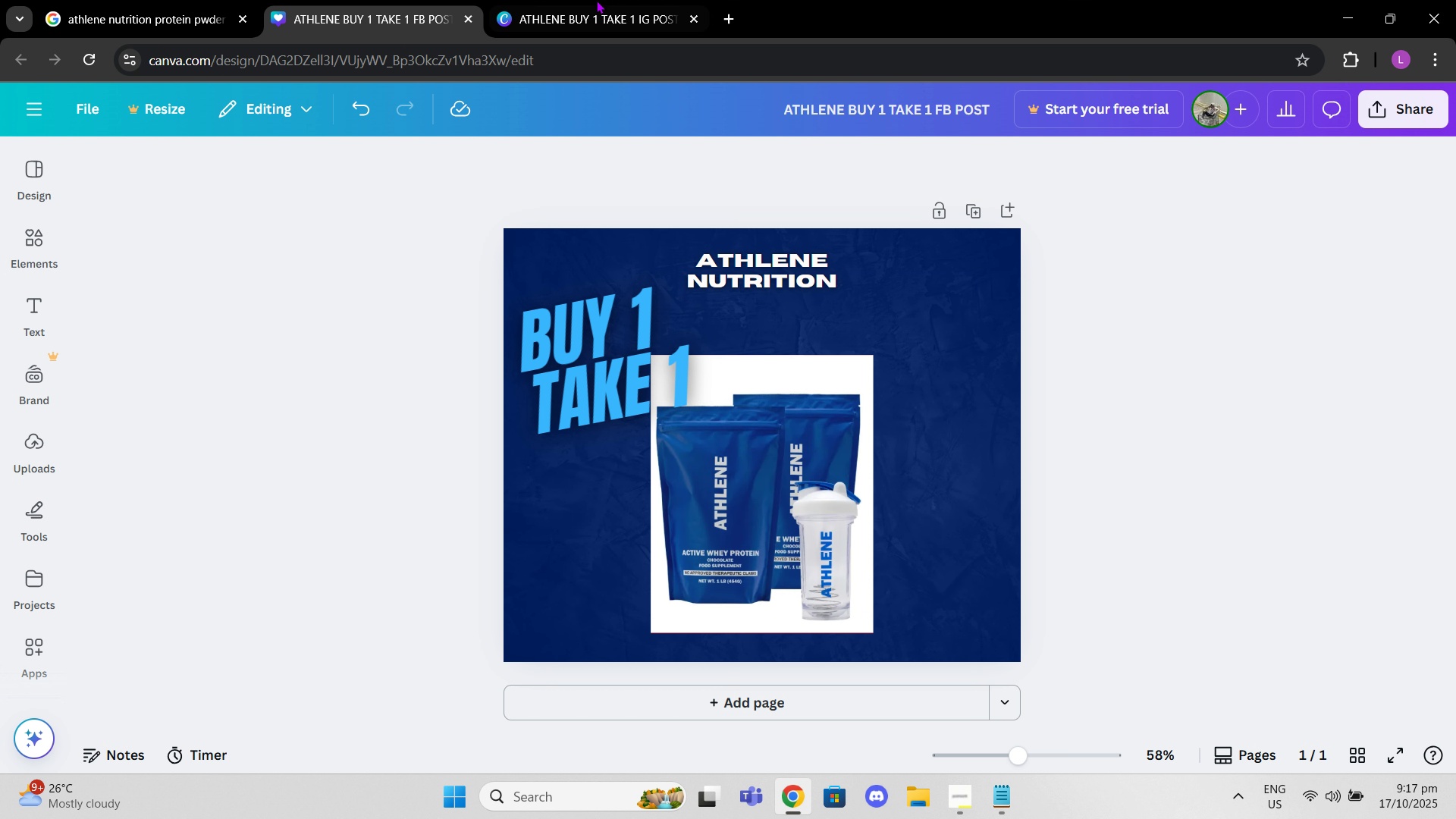 
left_click([596, 0])
 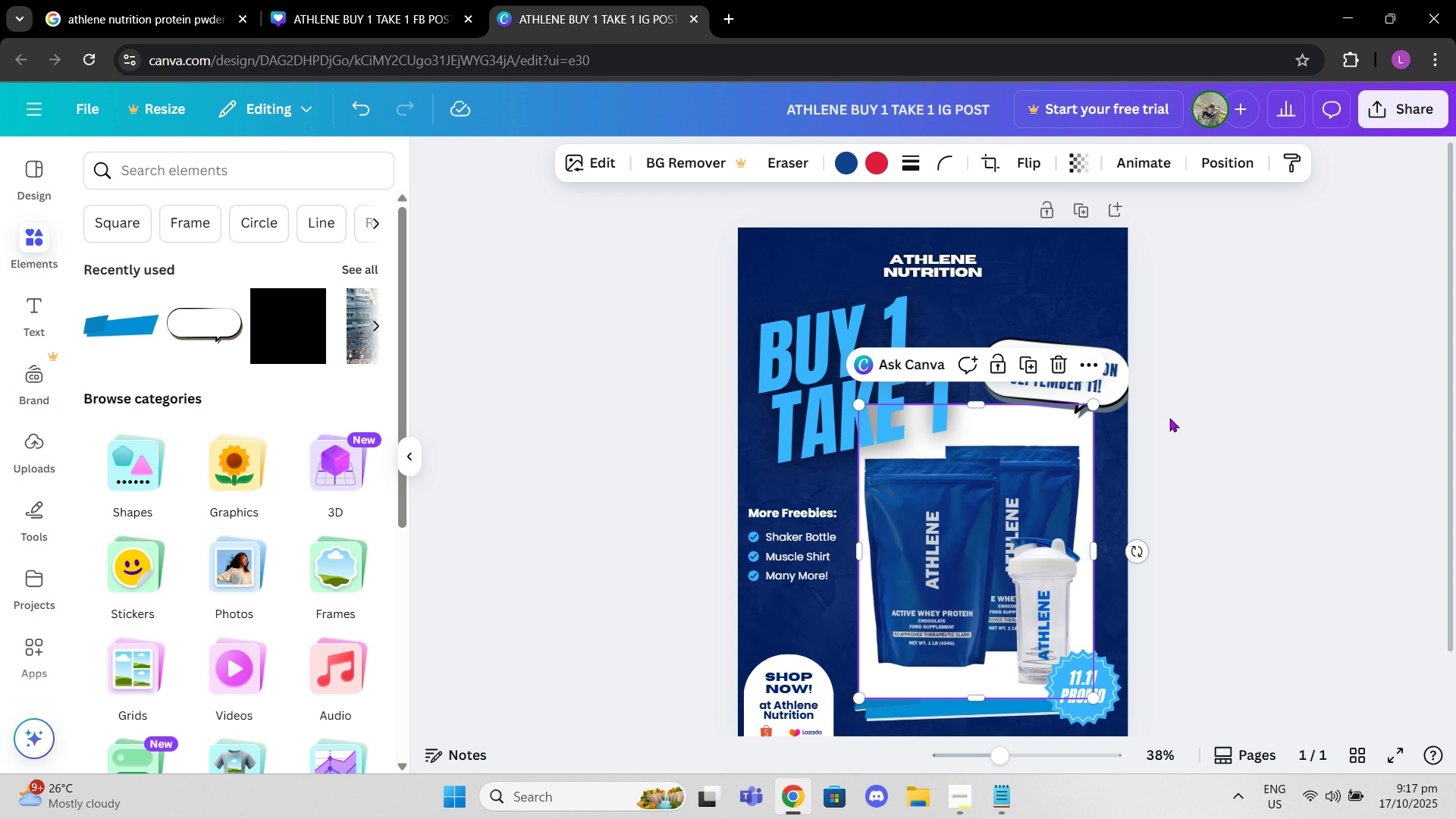 
double_click([1106, 392])
 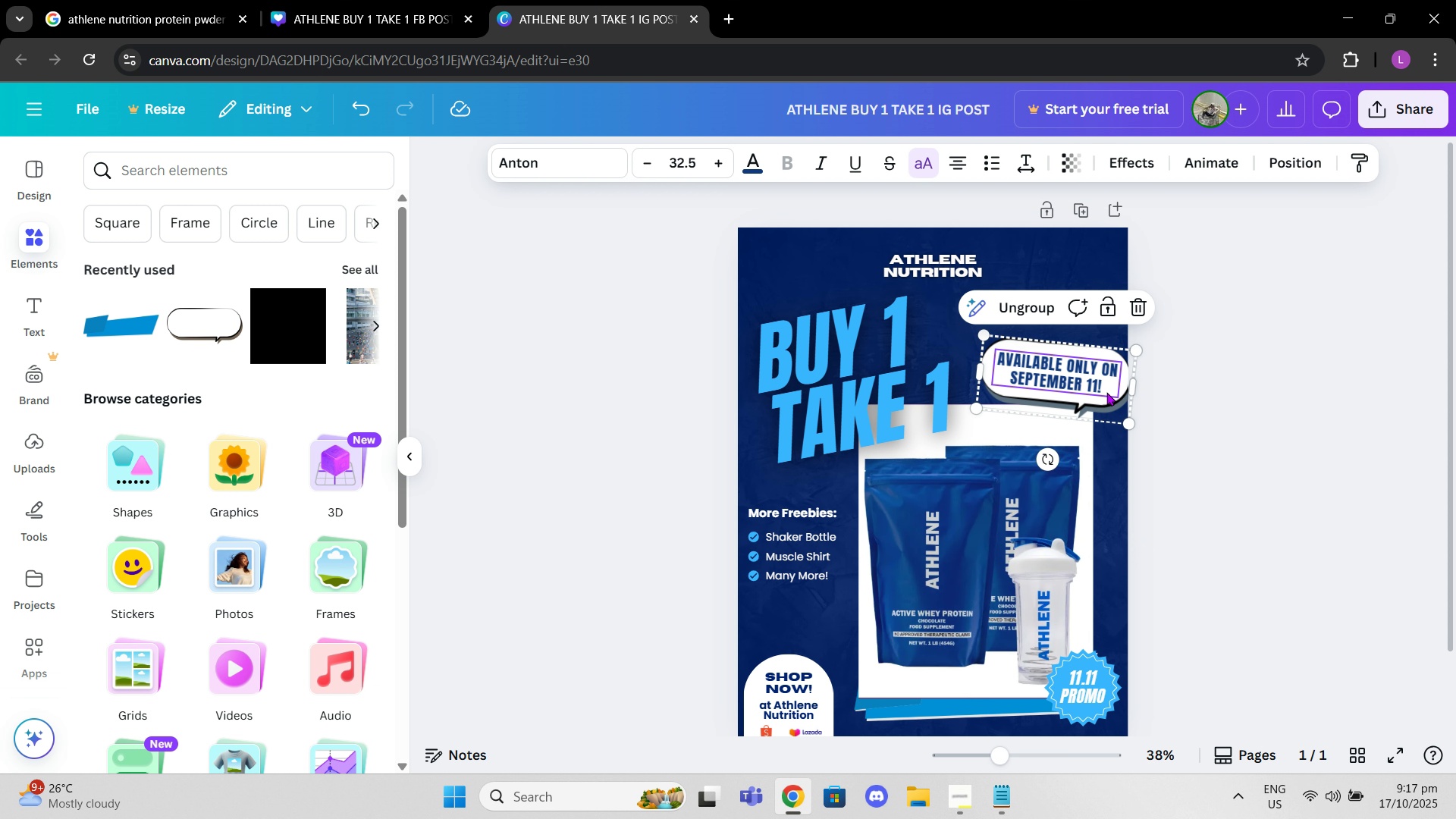 
hold_key(key=ControlLeft, duration=0.71)
 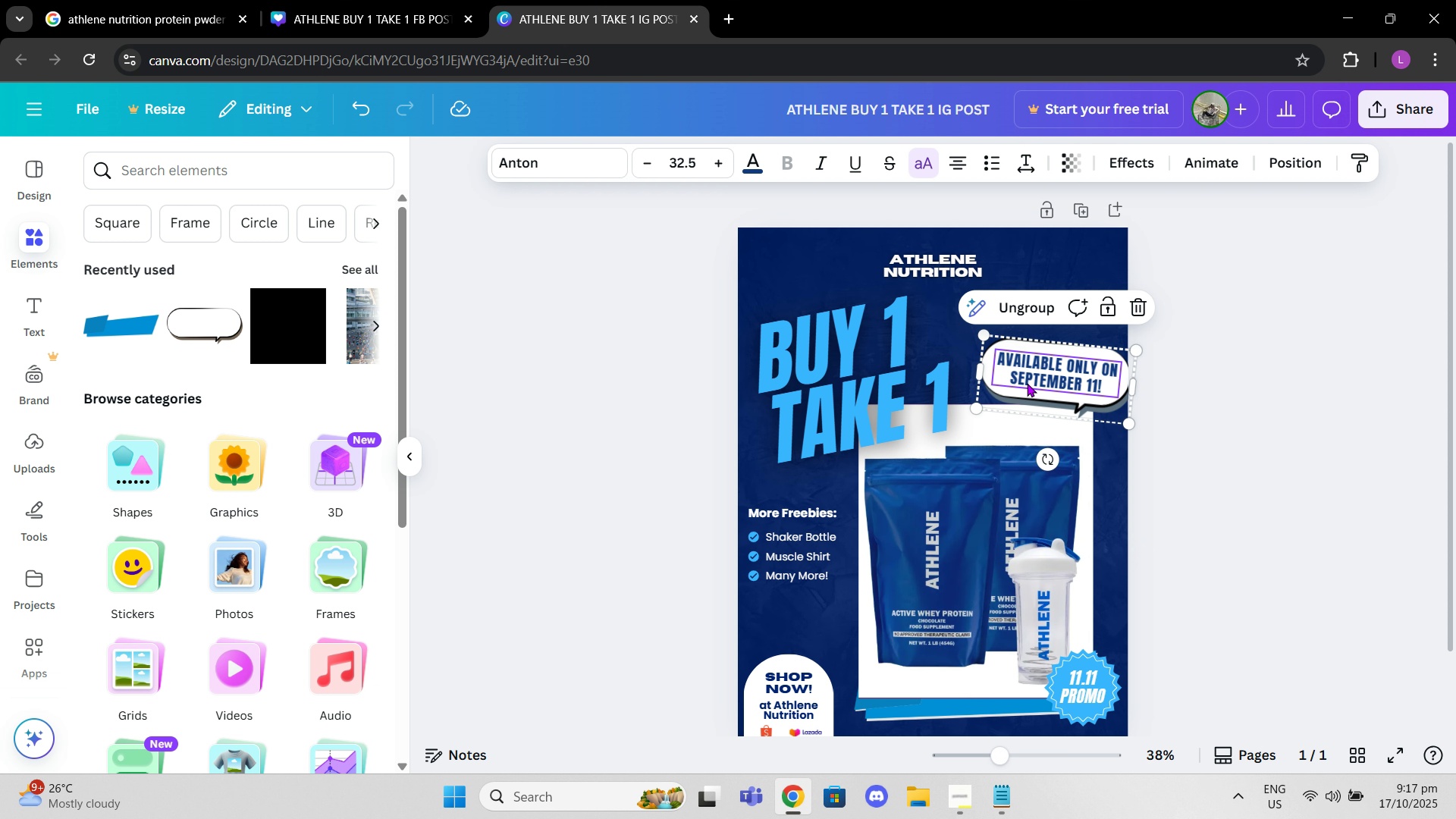 
key(Control+C)
 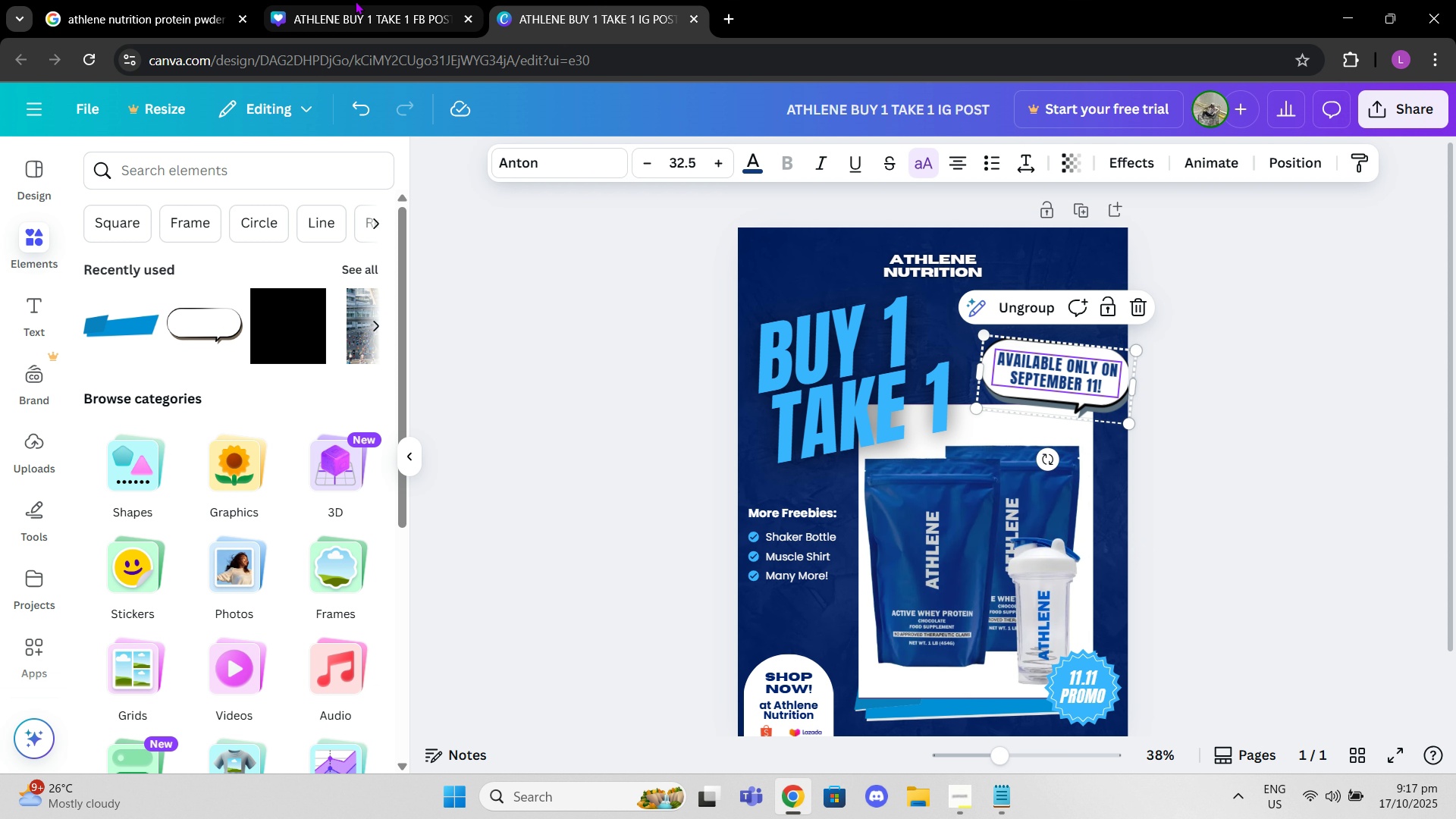 
left_click([353, 18])
 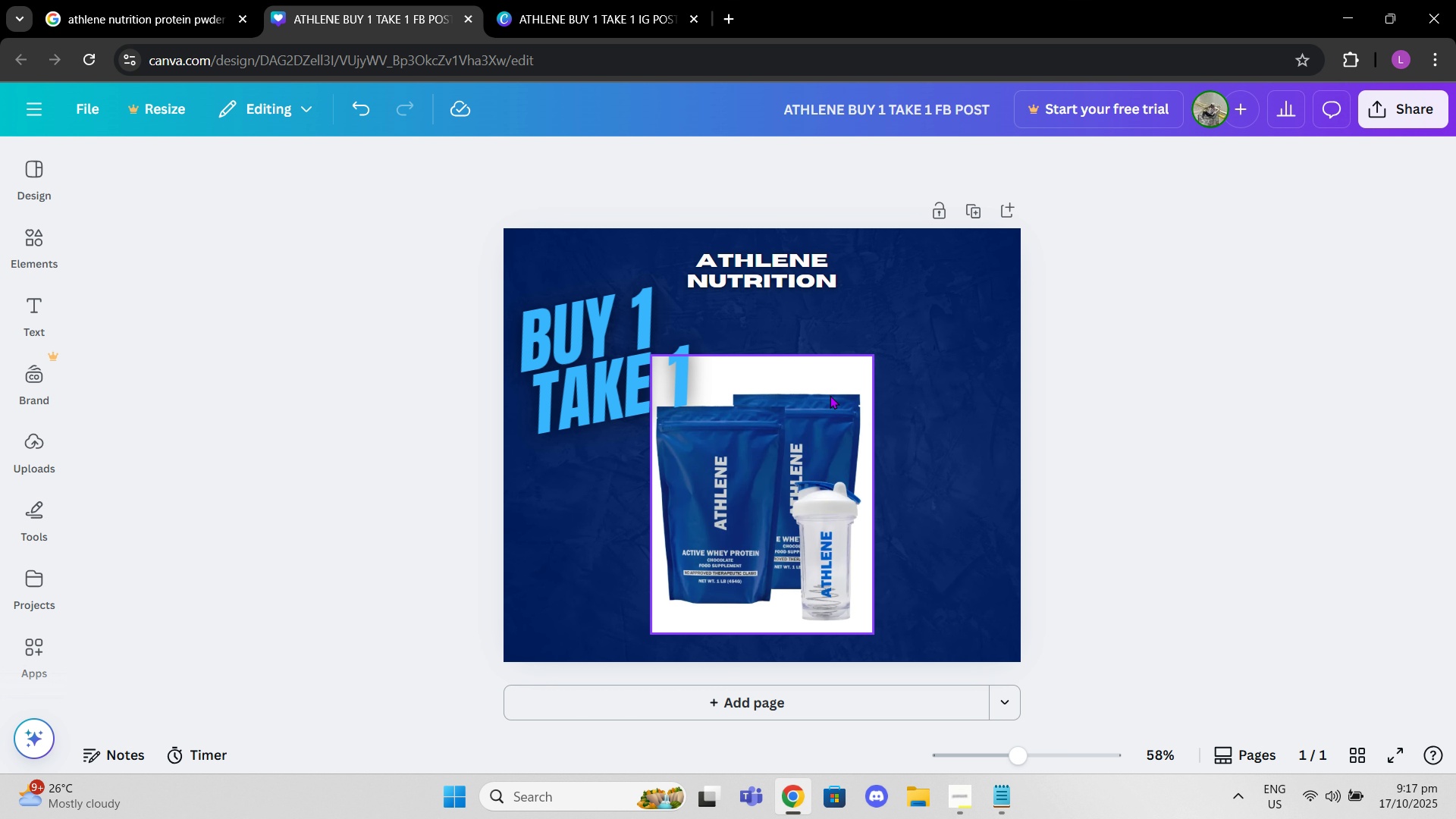 
key(Control+V)
 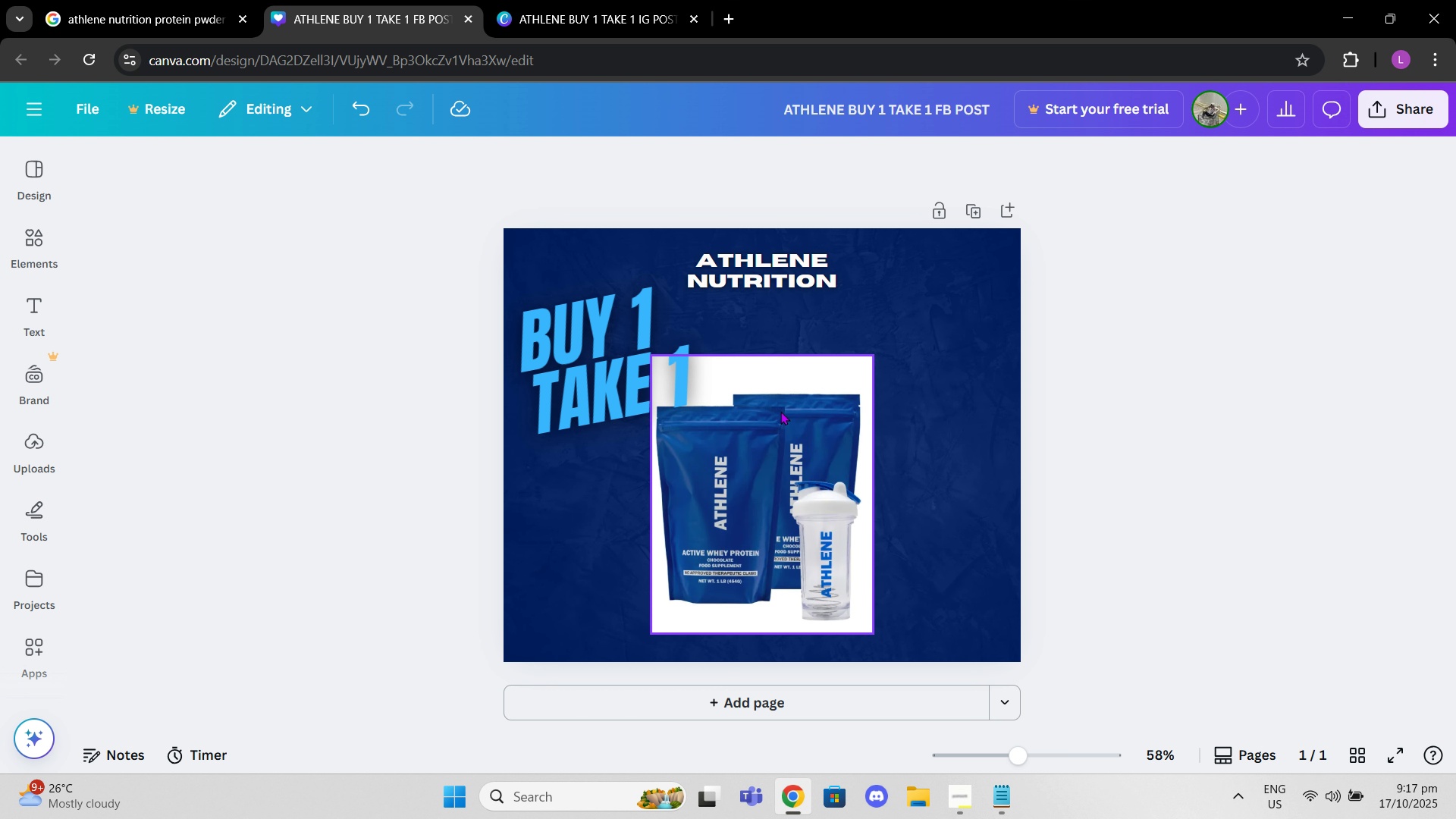 
left_click([896, 359])
 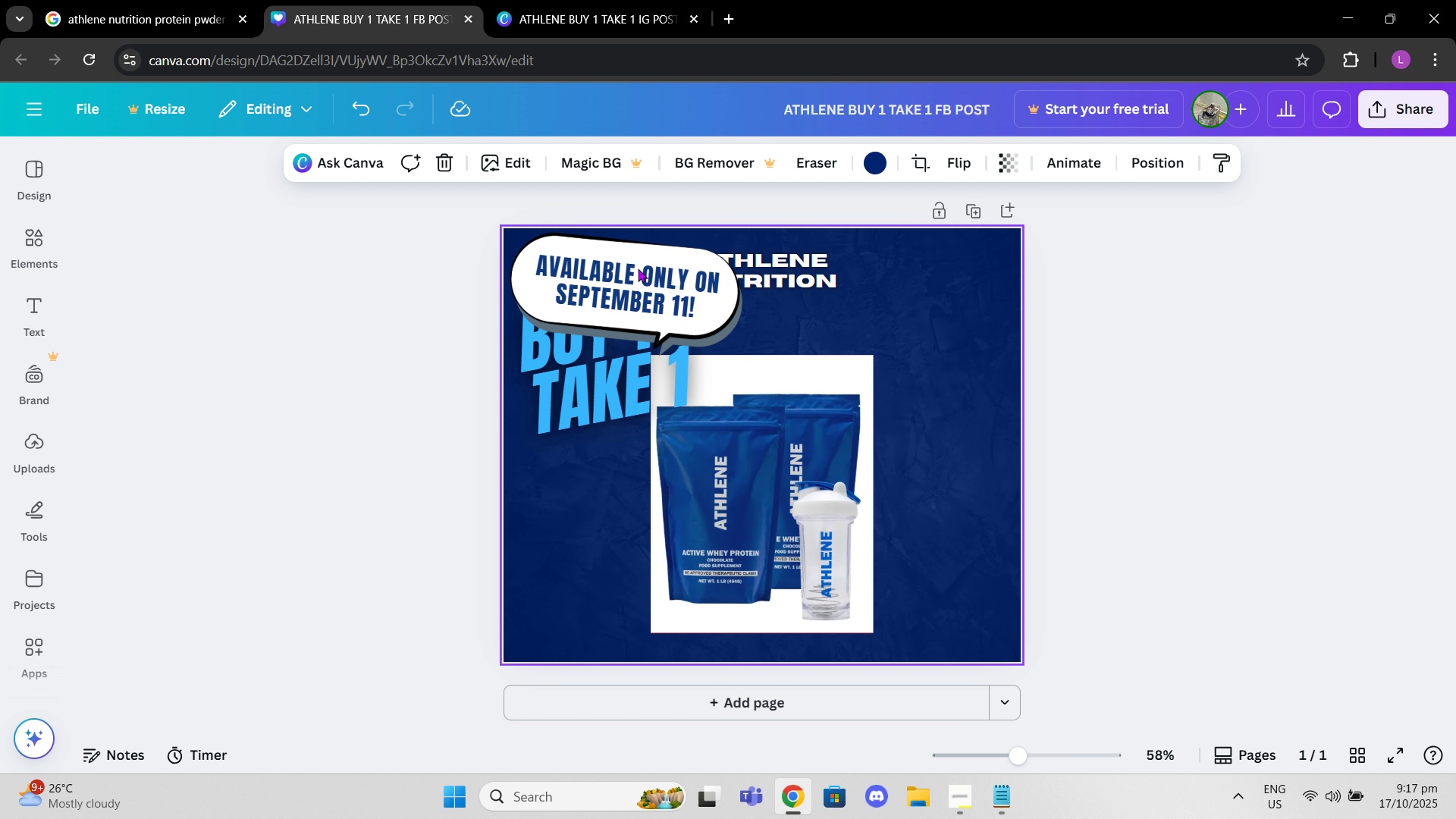 
left_click_drag(start_coordinate=[638, 268], to_coordinate=[903, 337])
 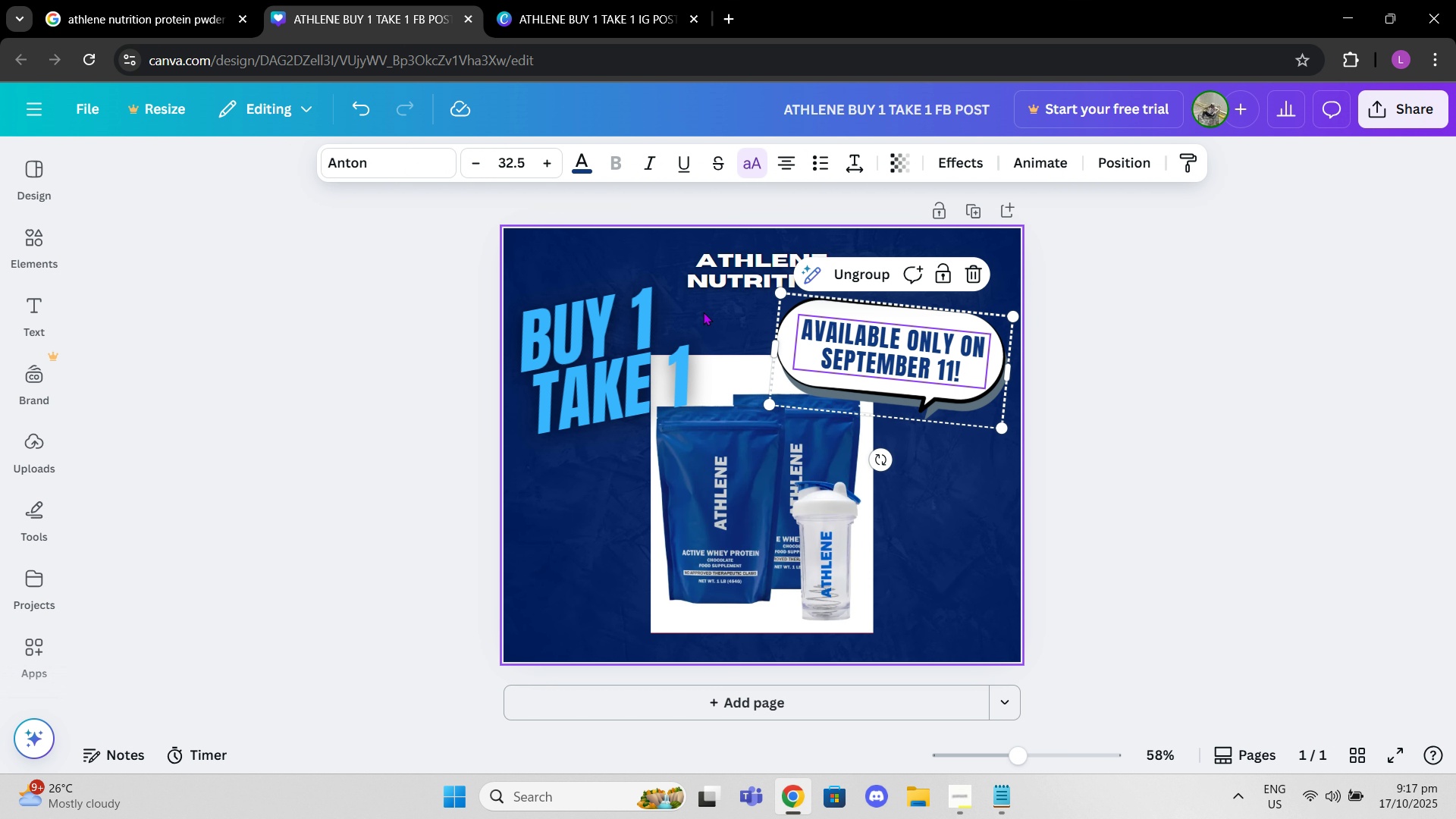 
left_click([701, 312])
 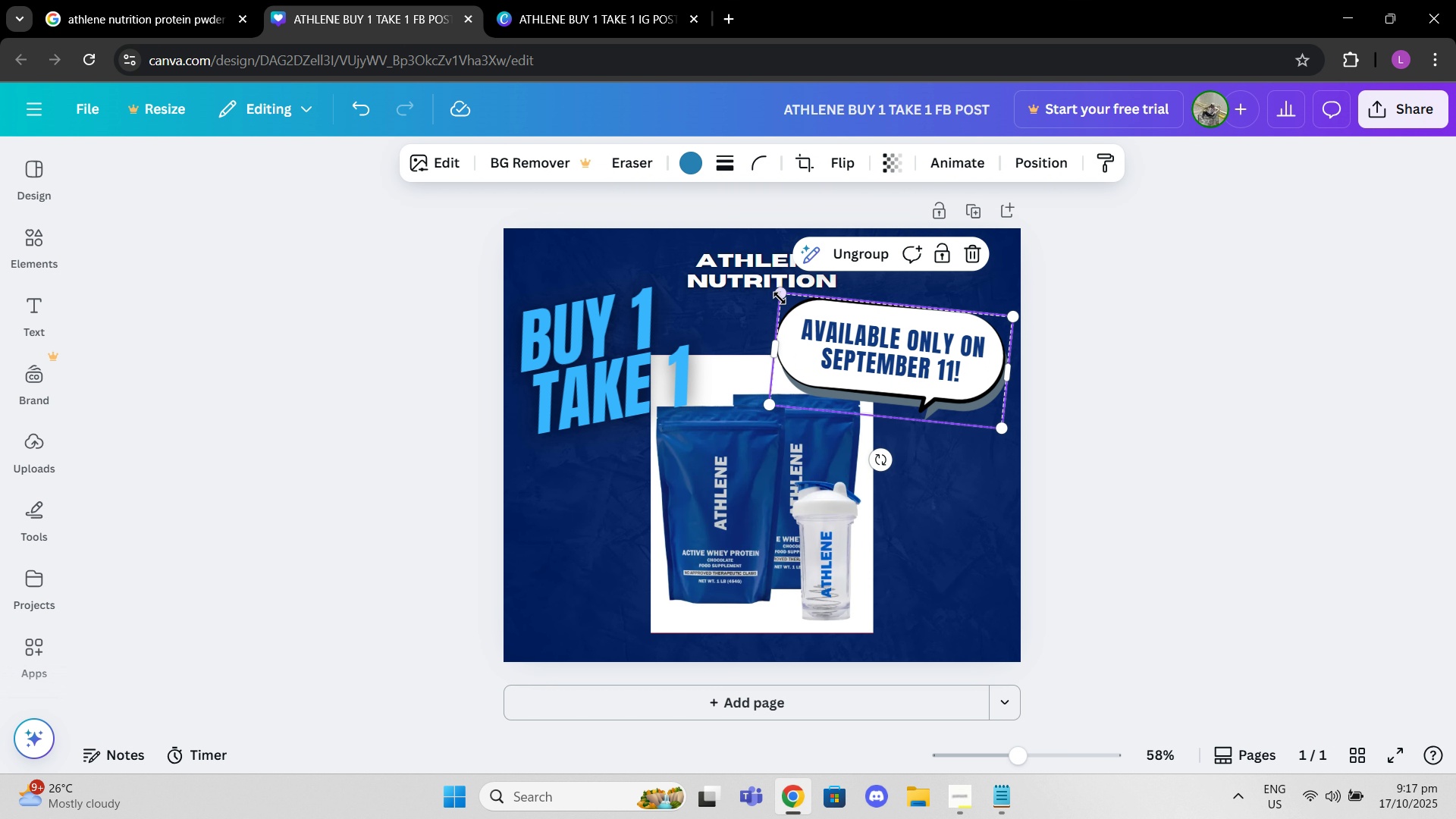 
left_click([780, 298])
 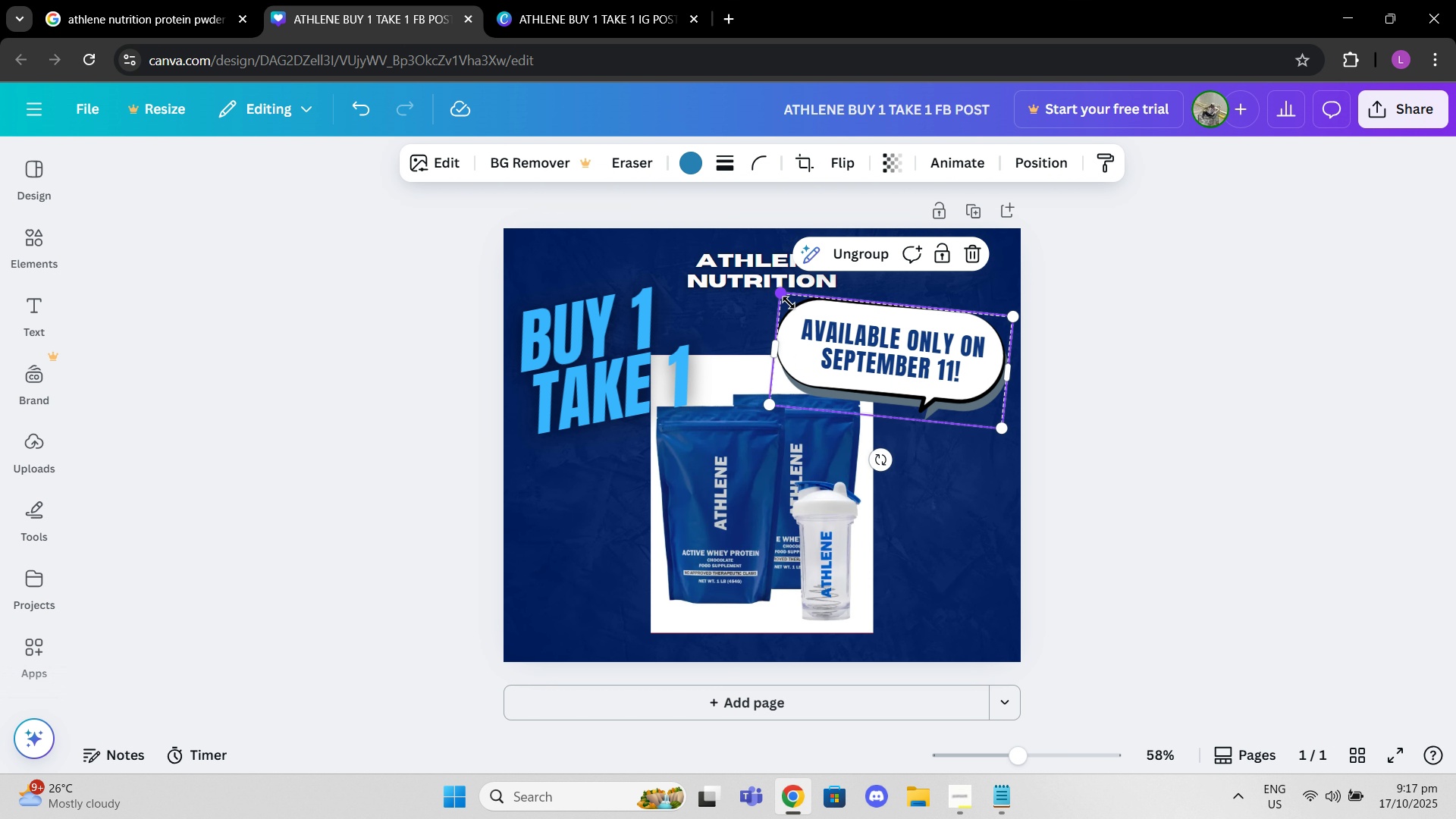 
left_click_drag(start_coordinate=[780, 297], to_coordinate=[868, 359])
 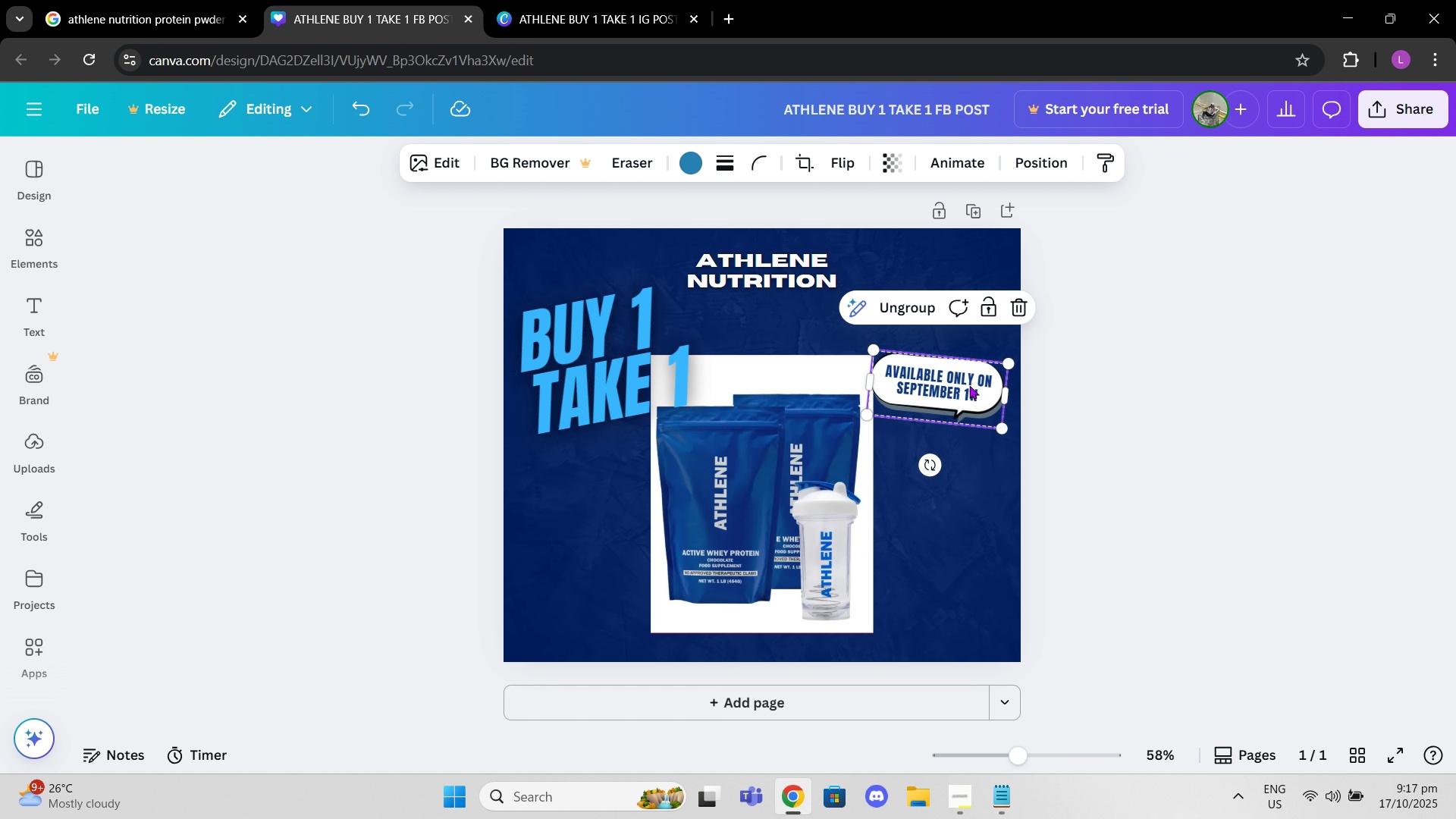 
left_click_drag(start_coordinate=[969, 385], to_coordinate=[924, 345])
 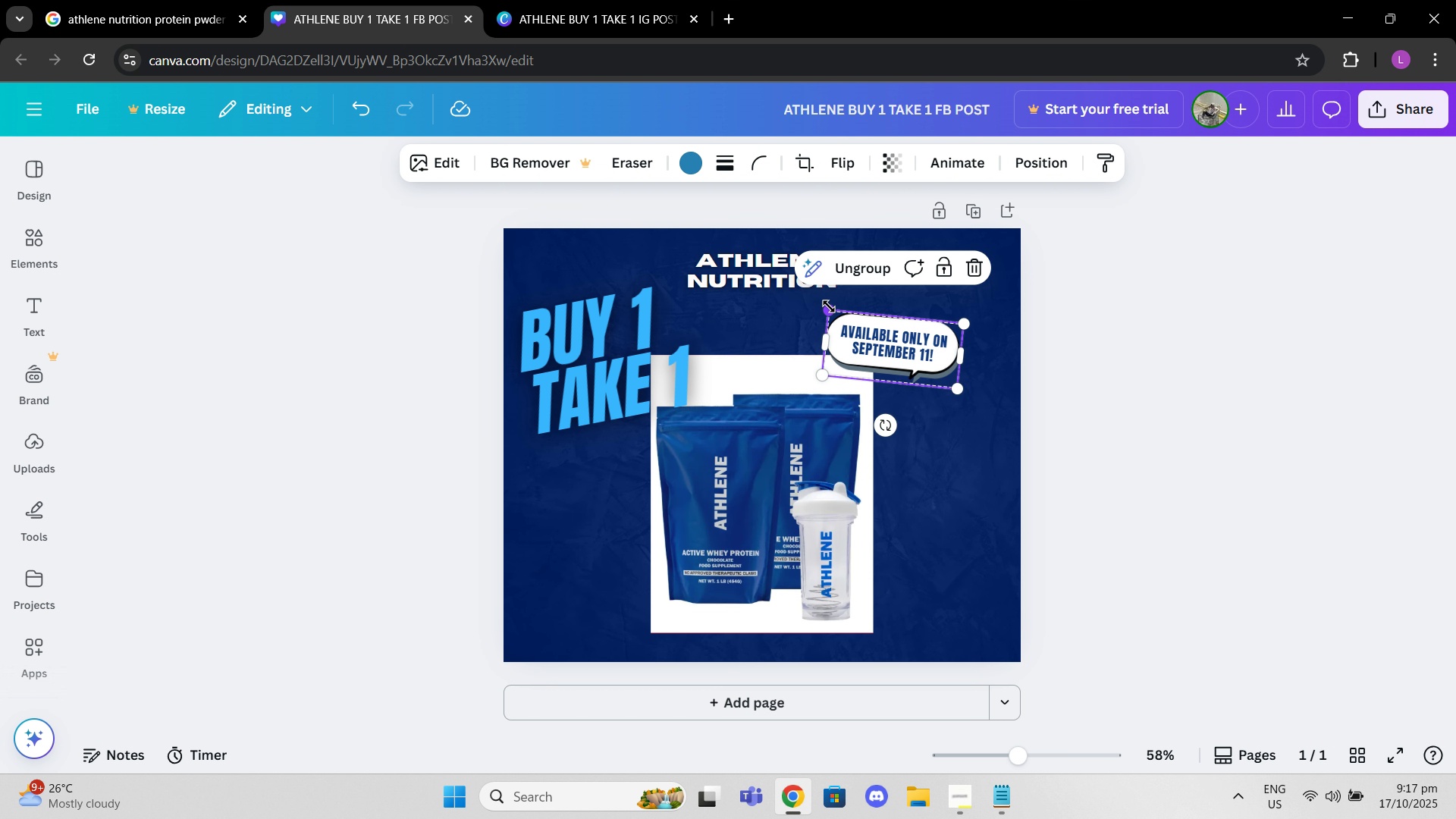 
left_click_drag(start_coordinate=[827, 306], to_coordinate=[795, 292])
 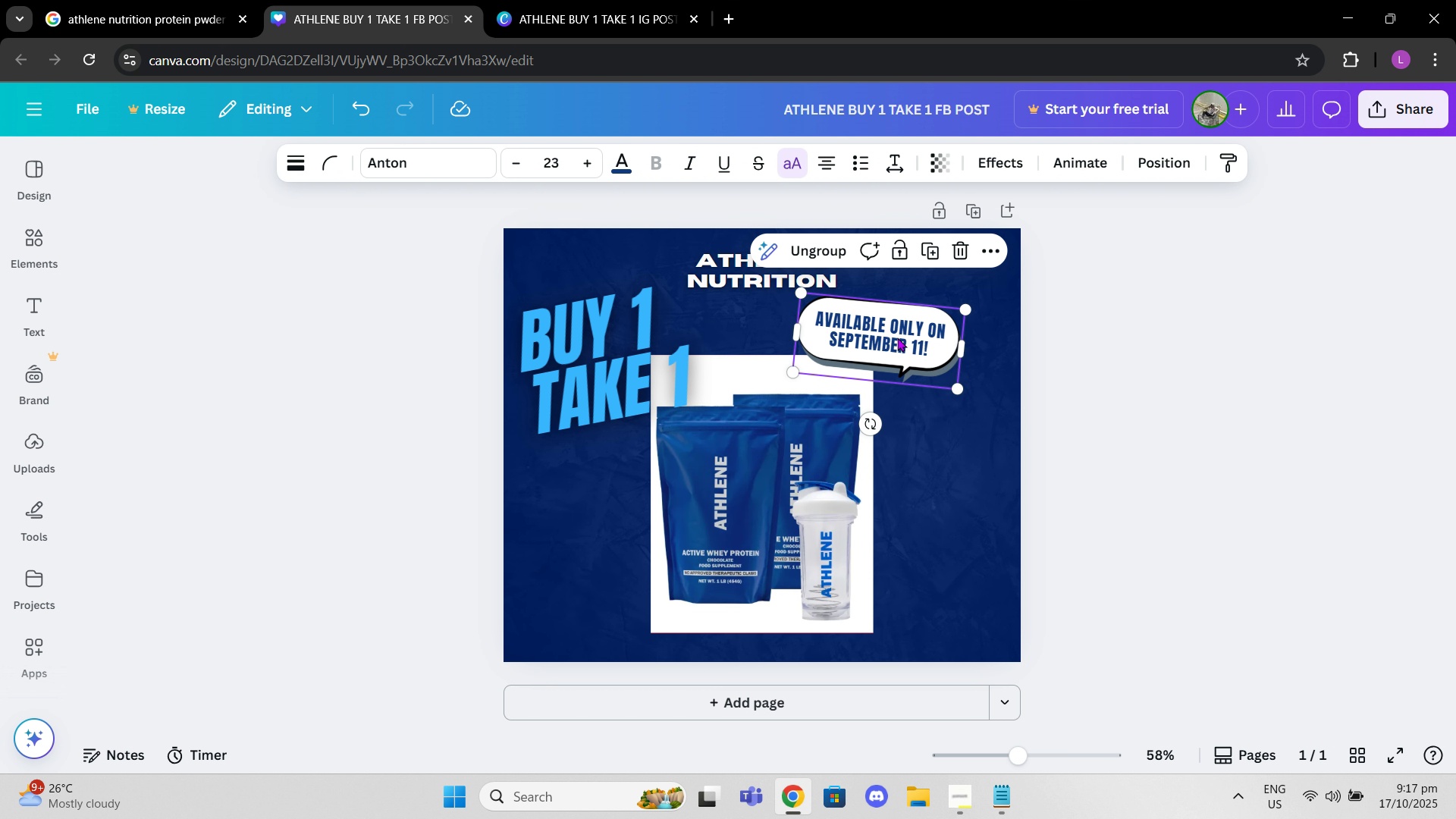 
left_click_drag(start_coordinate=[897, 337], to_coordinate=[917, 344])
 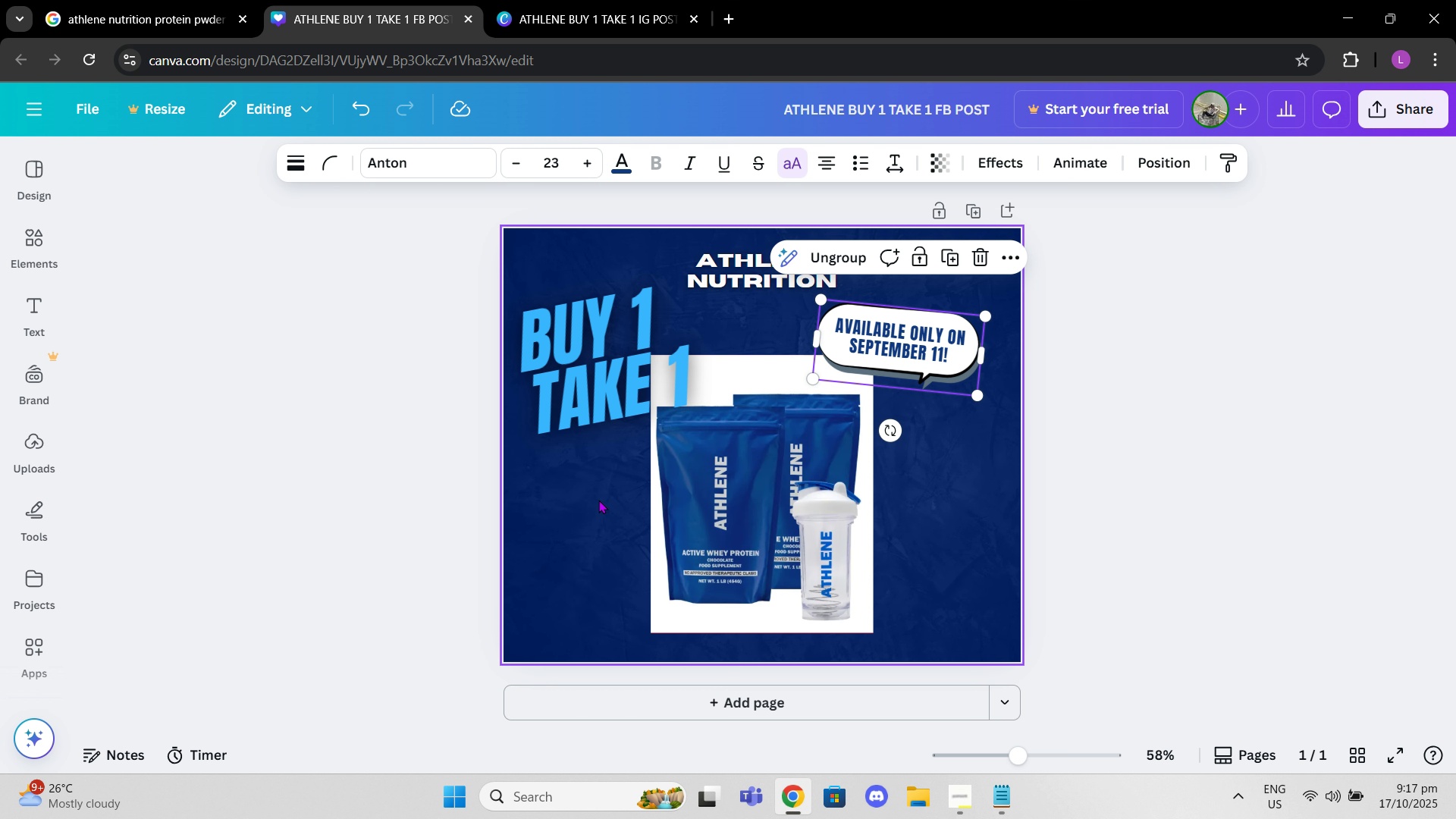 
left_click([598, 500])
 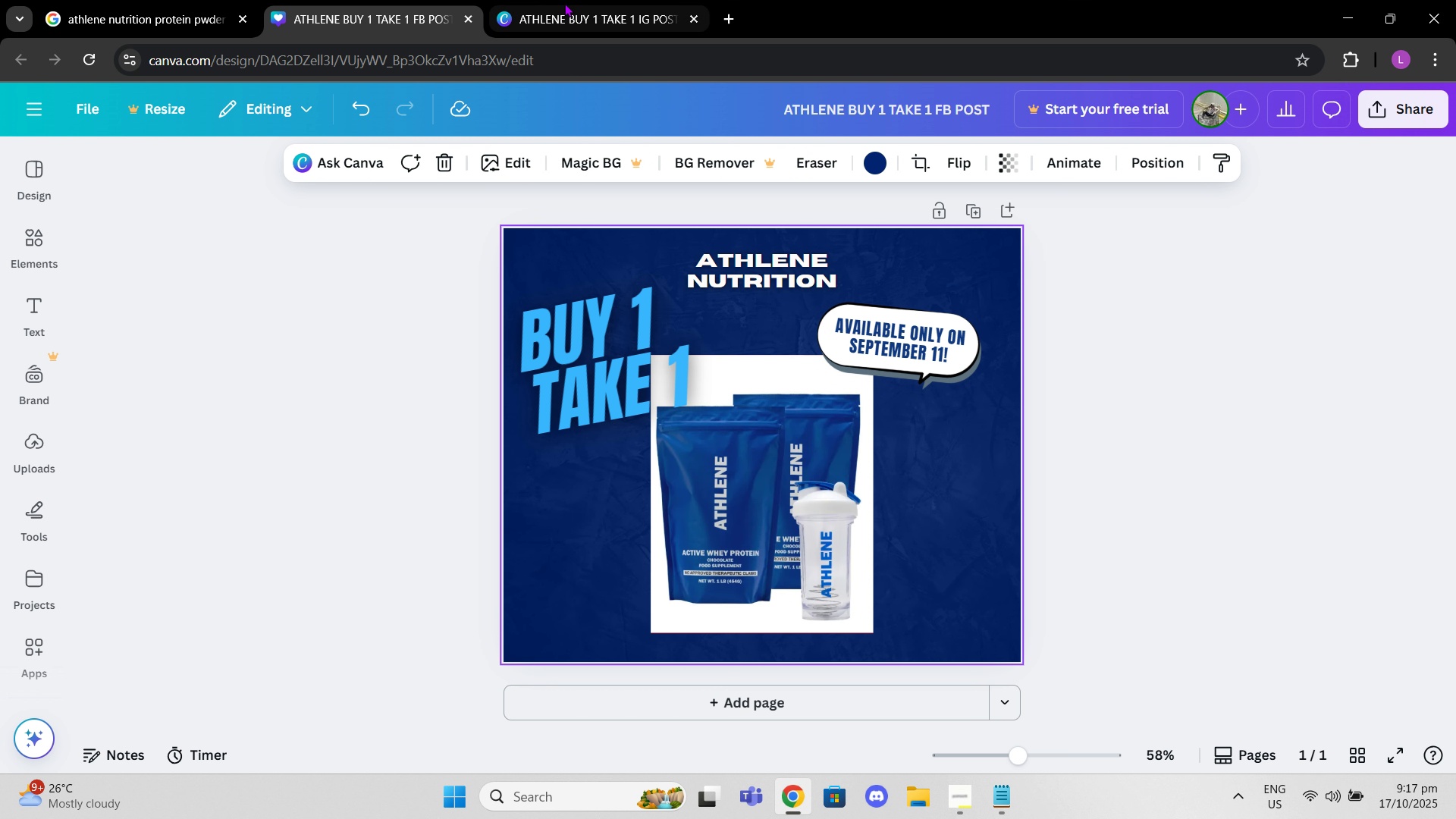 
left_click([564, 3])
 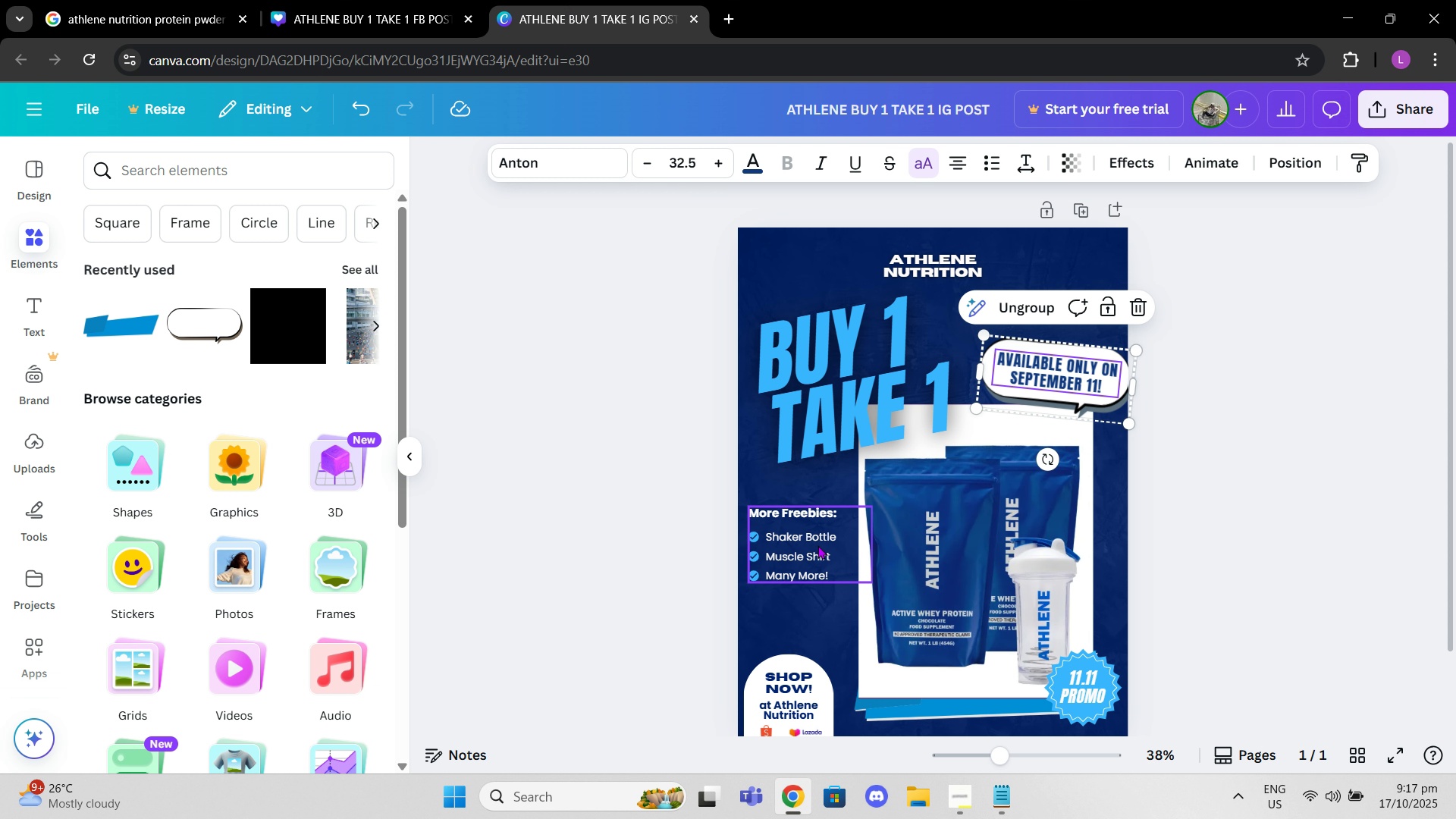 
left_click([817, 545])
 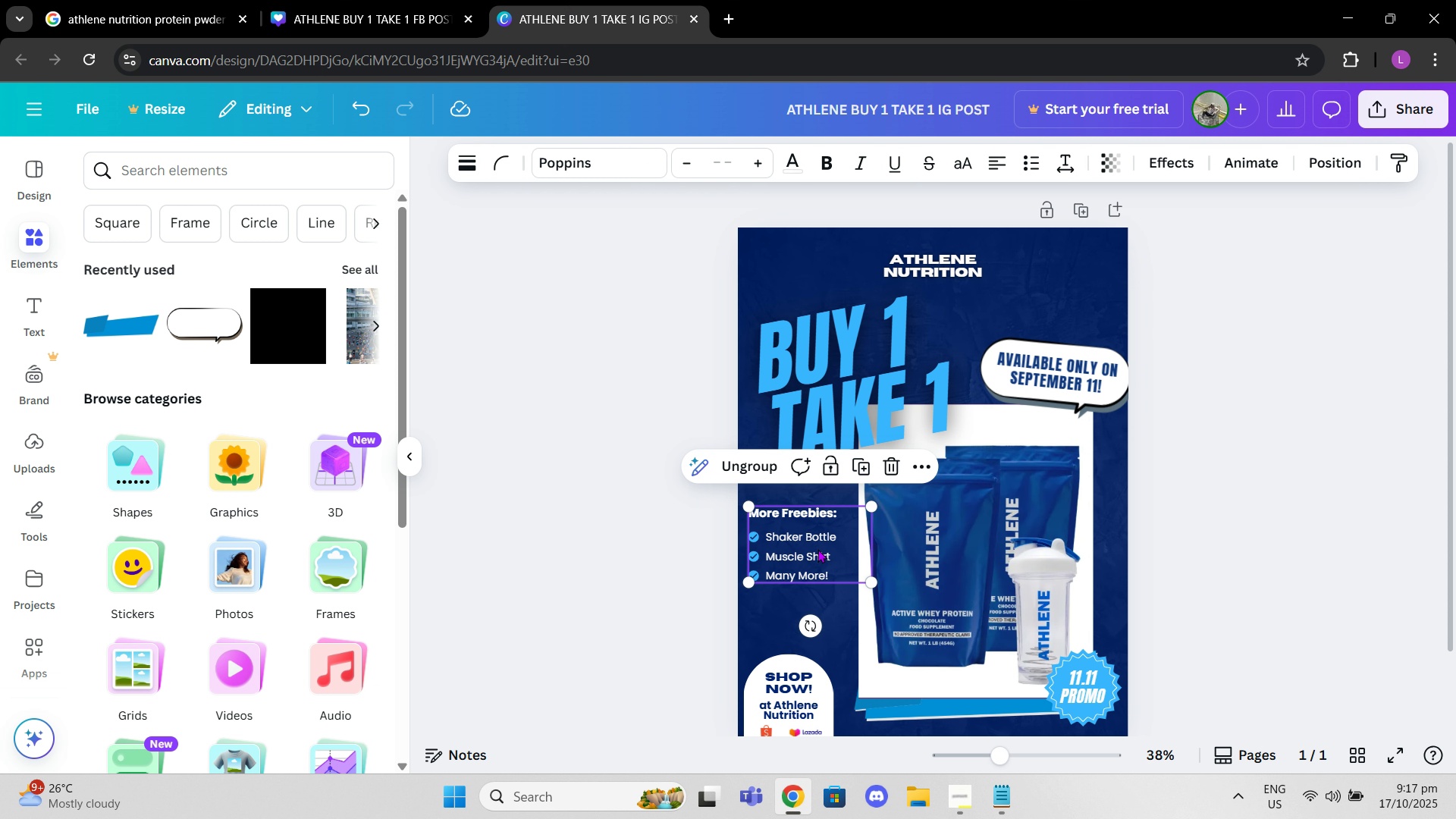 
key(Control+C)
 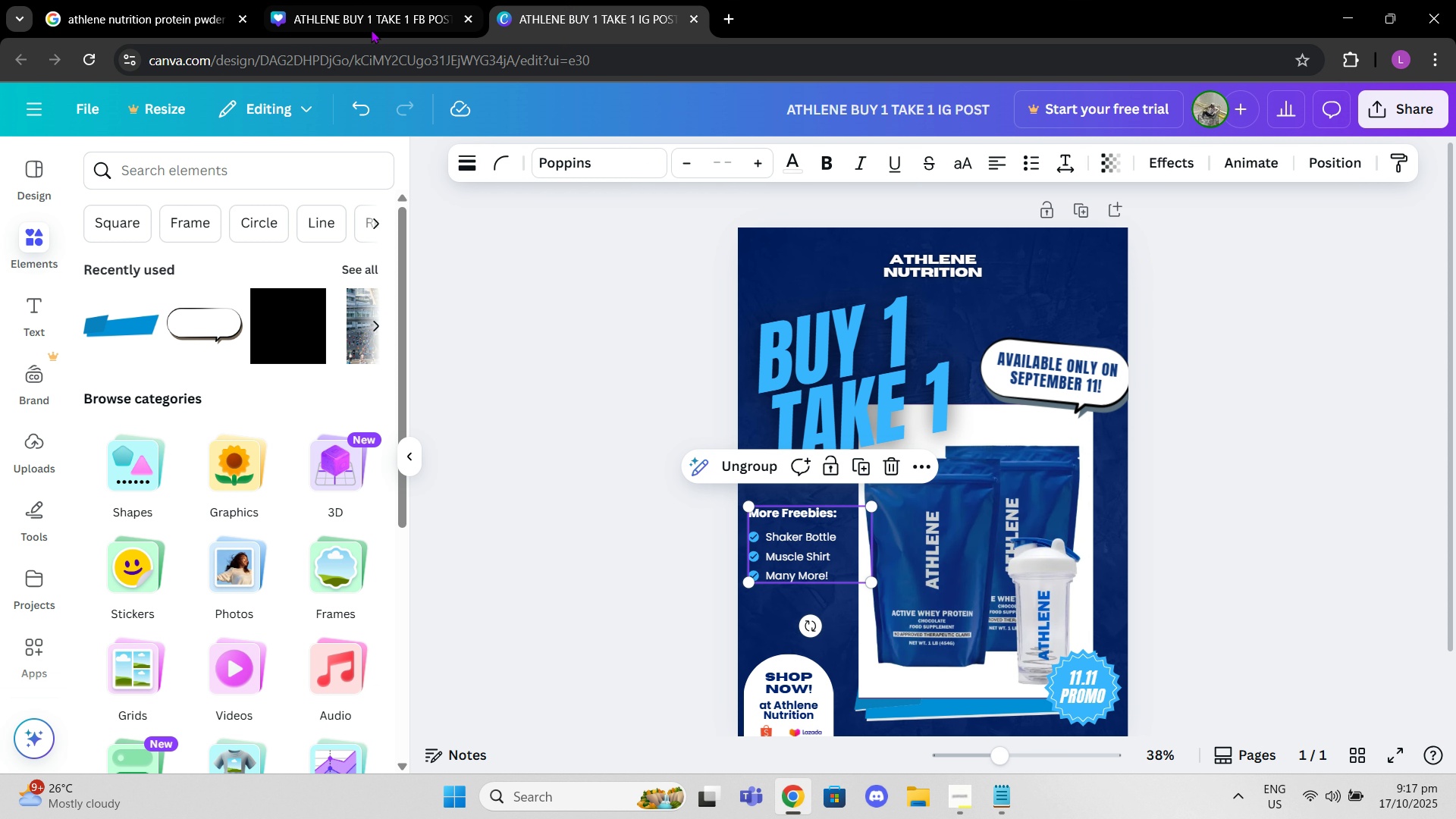 
left_click([384, 11])
 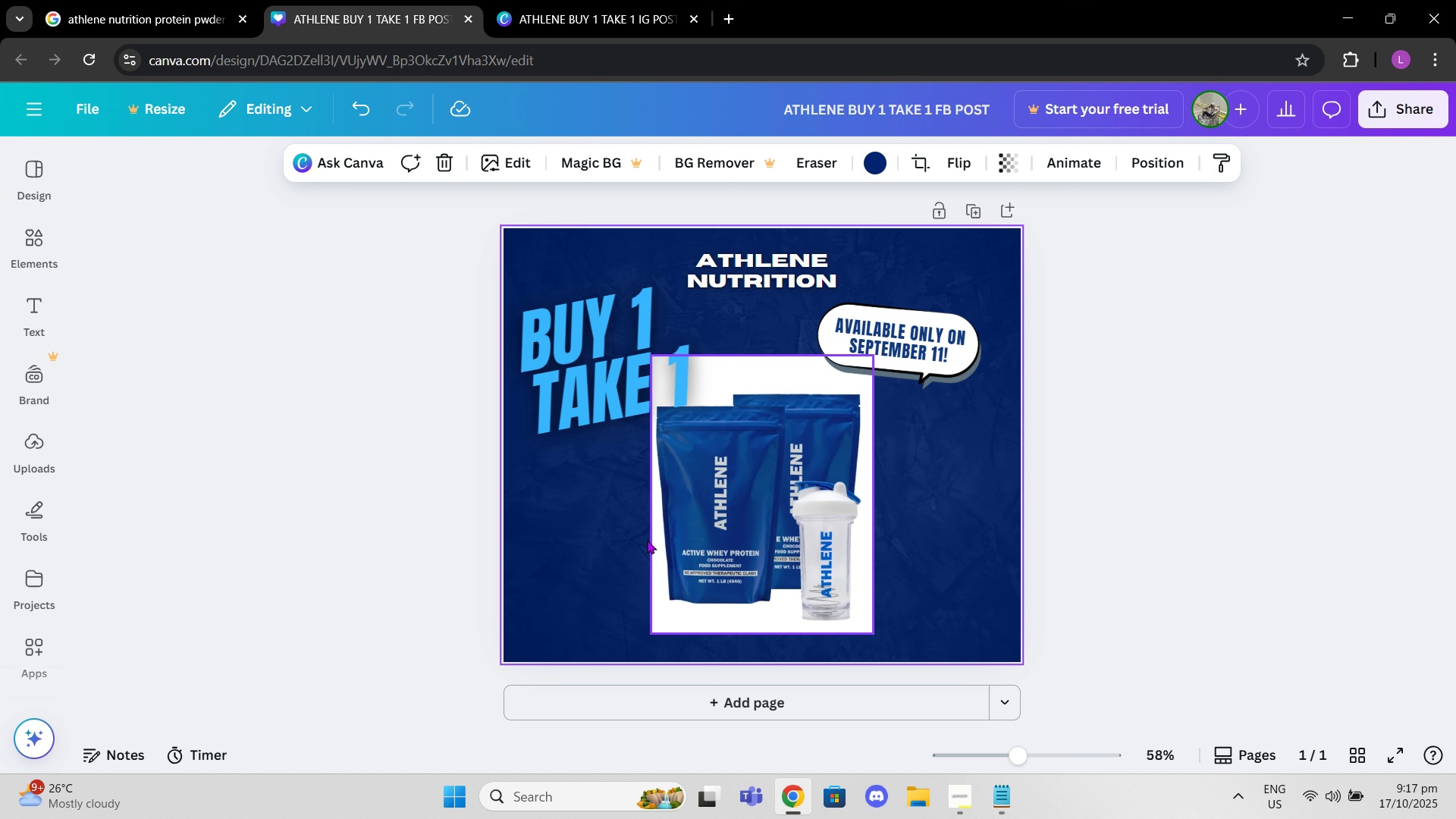 
key(Control+V)
 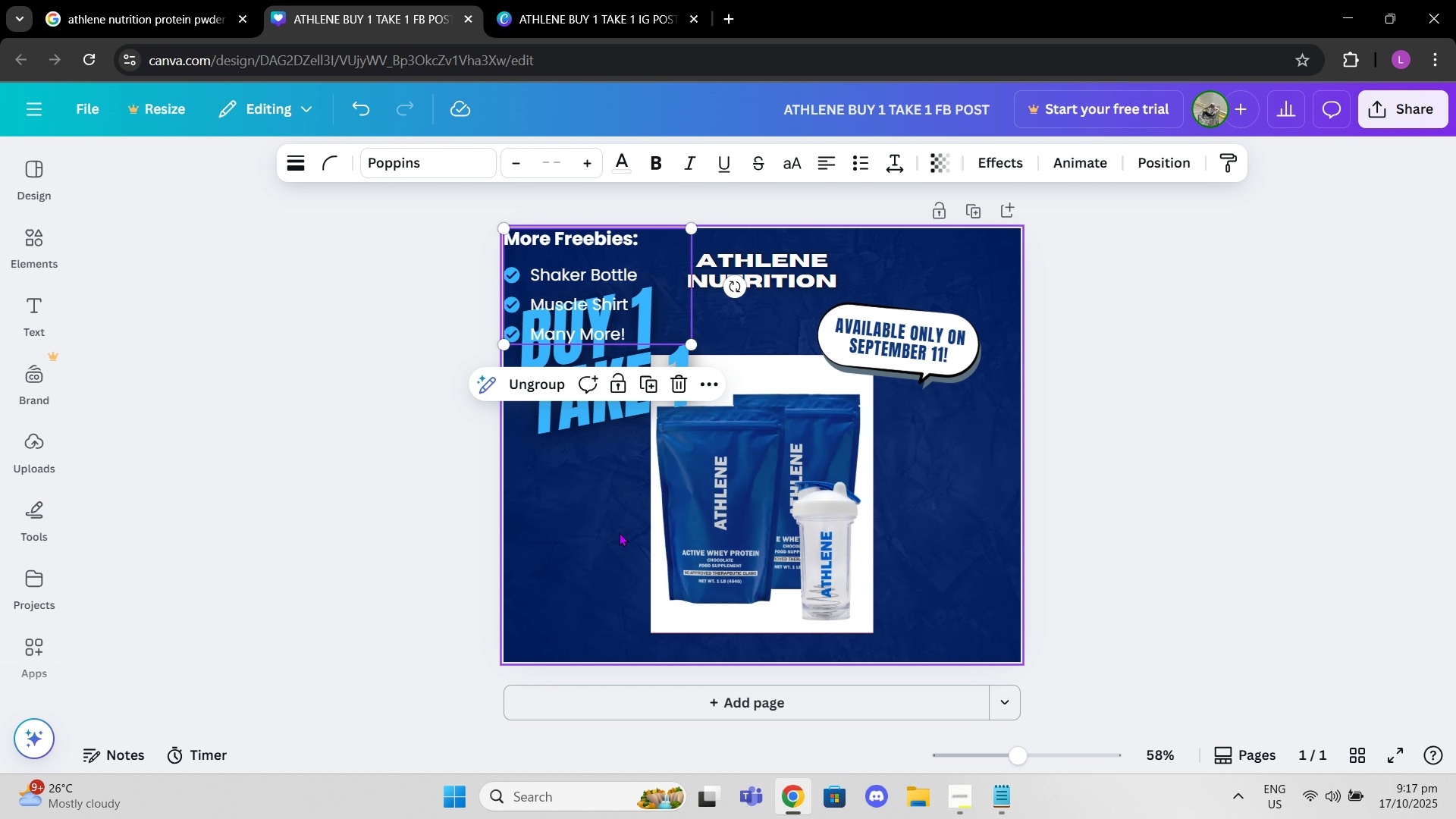 
left_click_drag(start_coordinate=[621, 290], to_coordinate=[625, 551])
 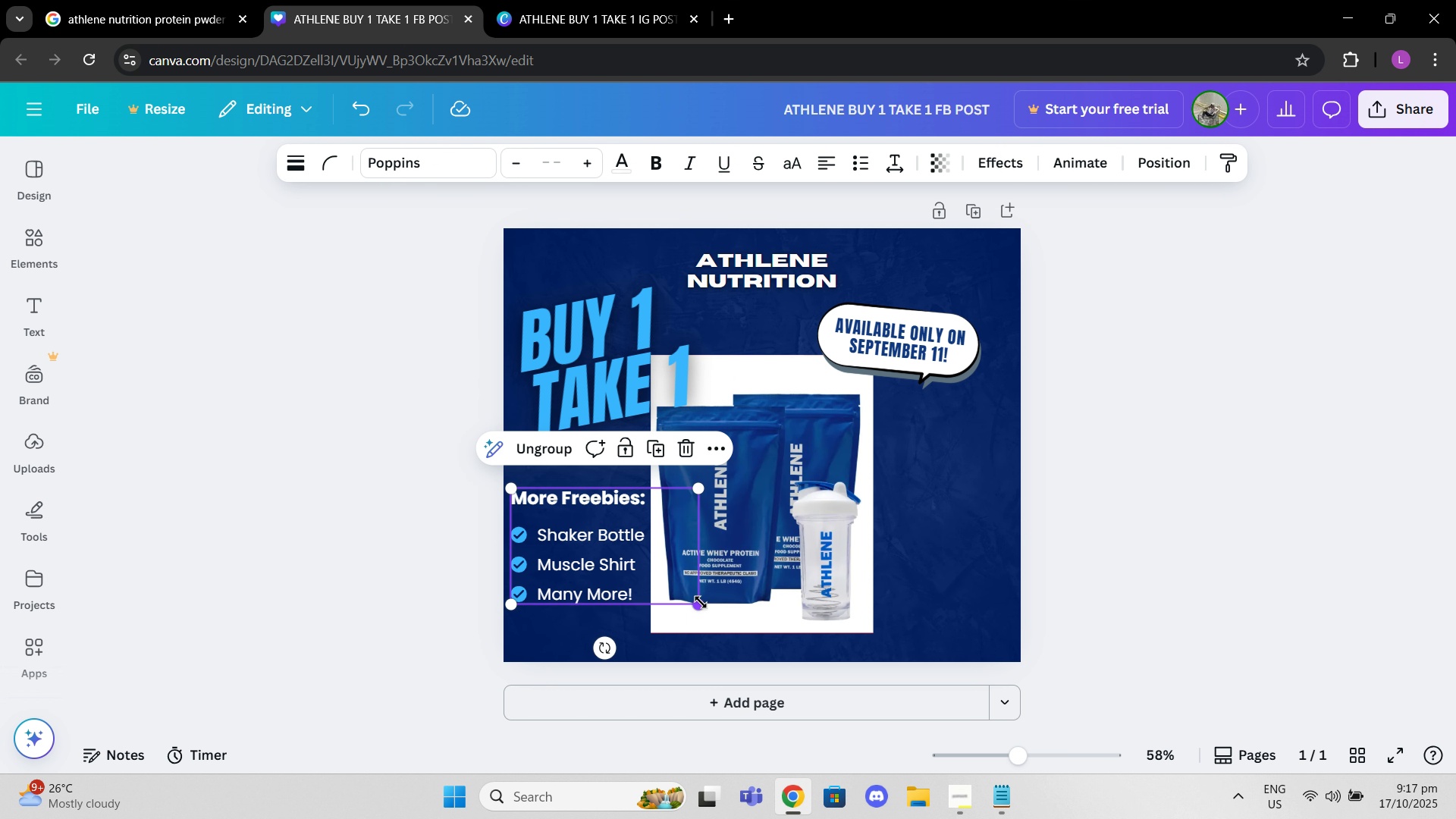 
left_click_drag(start_coordinate=[701, 602], to_coordinate=[667, 582])
 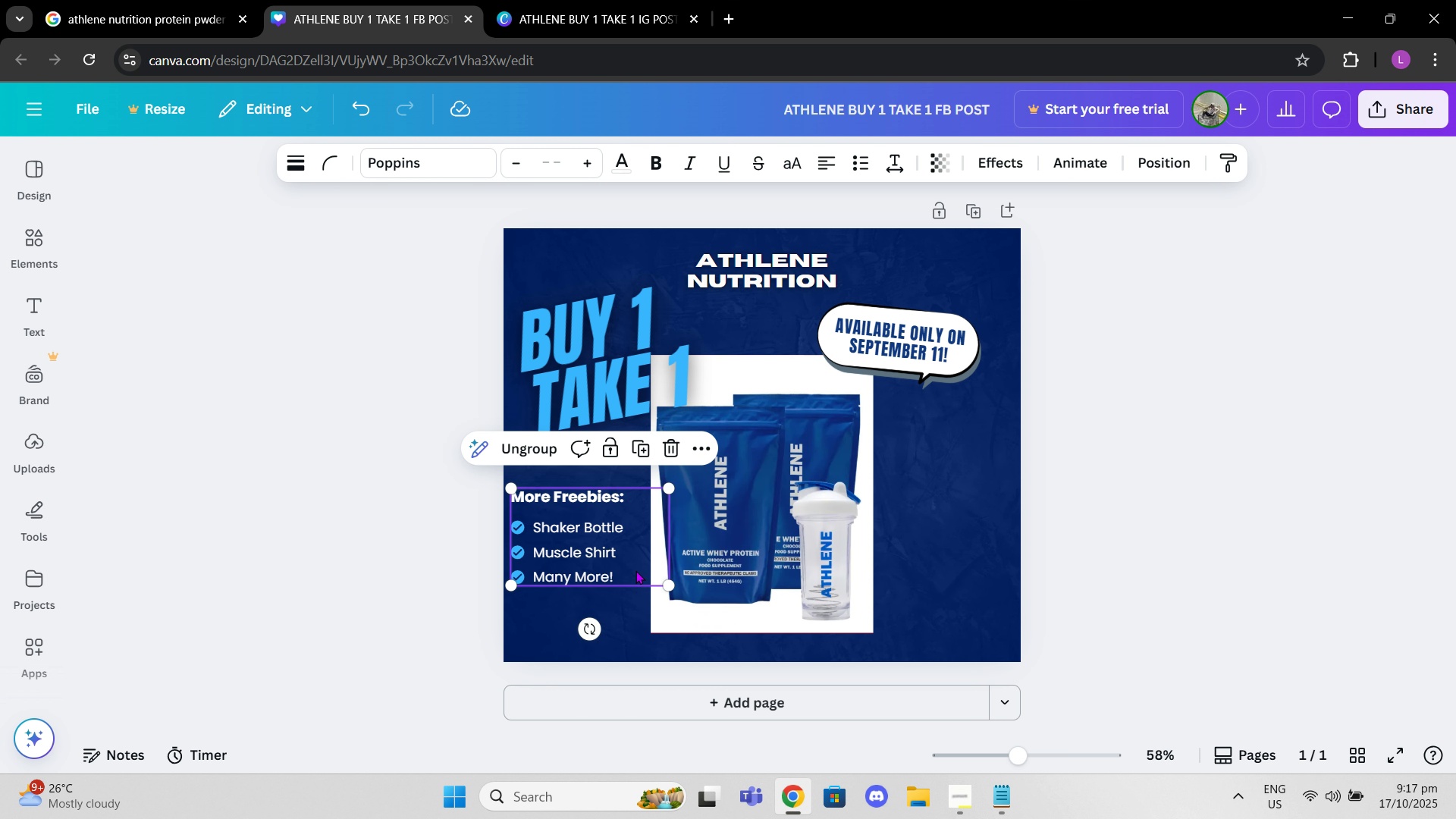 
left_click_drag(start_coordinate=[635, 570], to_coordinate=[648, 557])
 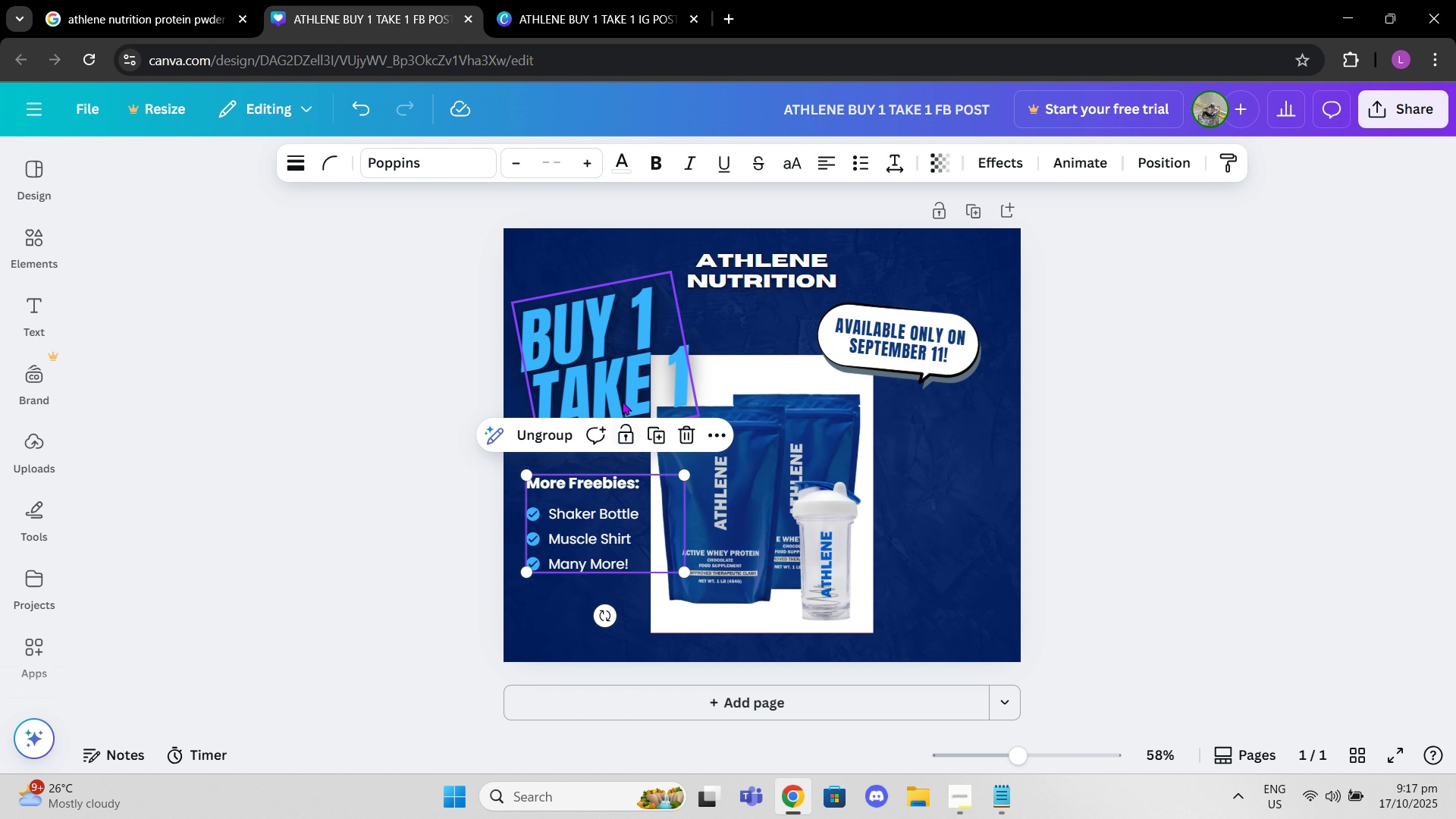 
left_click_drag(start_coordinate=[622, 401], to_coordinate=[615, 388])
 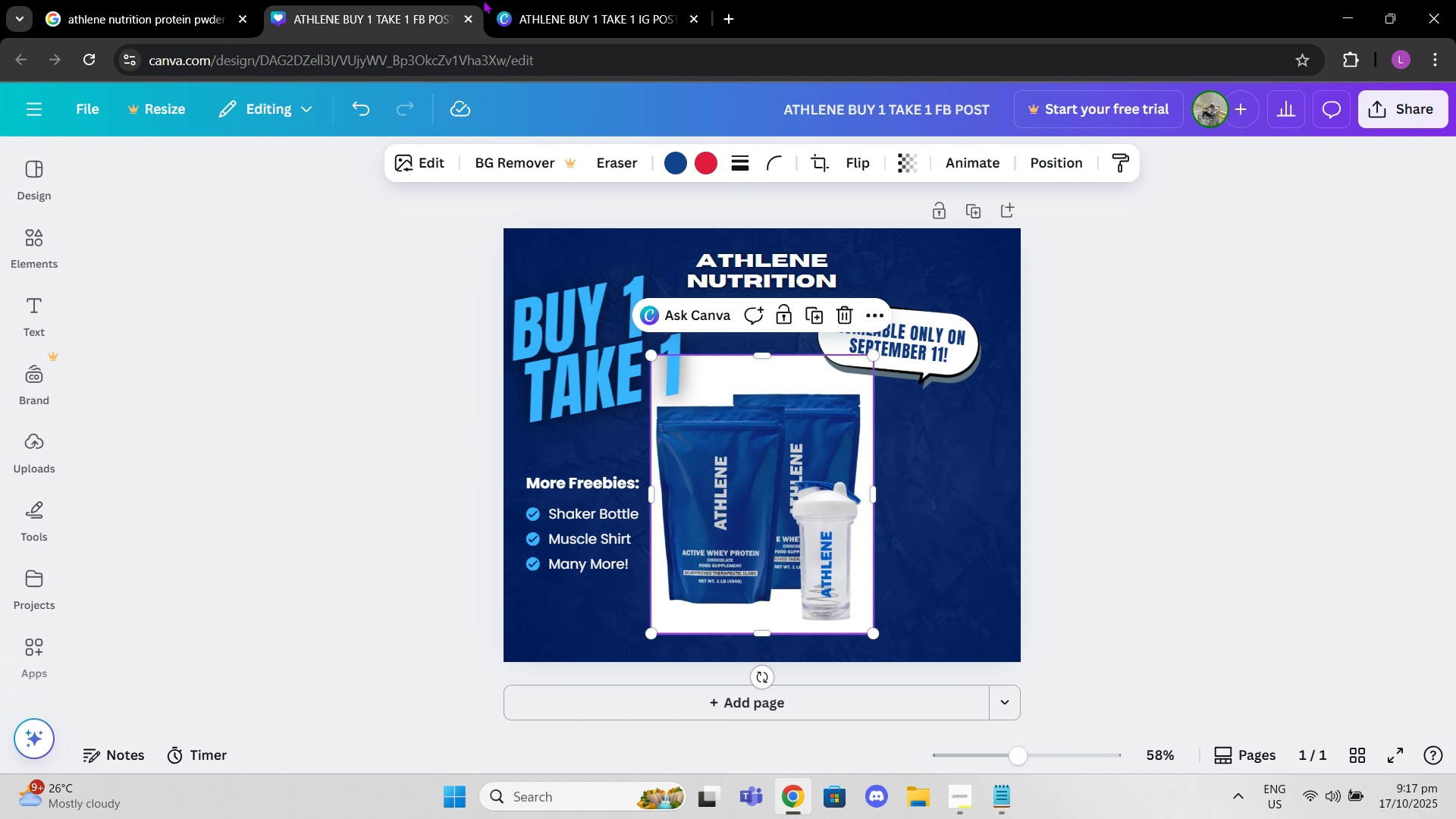 
left_click([541, 11])
 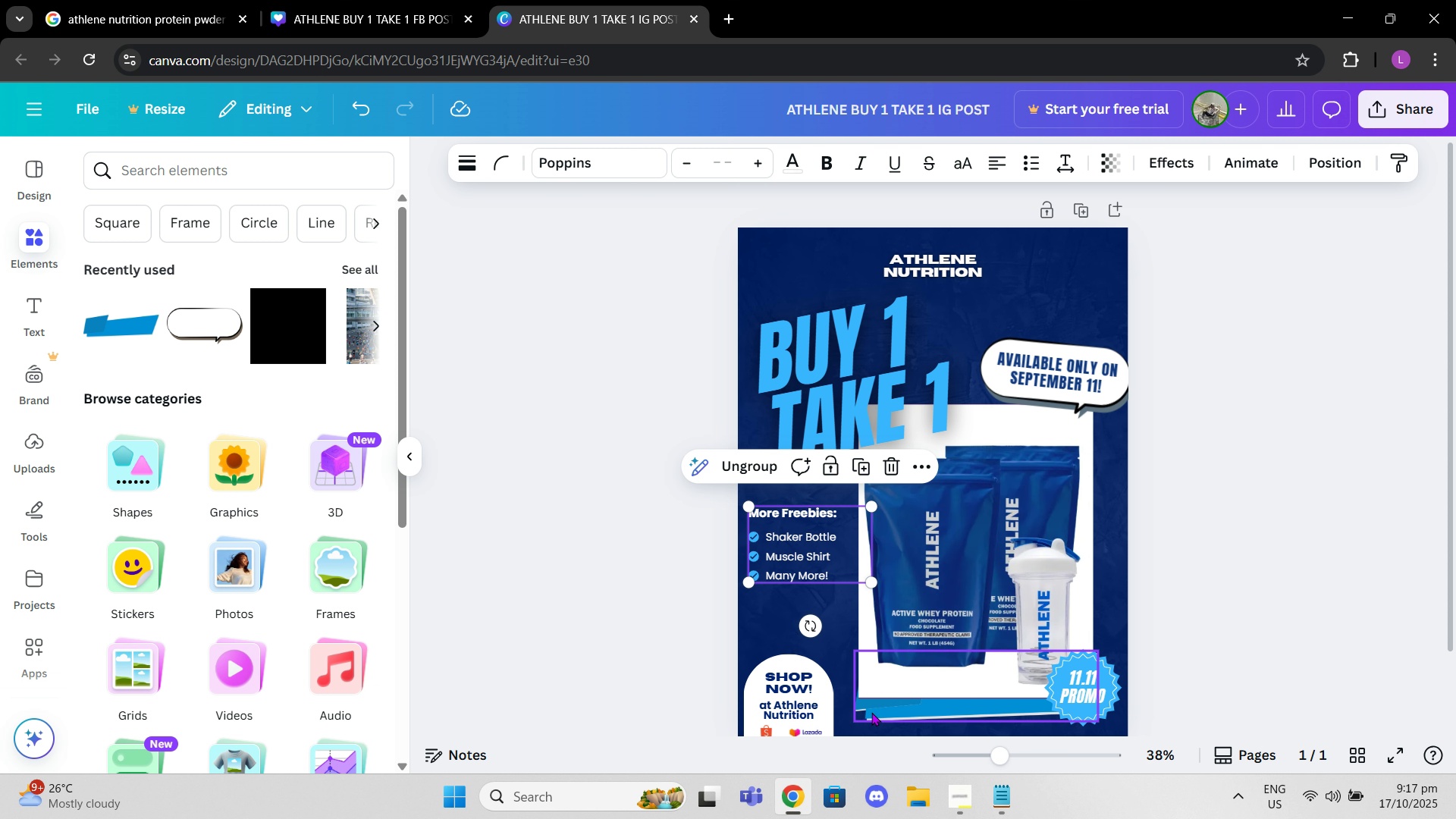 
left_click([871, 712])
 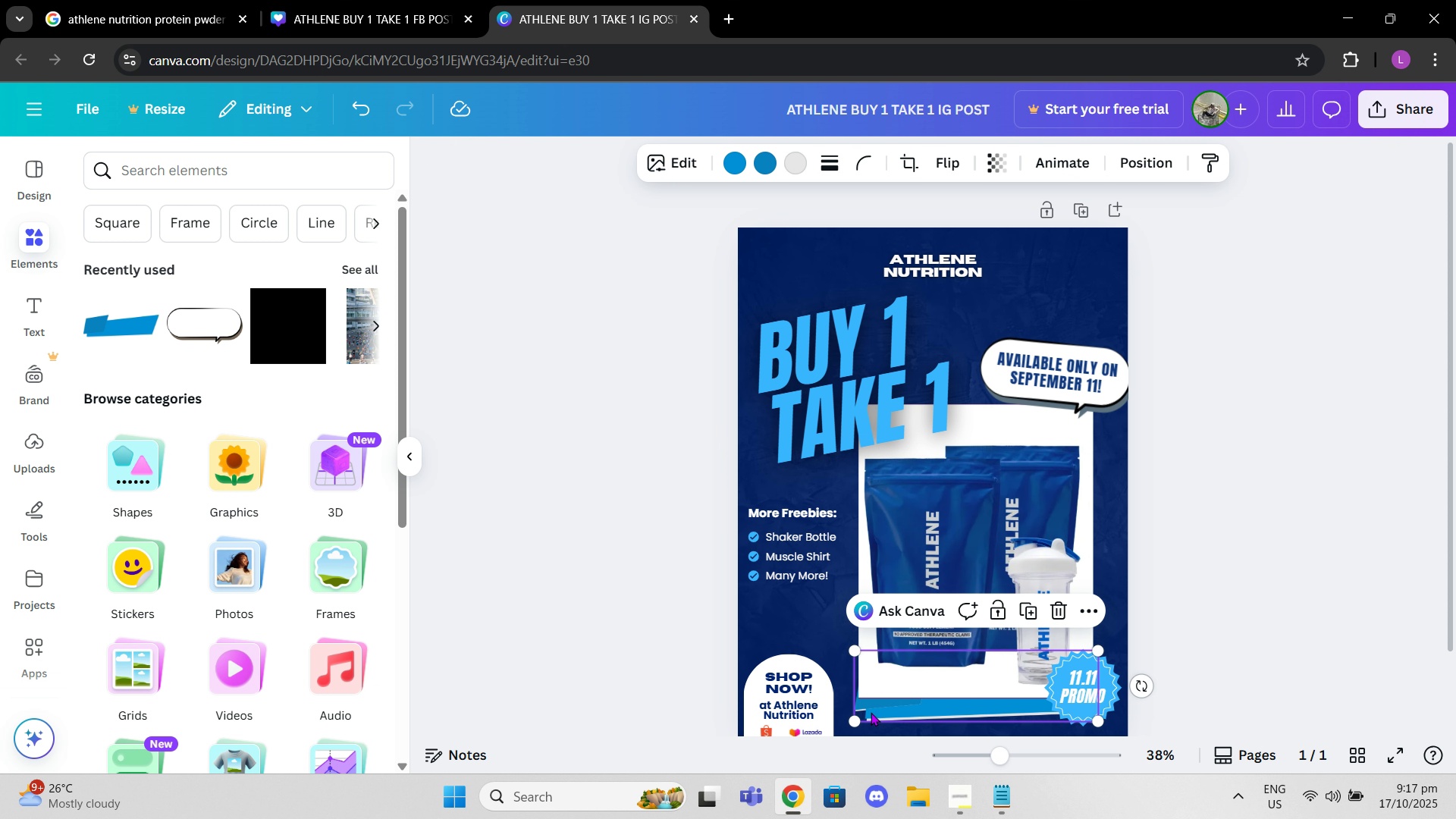 
key(Control+C)
 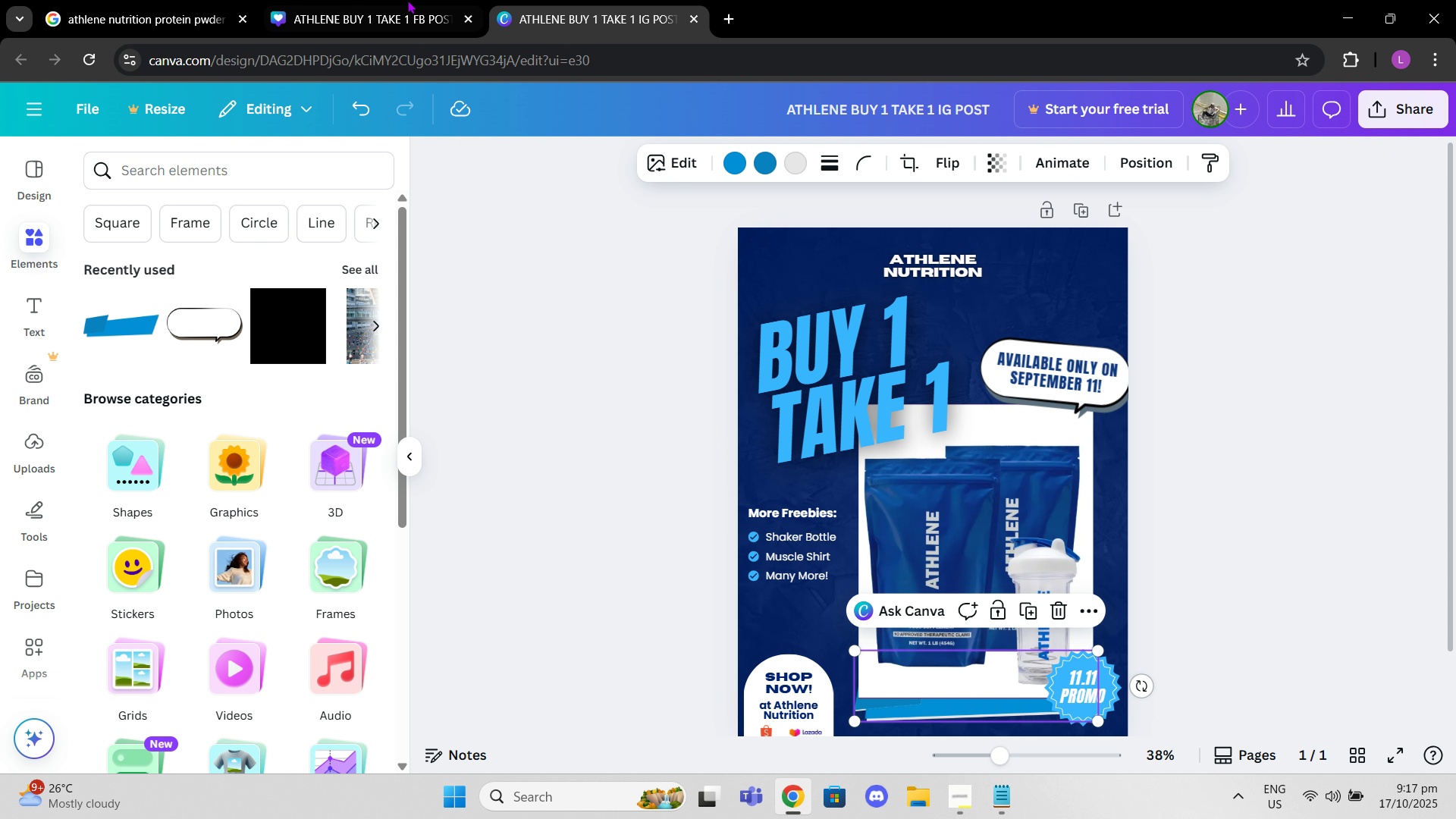 
left_click([407, 0])
 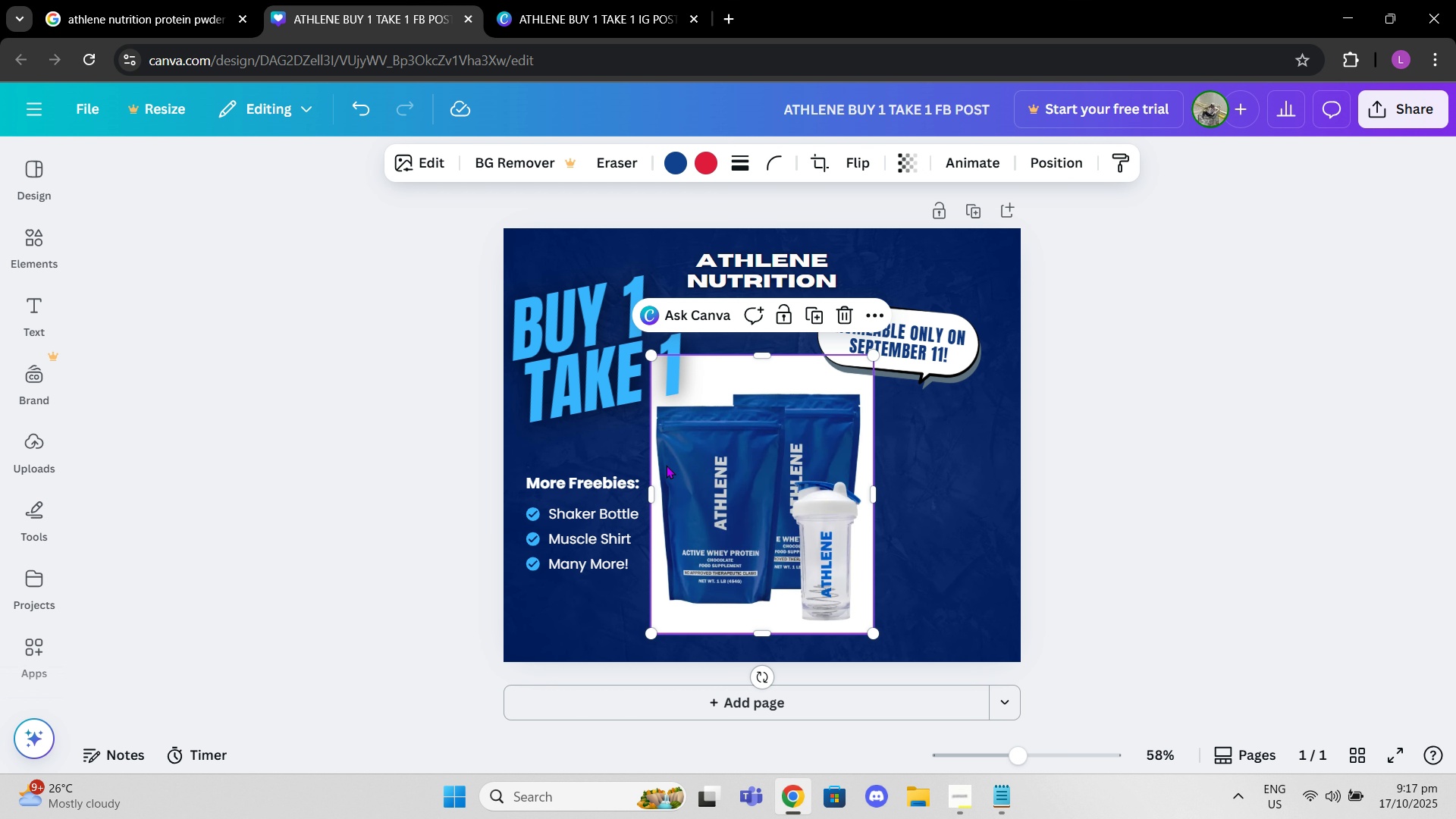 
key(Control+V)
 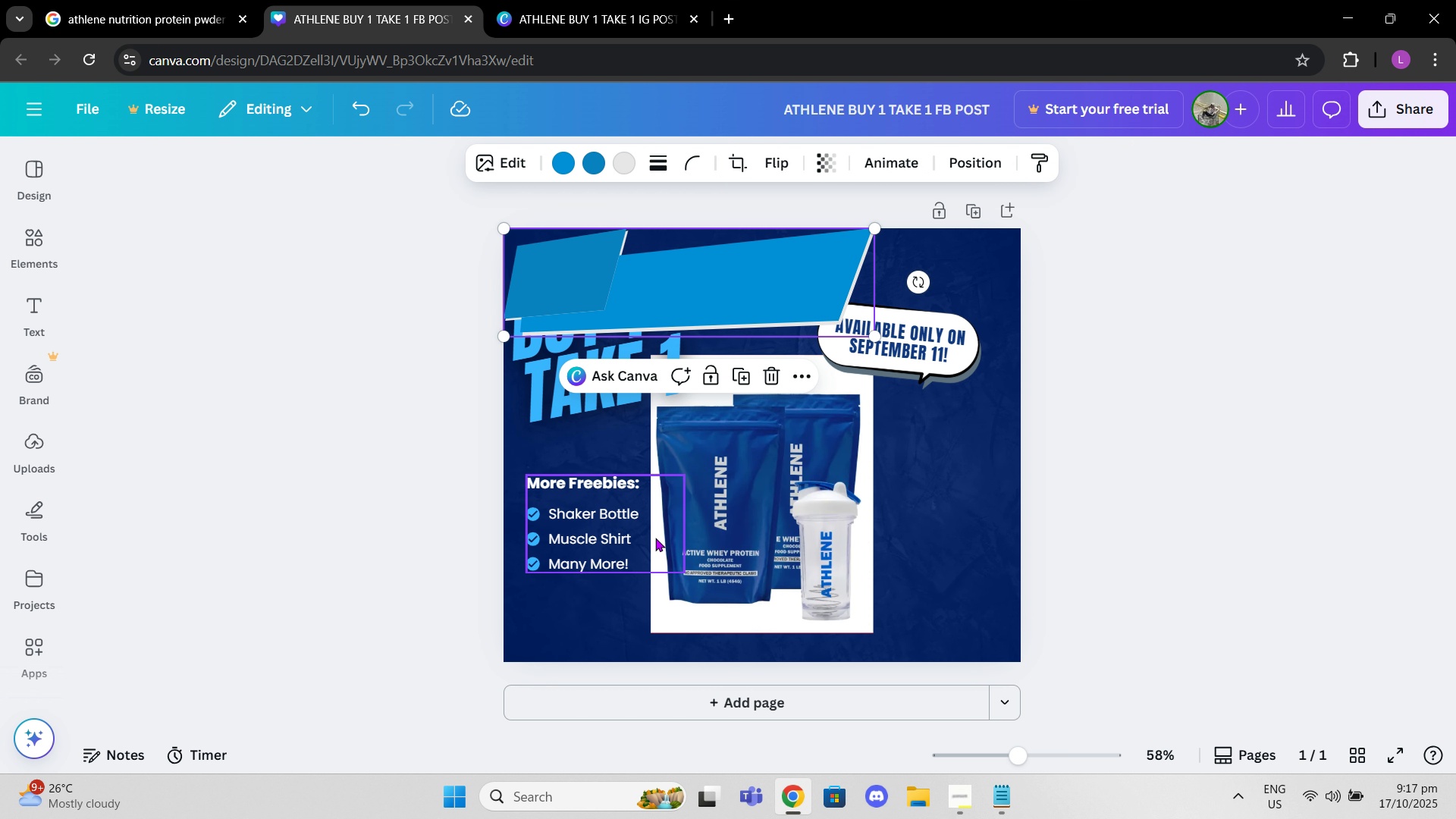 
left_click_drag(start_coordinate=[733, 229], to_coordinate=[746, 250])
 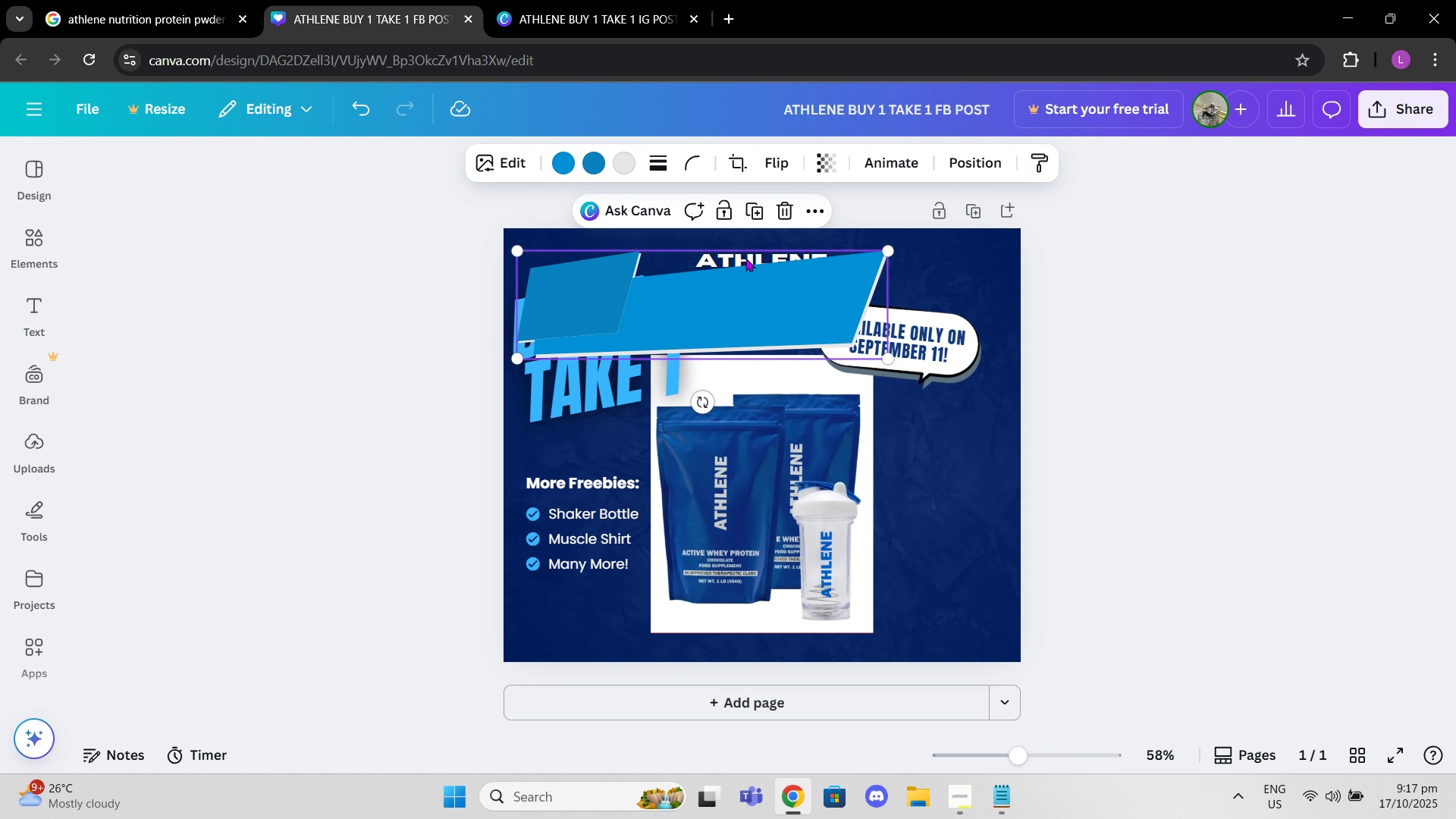 
left_click_drag(start_coordinate=[745, 258], to_coordinate=[868, 555])
 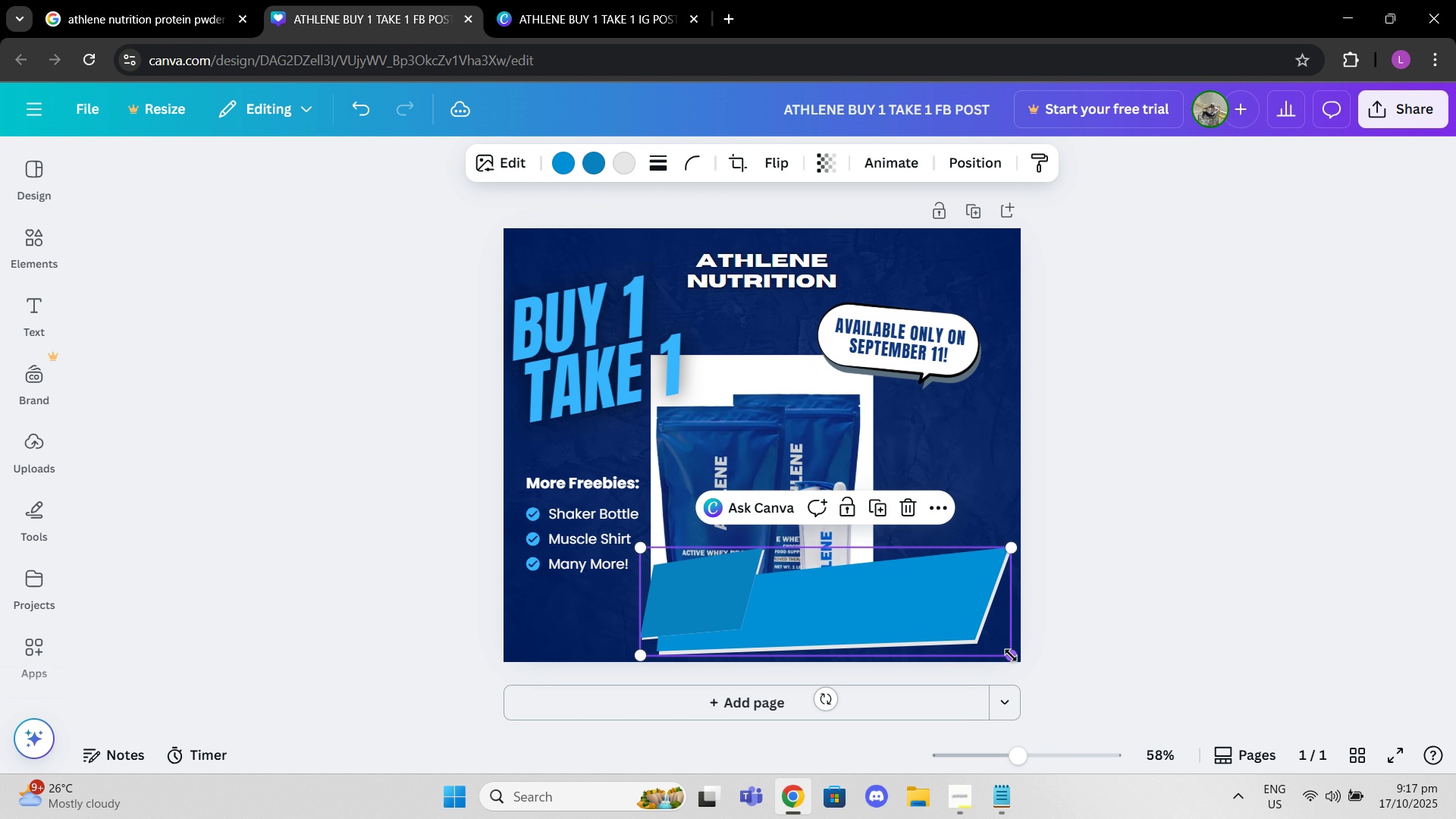 
left_click_drag(start_coordinate=[1011, 655], to_coordinate=[897, 606])
 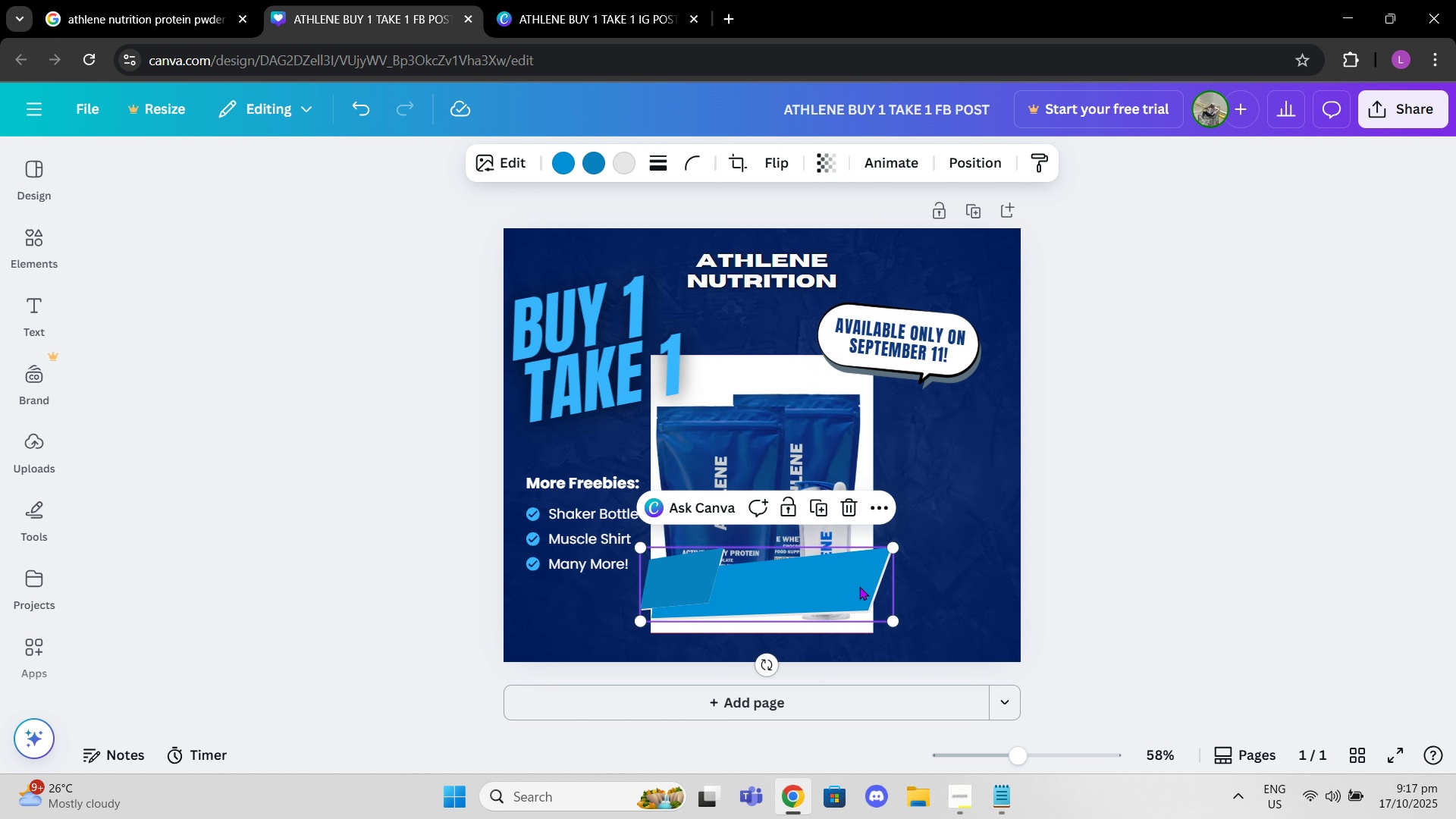 
left_click_drag(start_coordinate=[859, 586], to_coordinate=[855, 613])
 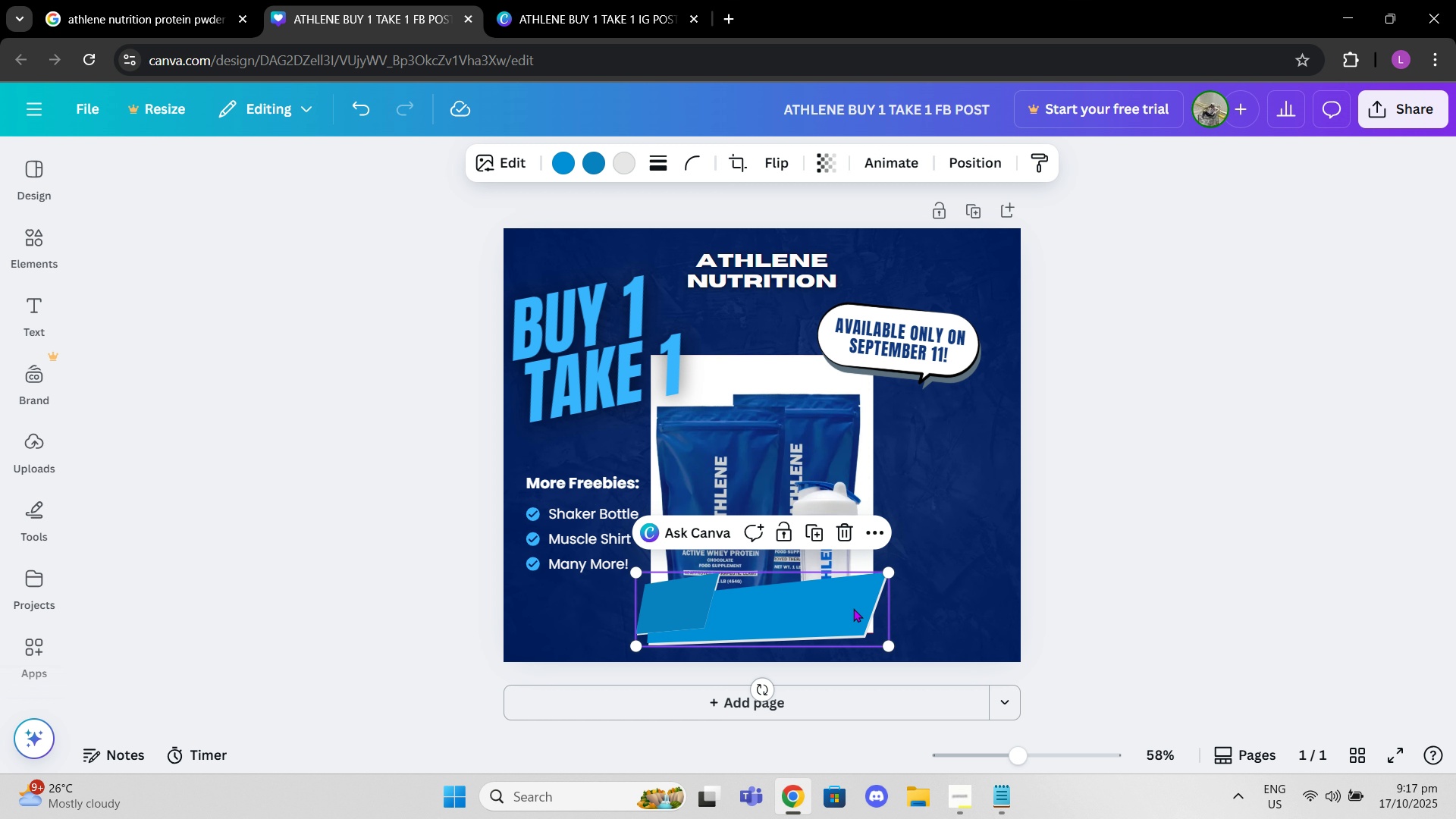 
left_click([855, 613])
 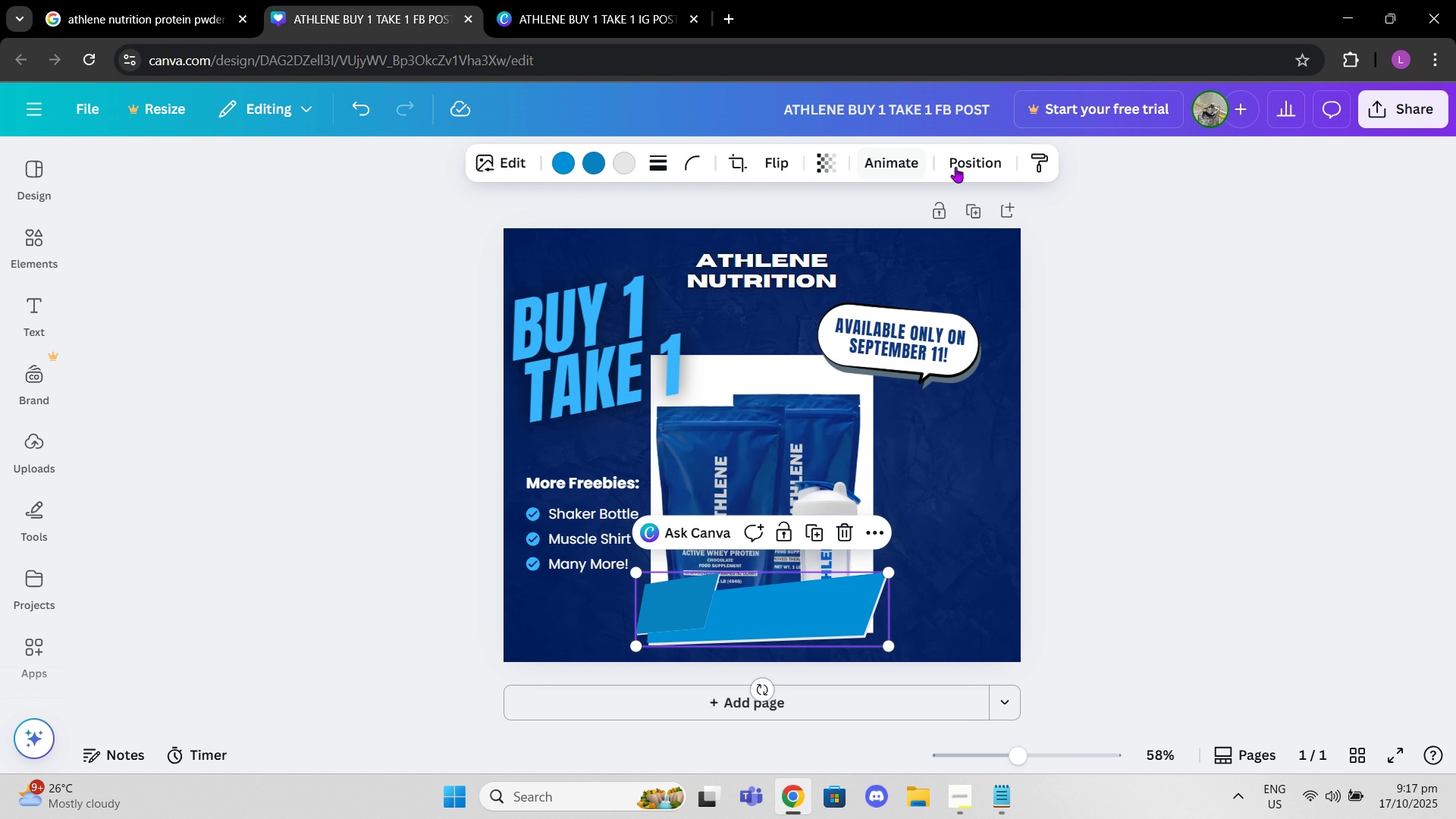 
left_click([956, 167])
 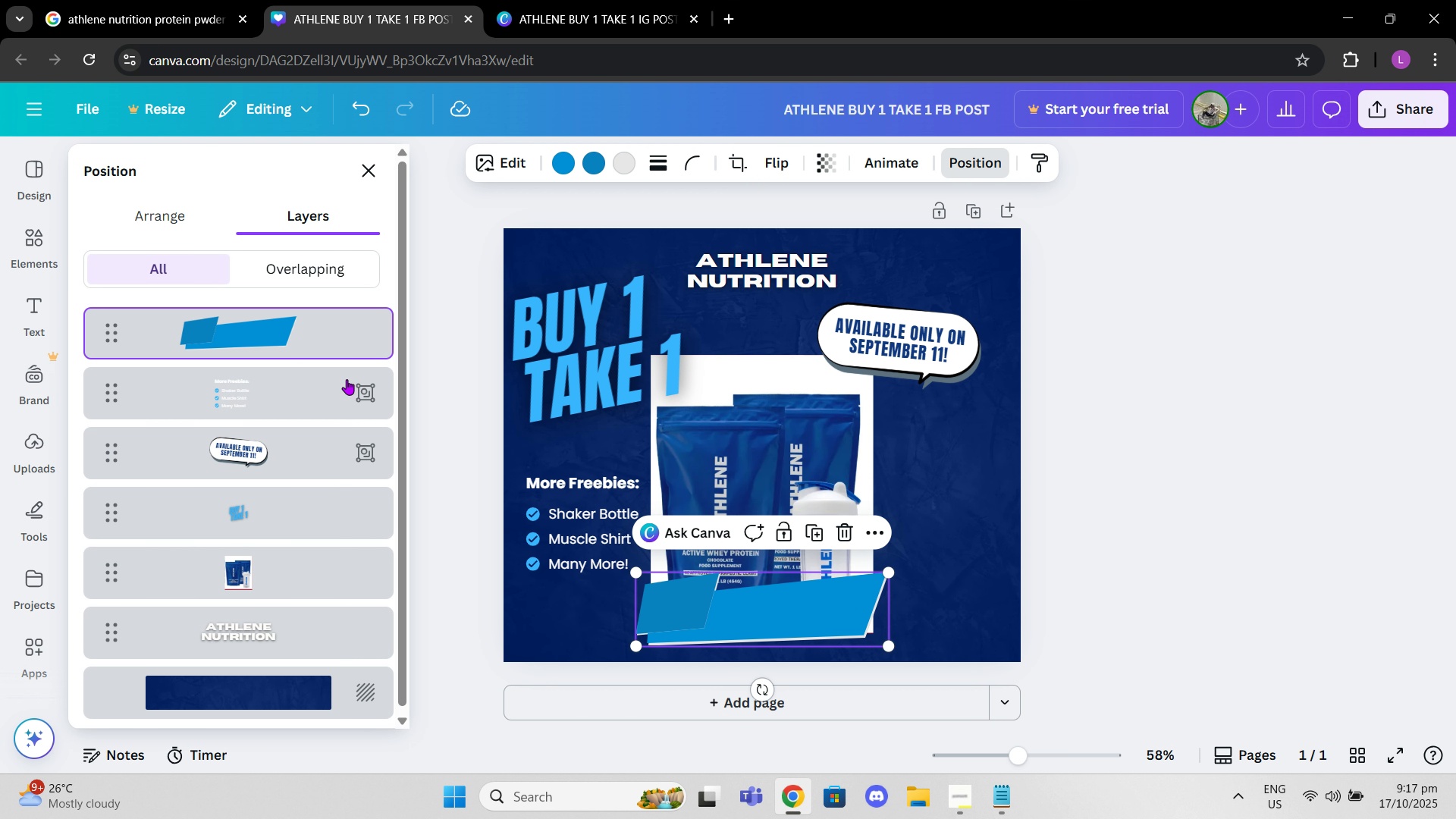 
left_click_drag(start_coordinate=[306, 322], to_coordinate=[316, 605])
 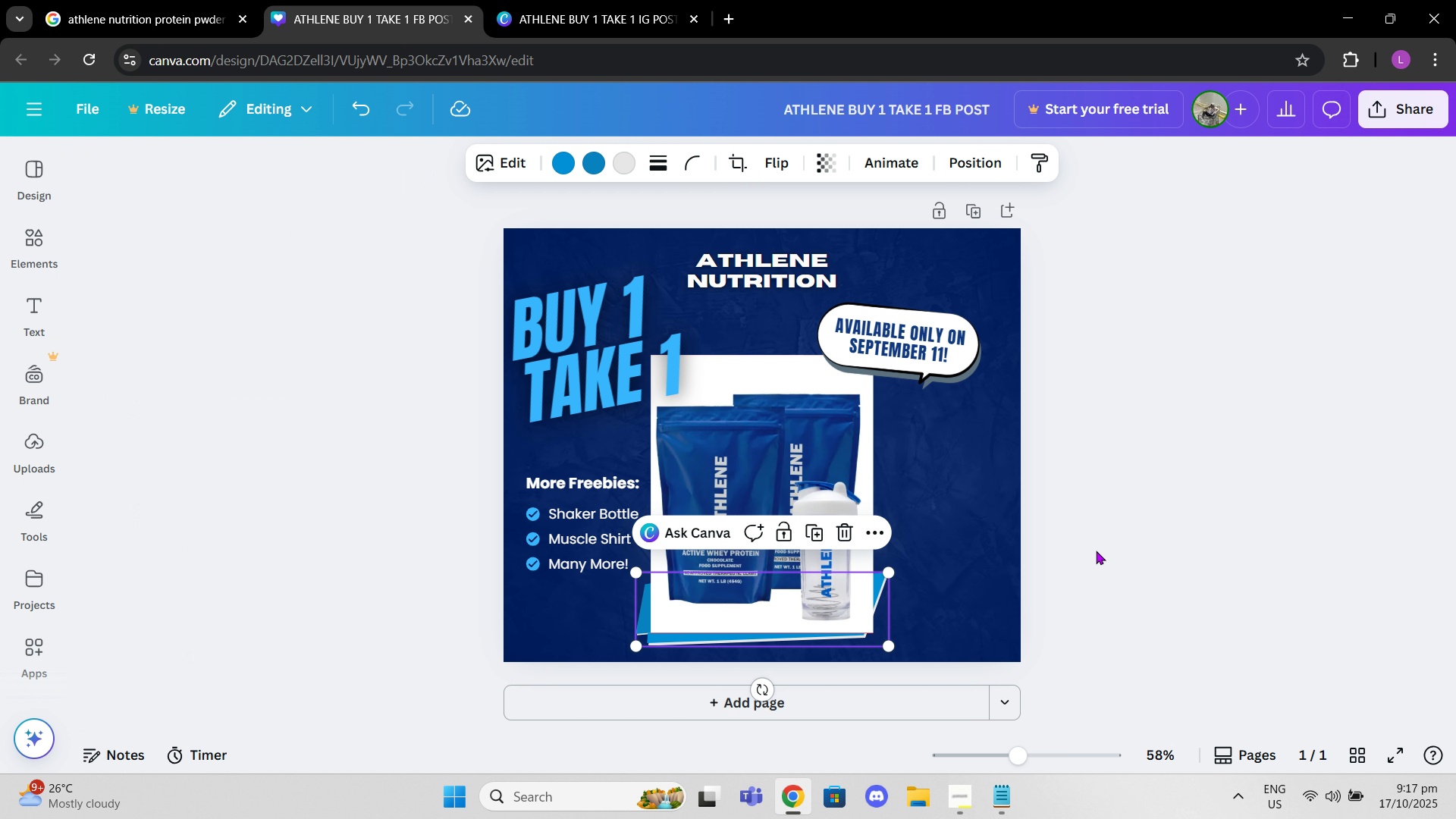 
double_click([1096, 551])
 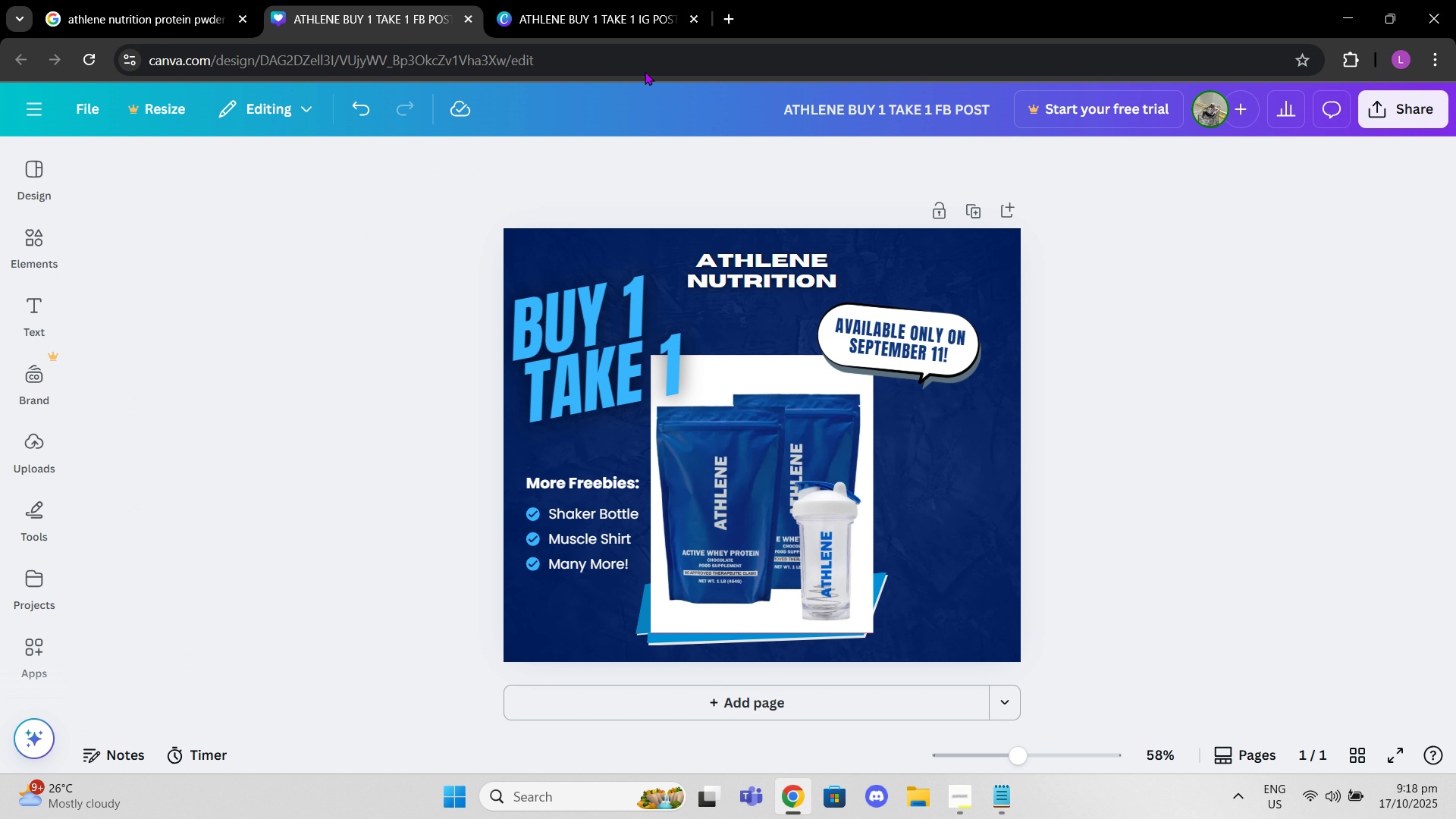 
left_click([615, 0])
 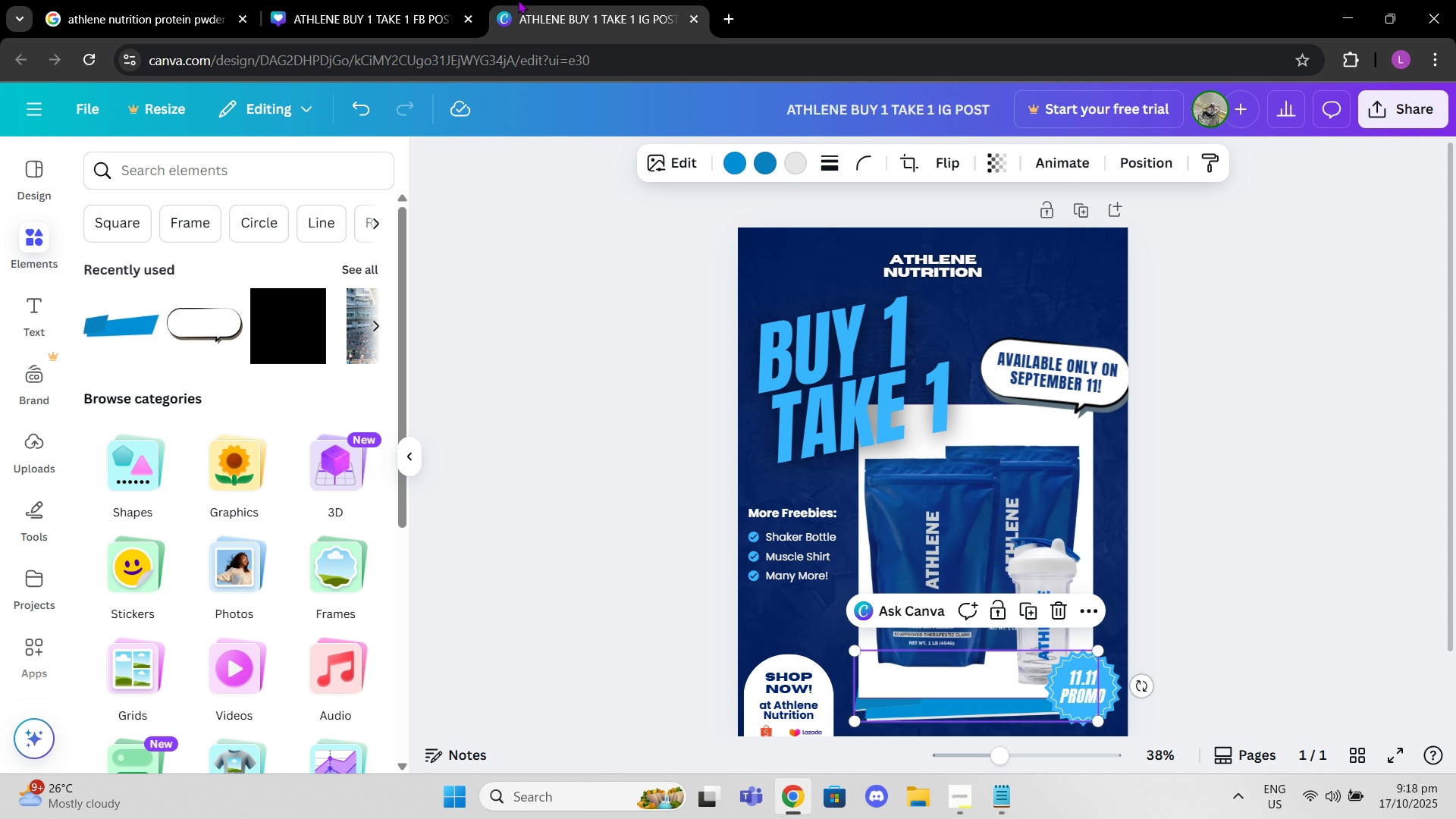 
left_click([384, 0])
 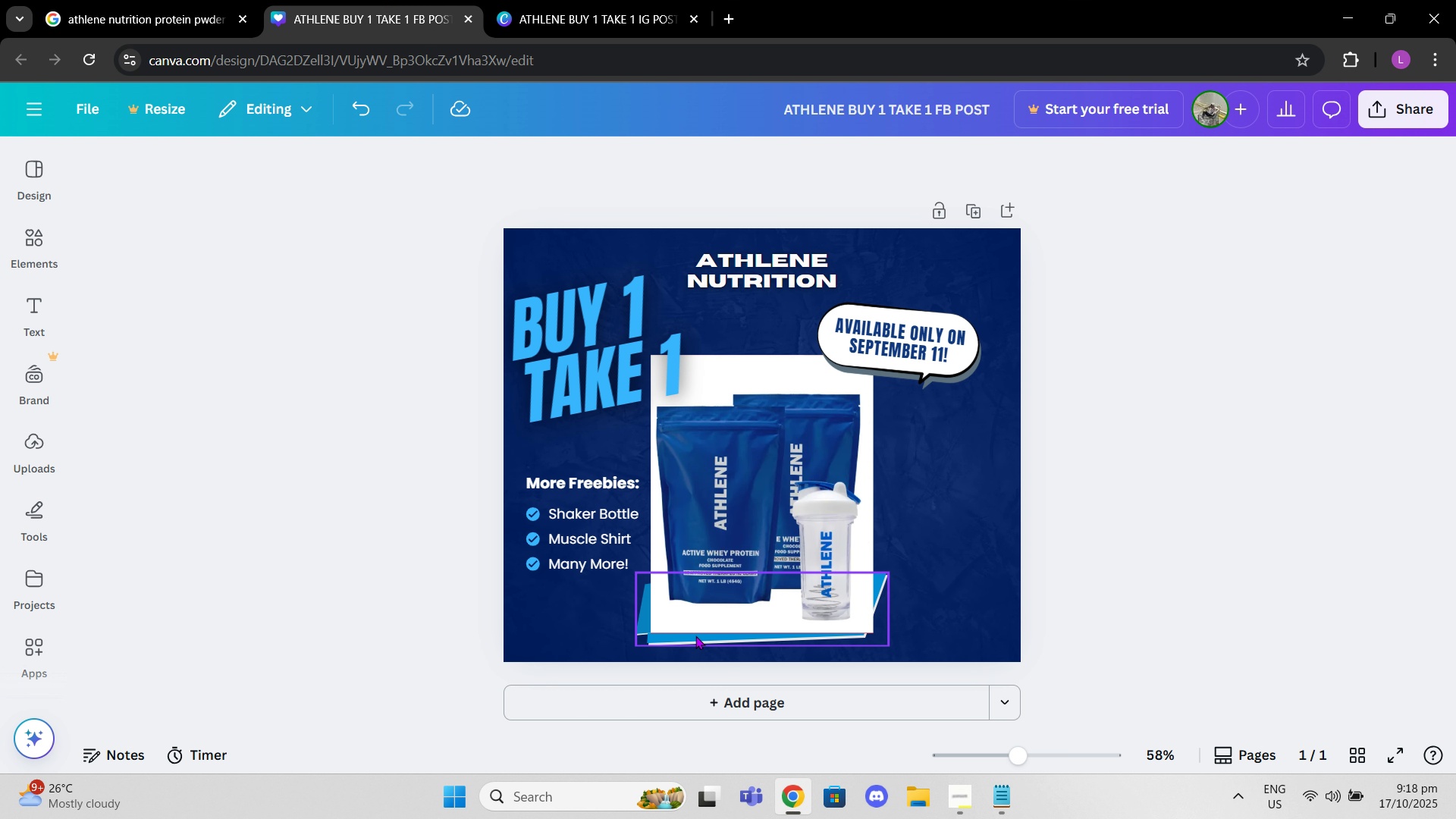 
left_click_drag(start_coordinate=[695, 637], to_coordinate=[702, 647])
 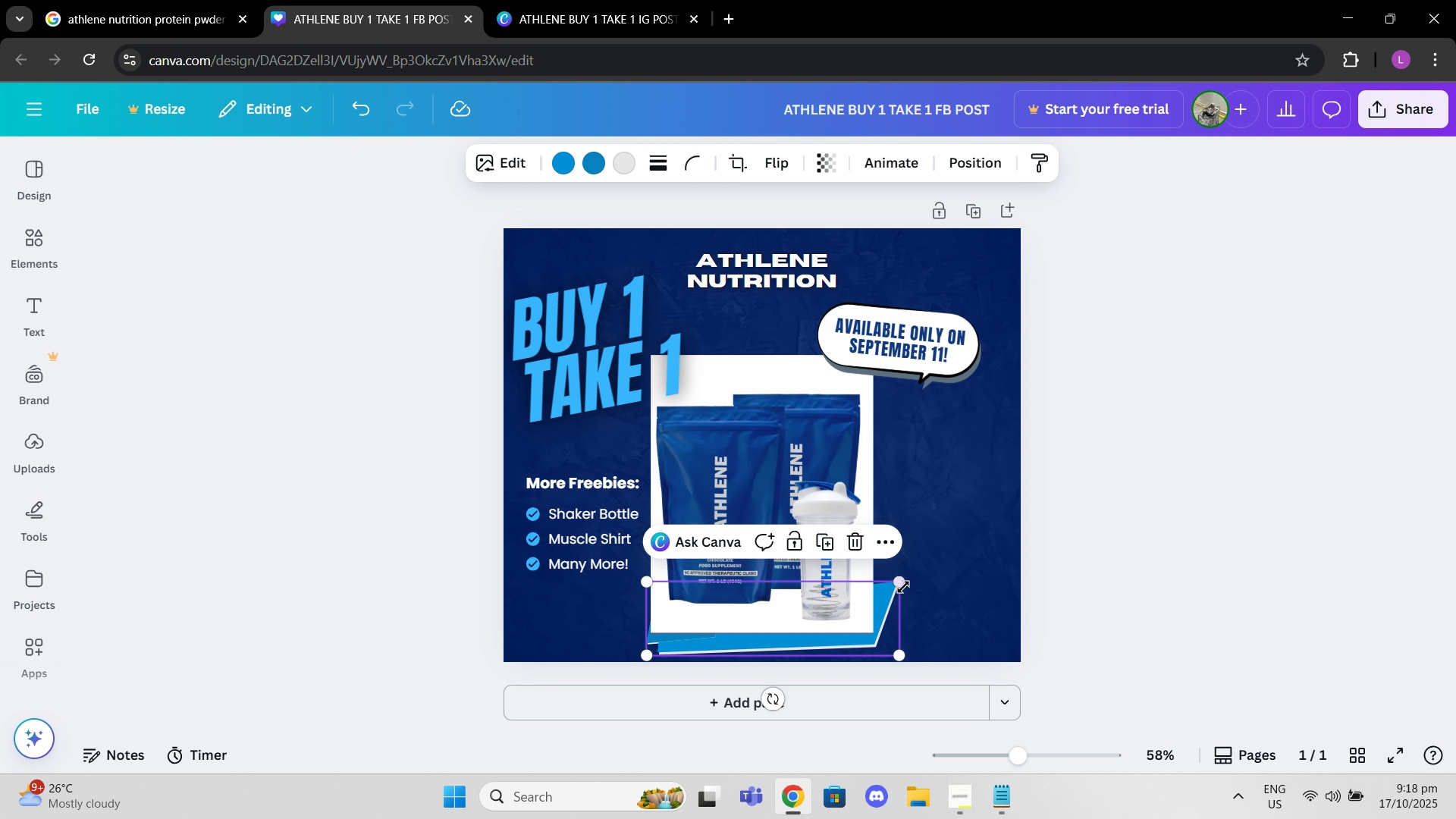 
left_click_drag(start_coordinate=[903, 586], to_coordinate=[876, 584])
 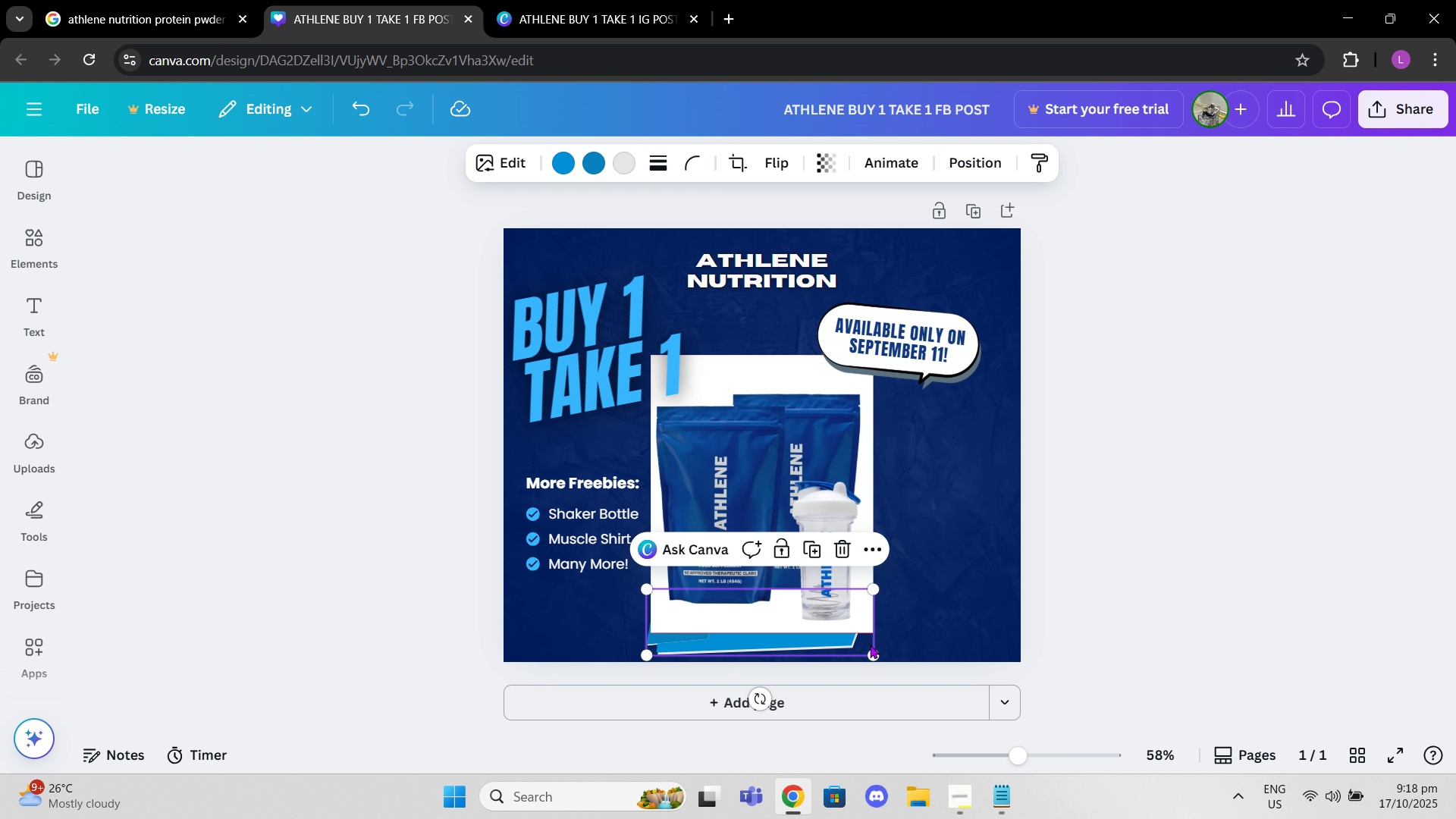 
left_click_drag(start_coordinate=[875, 649], to_coordinate=[886, 655])
 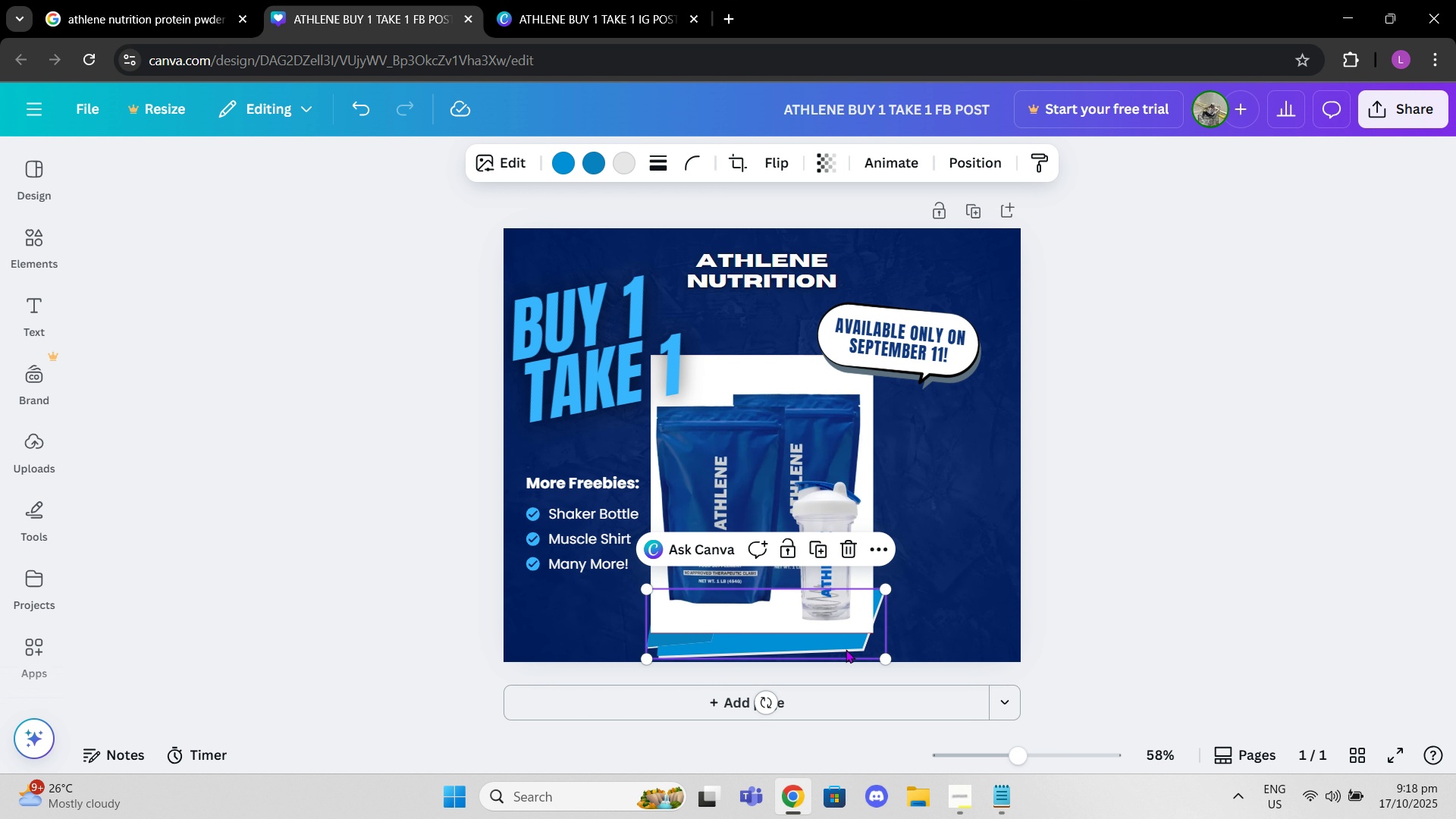 
left_click_drag(start_coordinate=[846, 649], to_coordinate=[843, 644])
 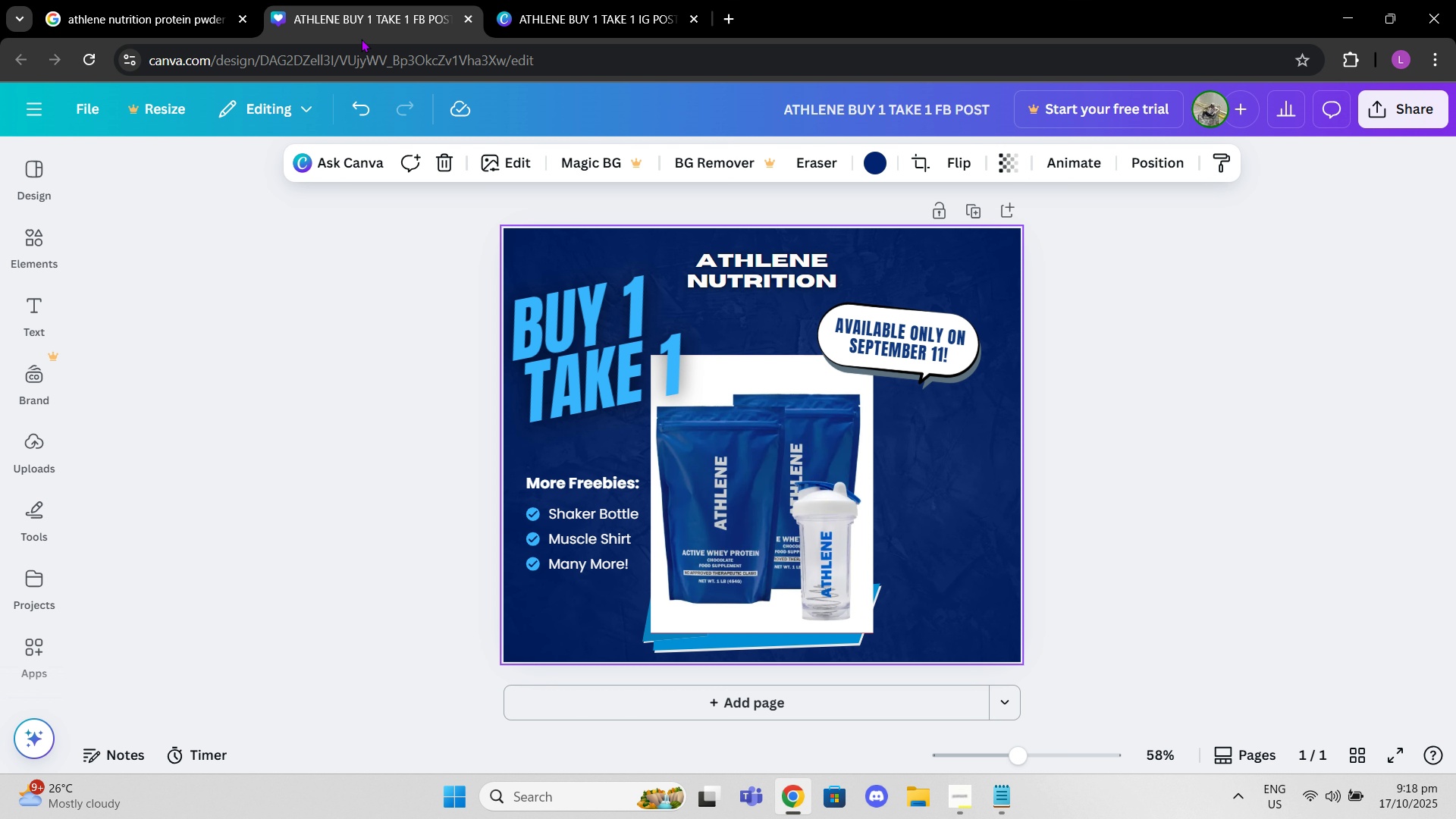 
left_click([579, 2])
 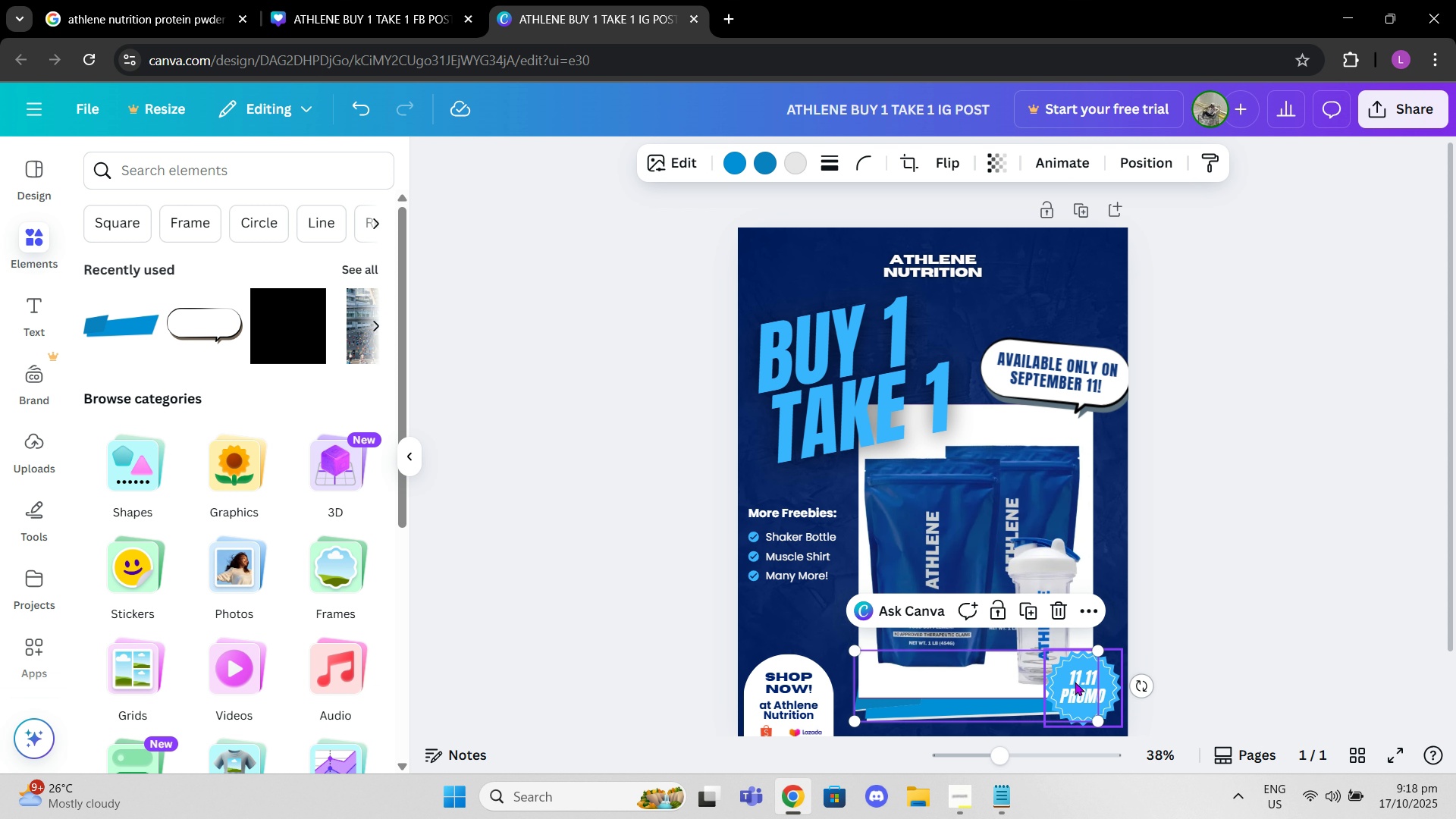 
left_click([1075, 682])
 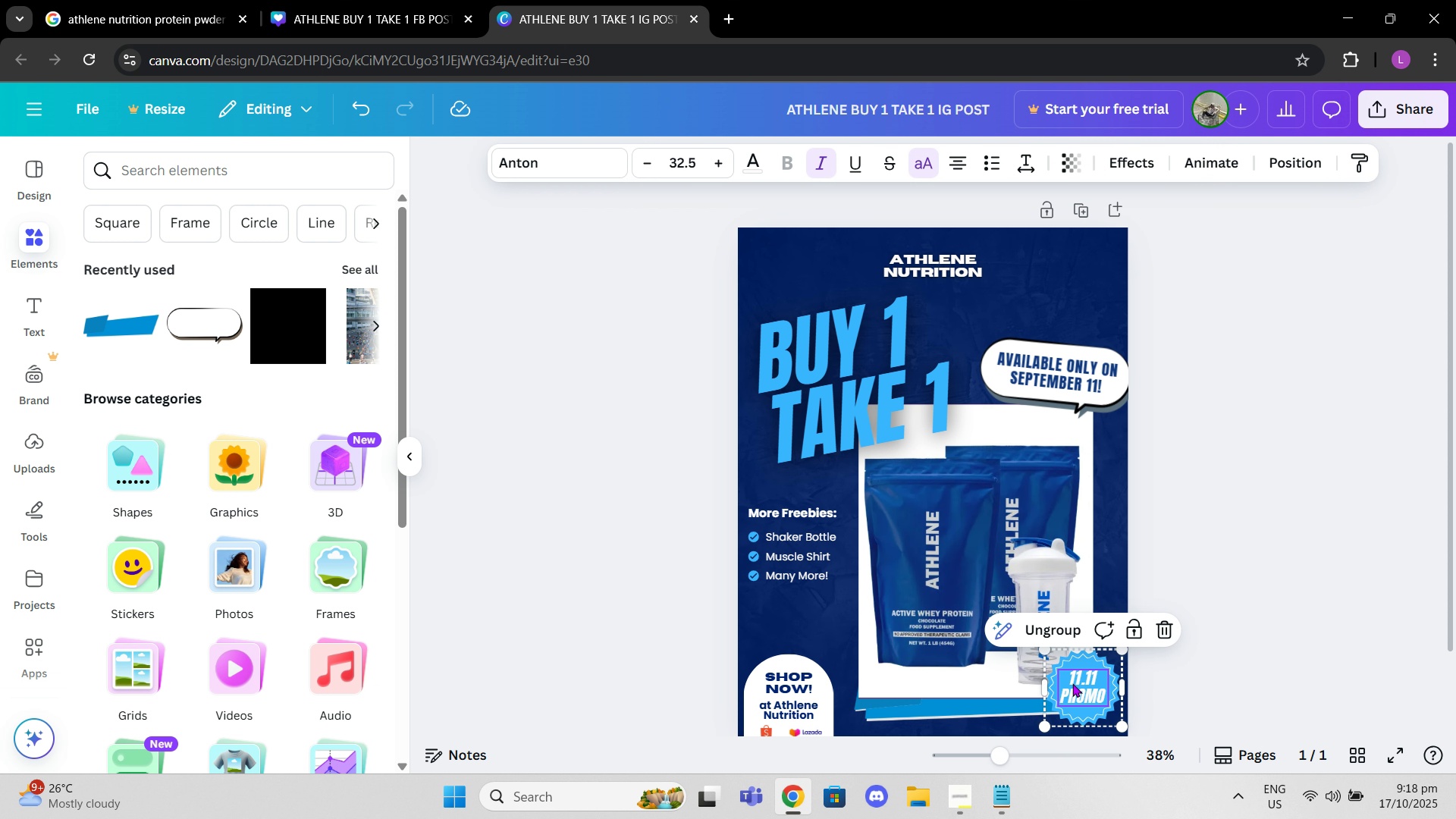 
key(Control+ControlLeft)
 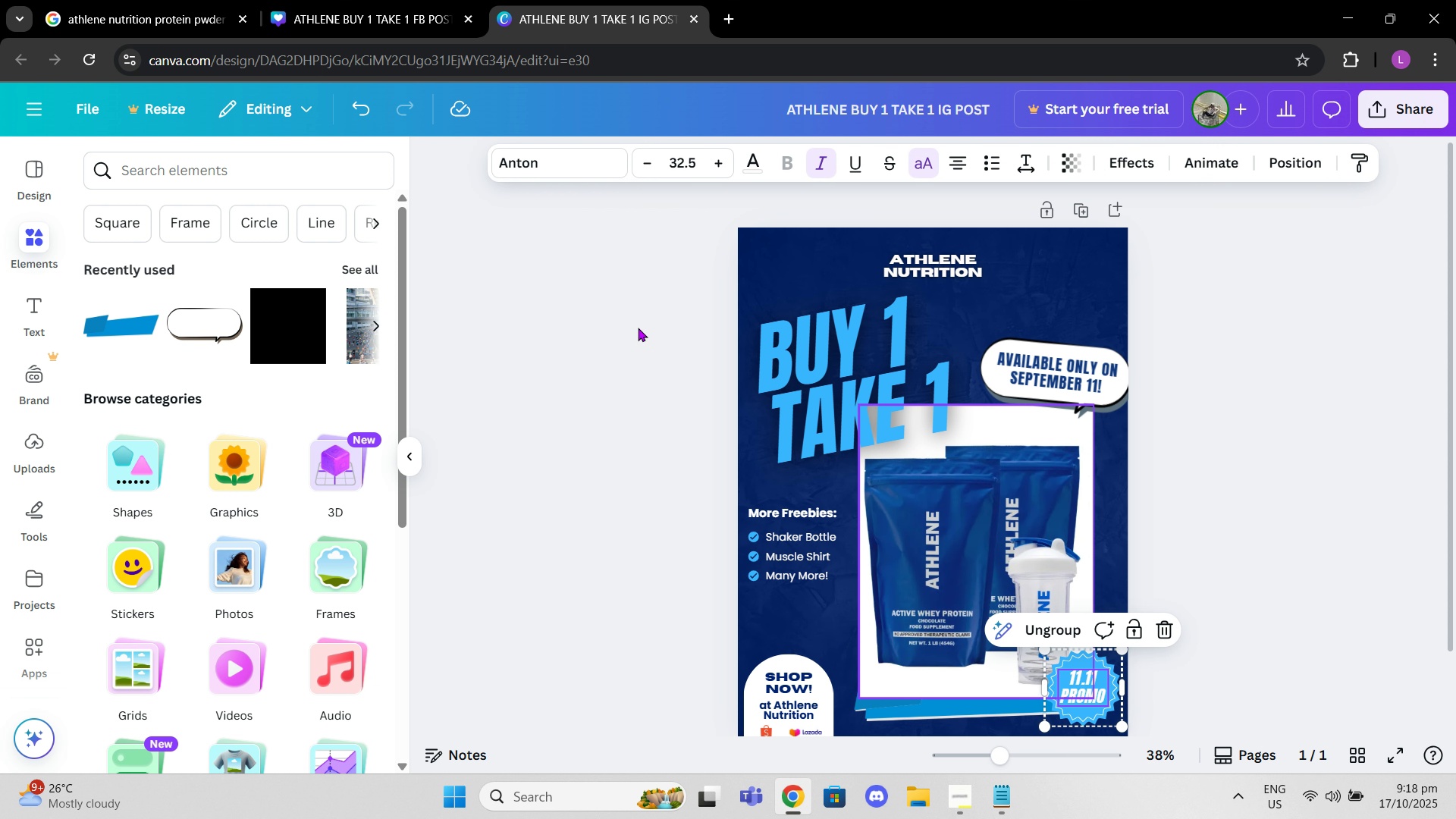 
key(Control+C)
 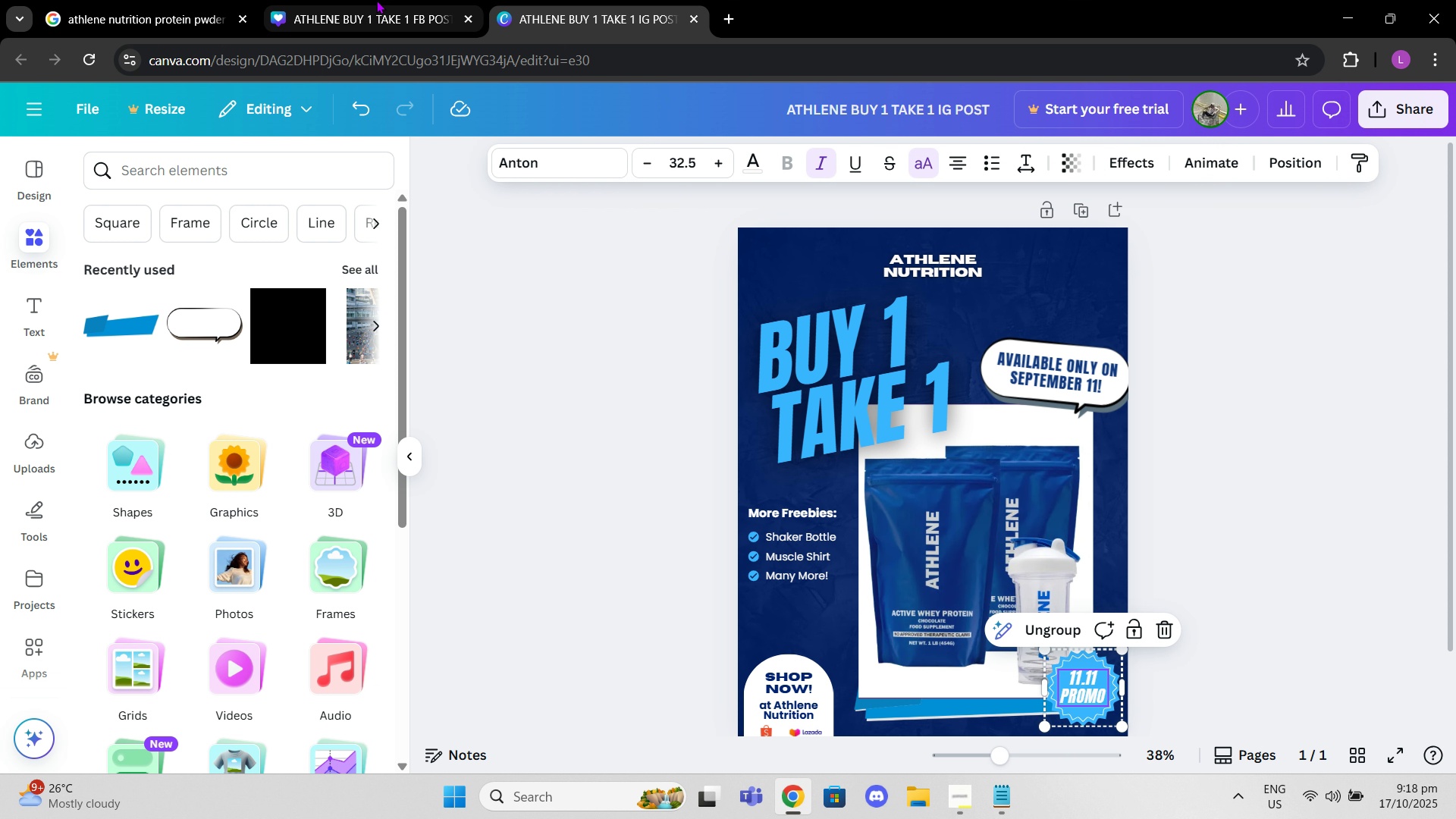 
left_click([376, 0])
 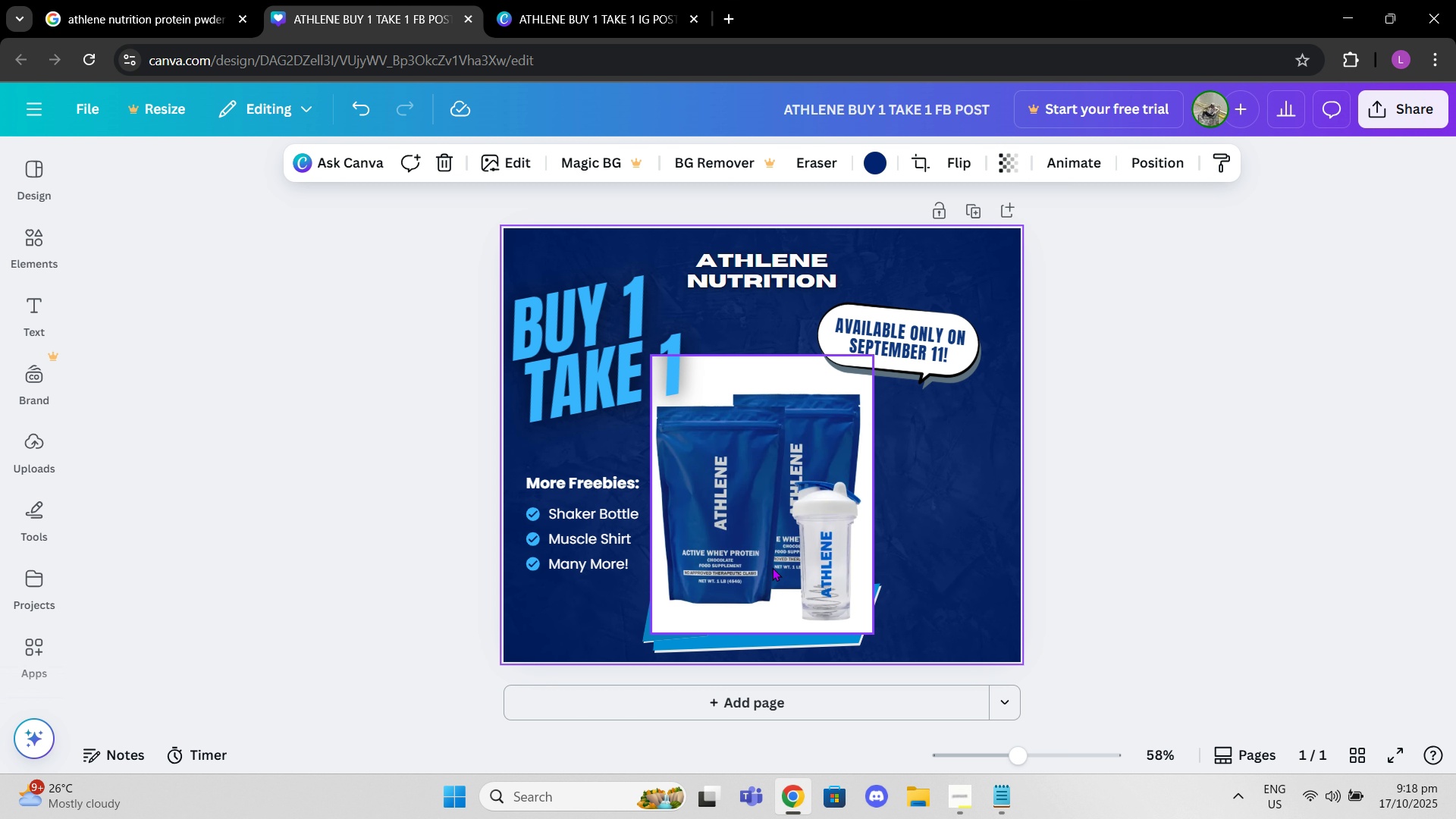 
key(Control+V)
 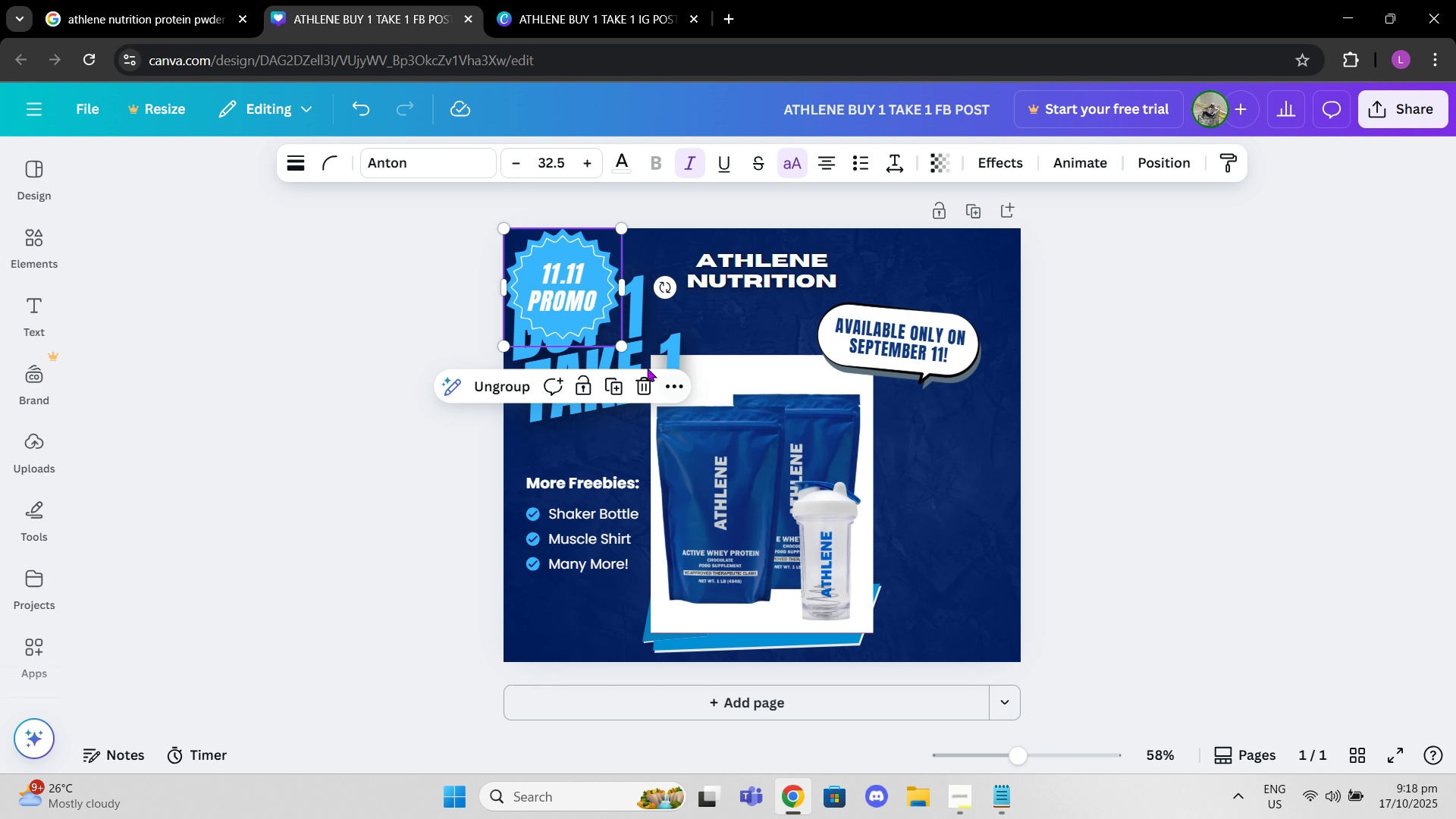 
left_click_drag(start_coordinate=[558, 297], to_coordinate=[861, 607])
 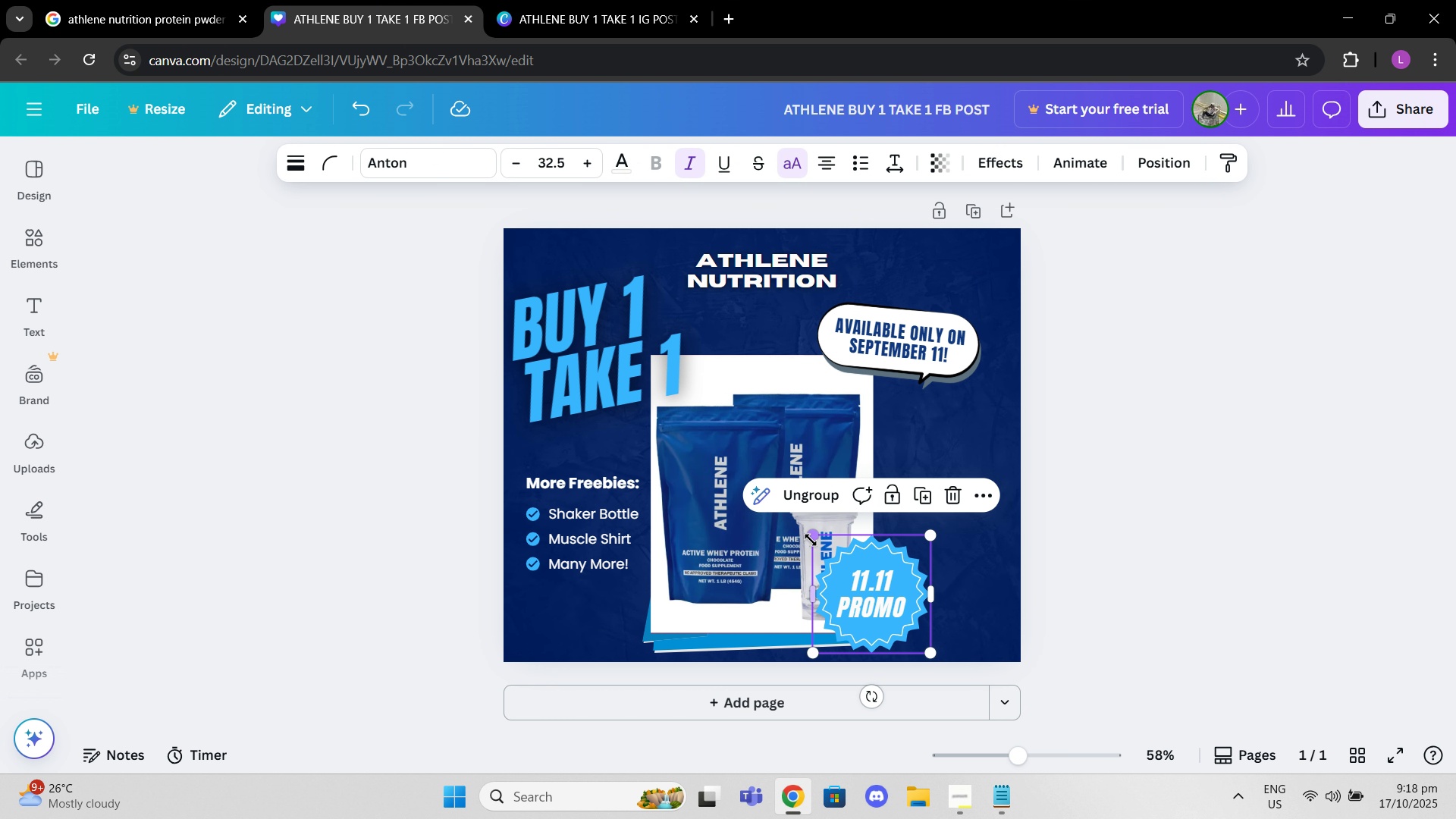 
left_click_drag(start_coordinate=[811, 540], to_coordinate=[852, 568])
 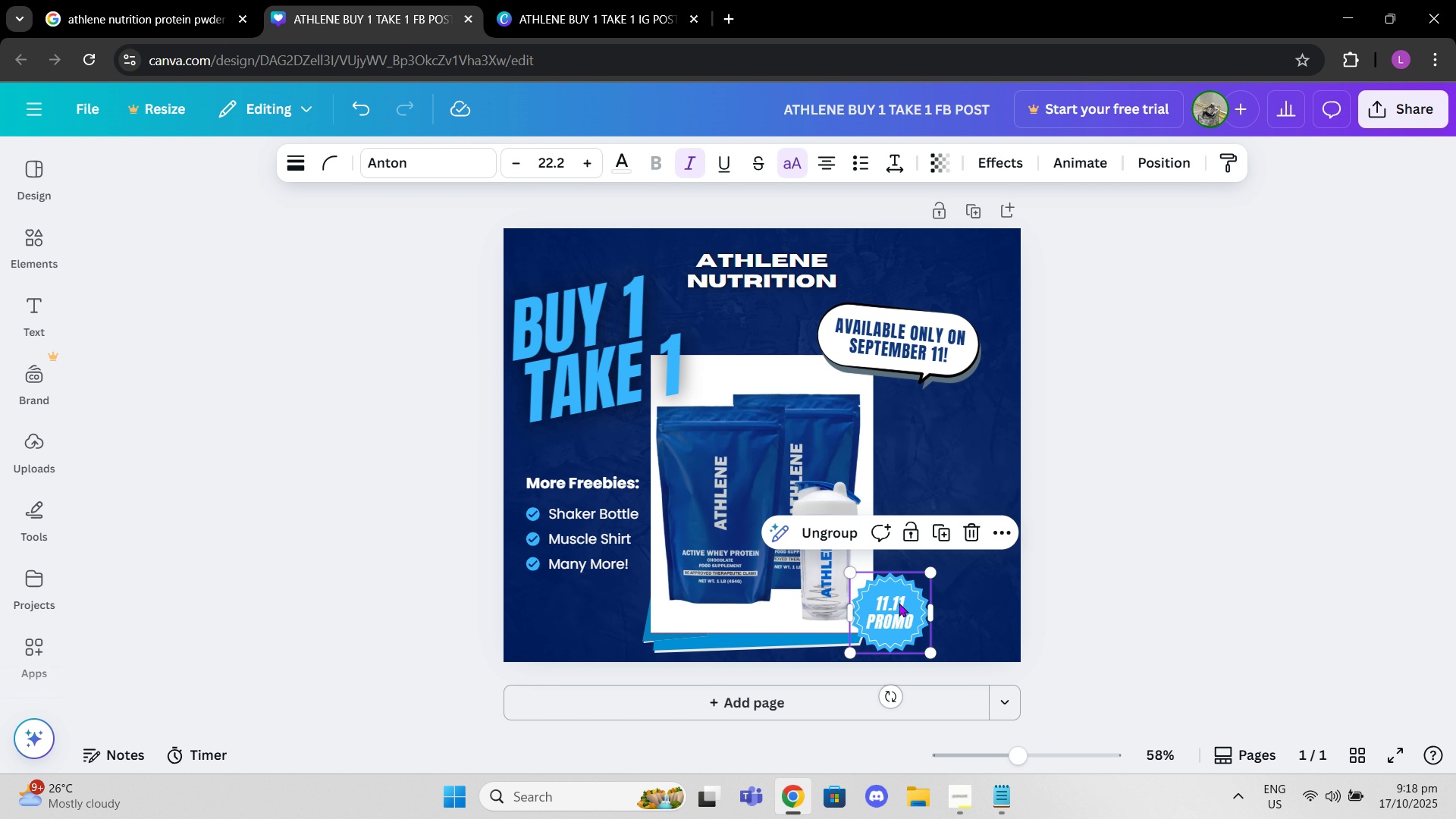 
left_click_drag(start_coordinate=[899, 603], to_coordinate=[878, 604])
 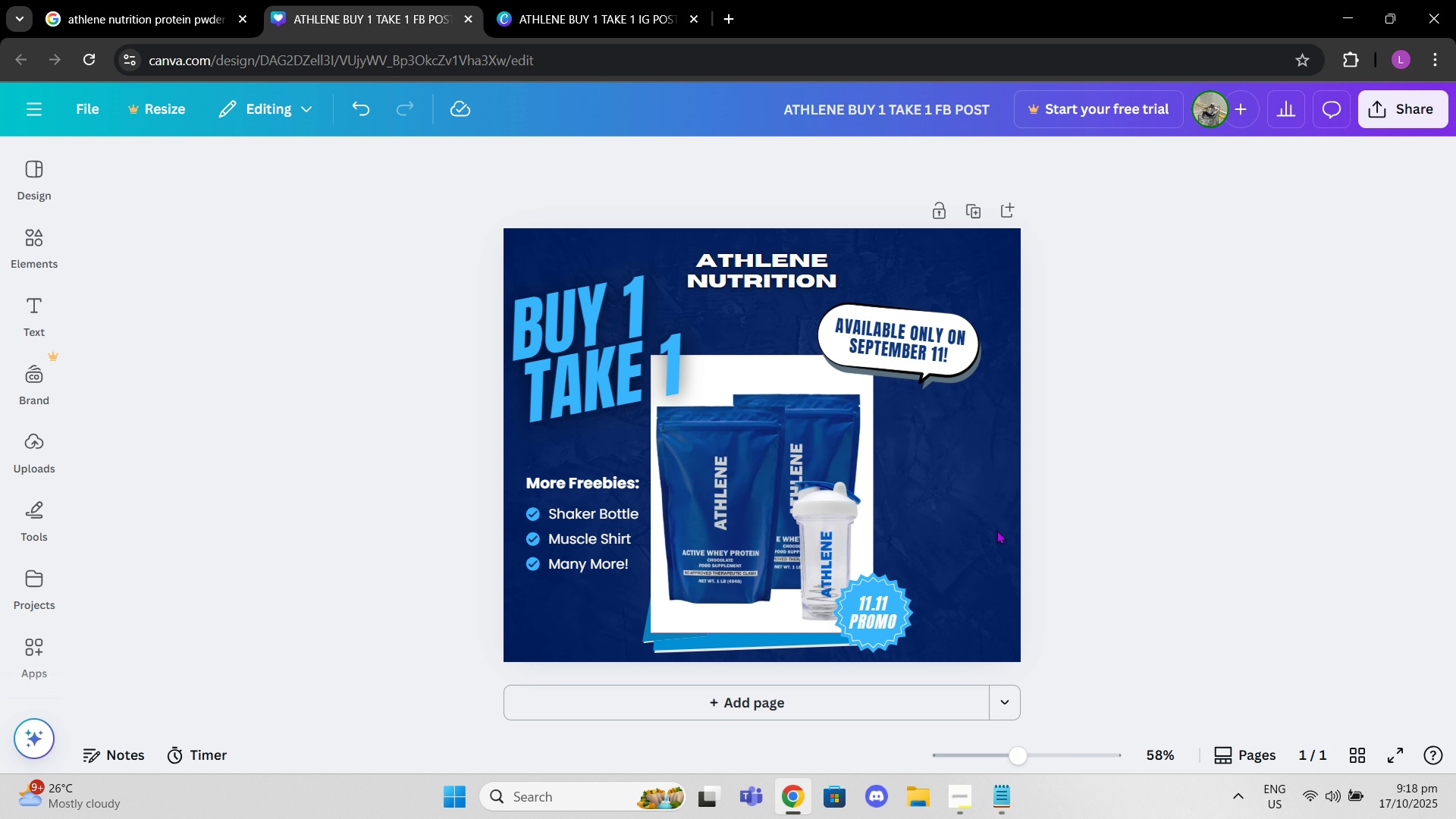 
left_click_drag(start_coordinate=[620, 551], to_coordinate=[613, 538])
 